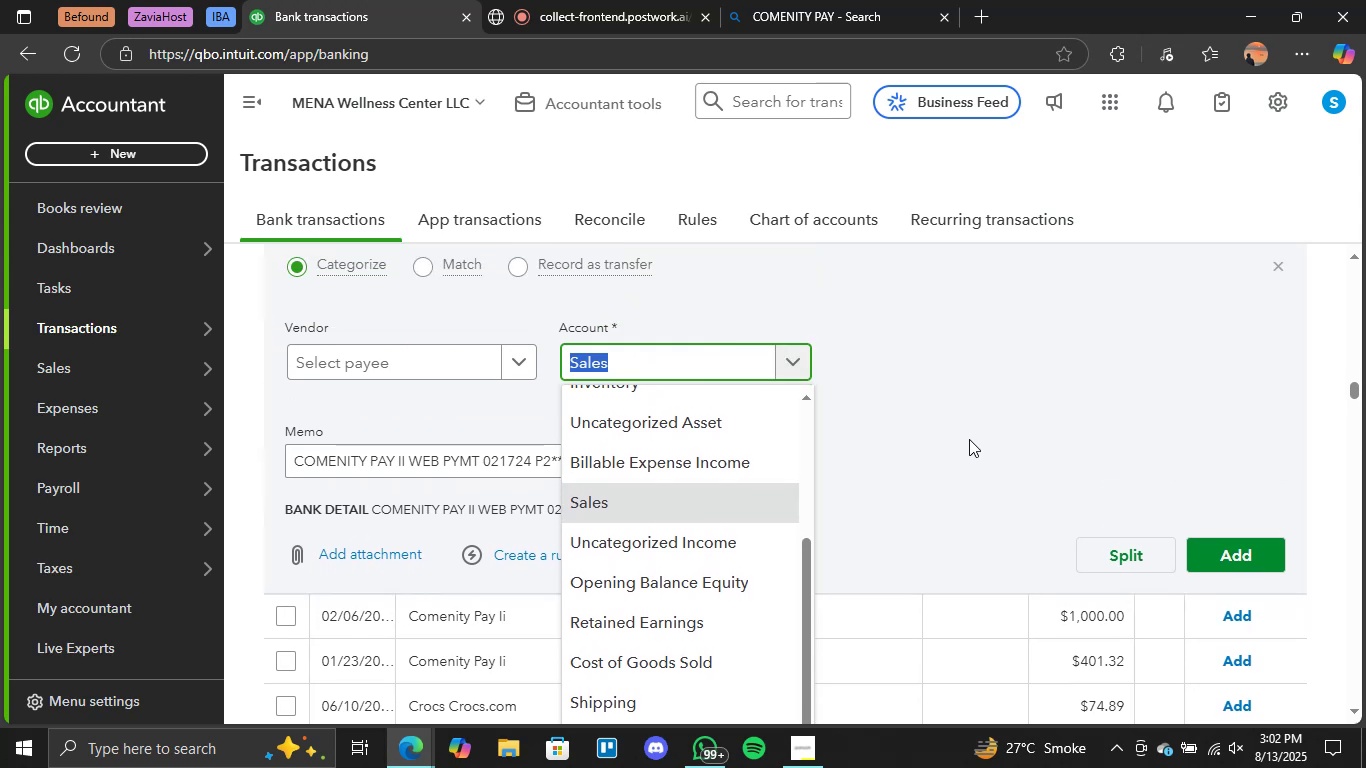 
left_click([969, 439])
 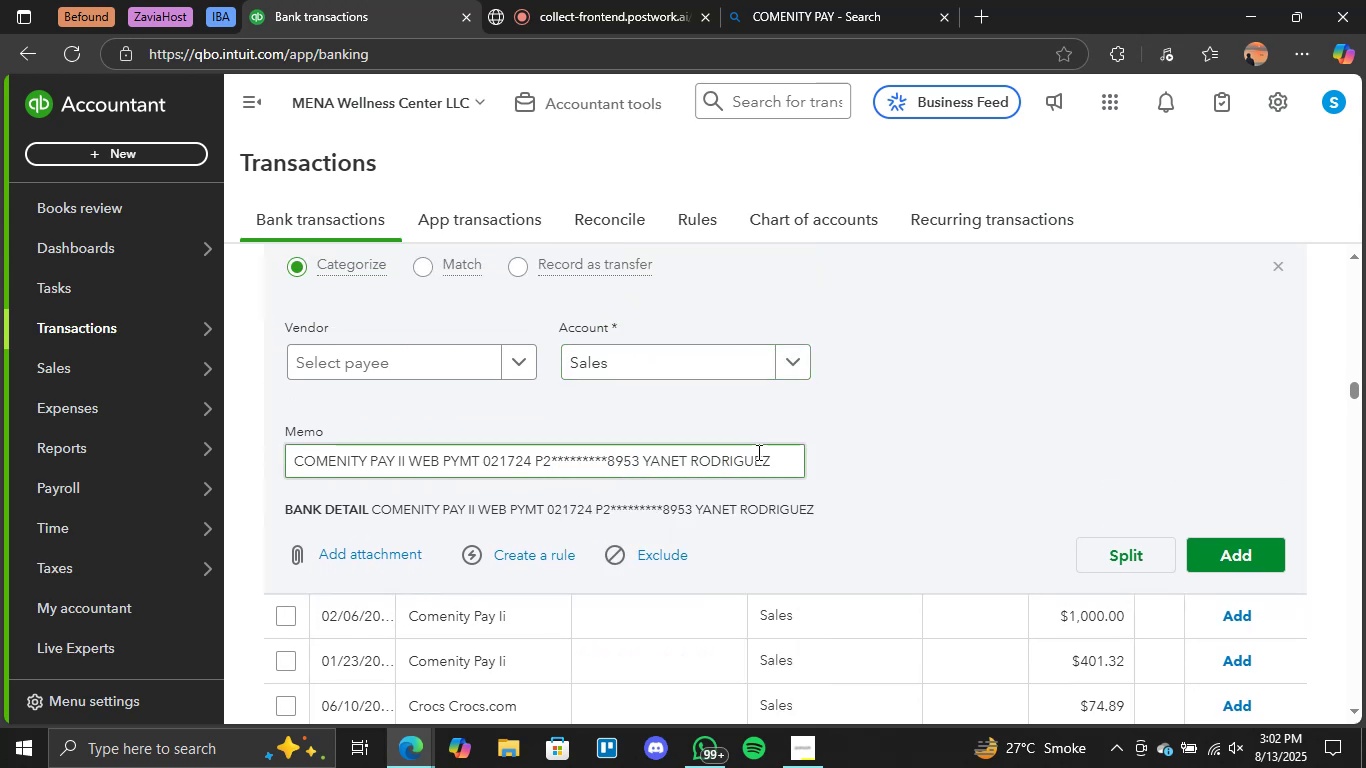 
scroll: coordinate [854, 509], scroll_direction: down, amount: 1.0
 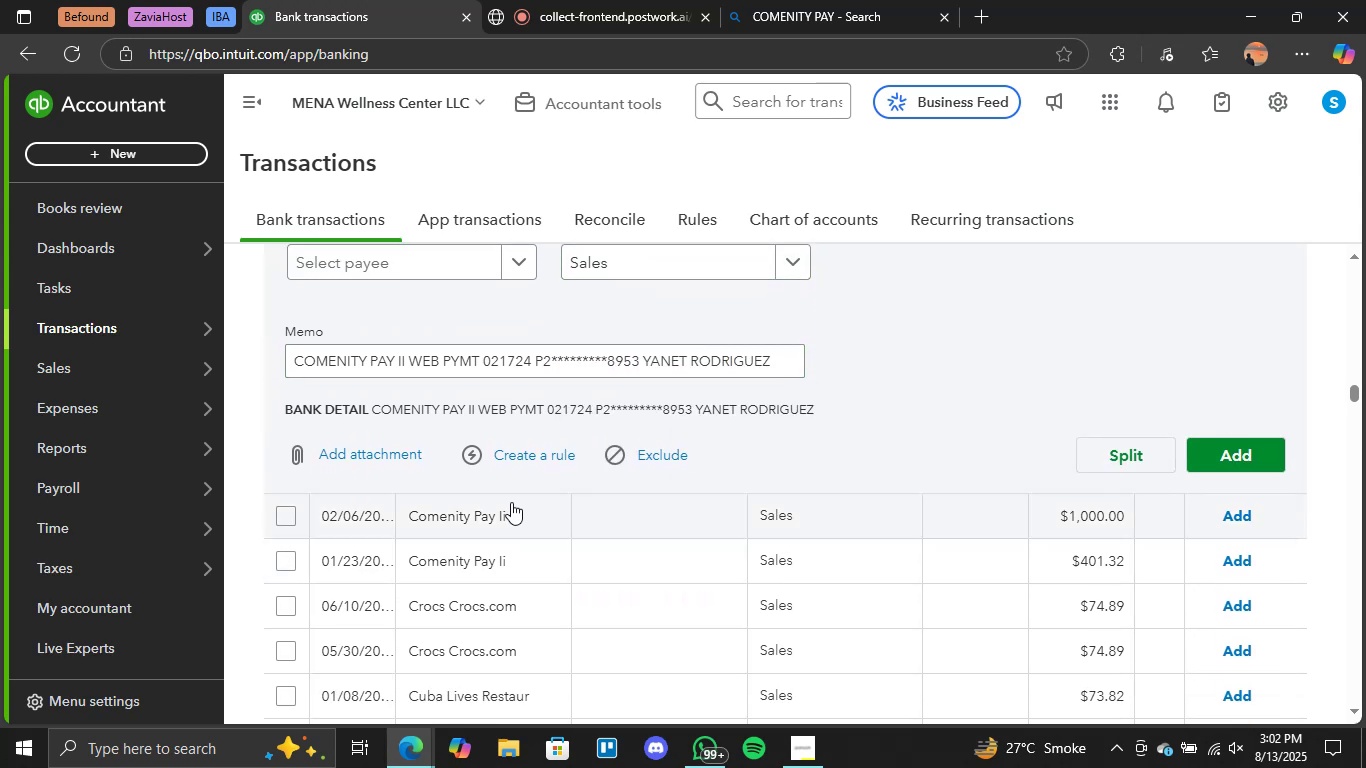 
left_click([490, 515])
 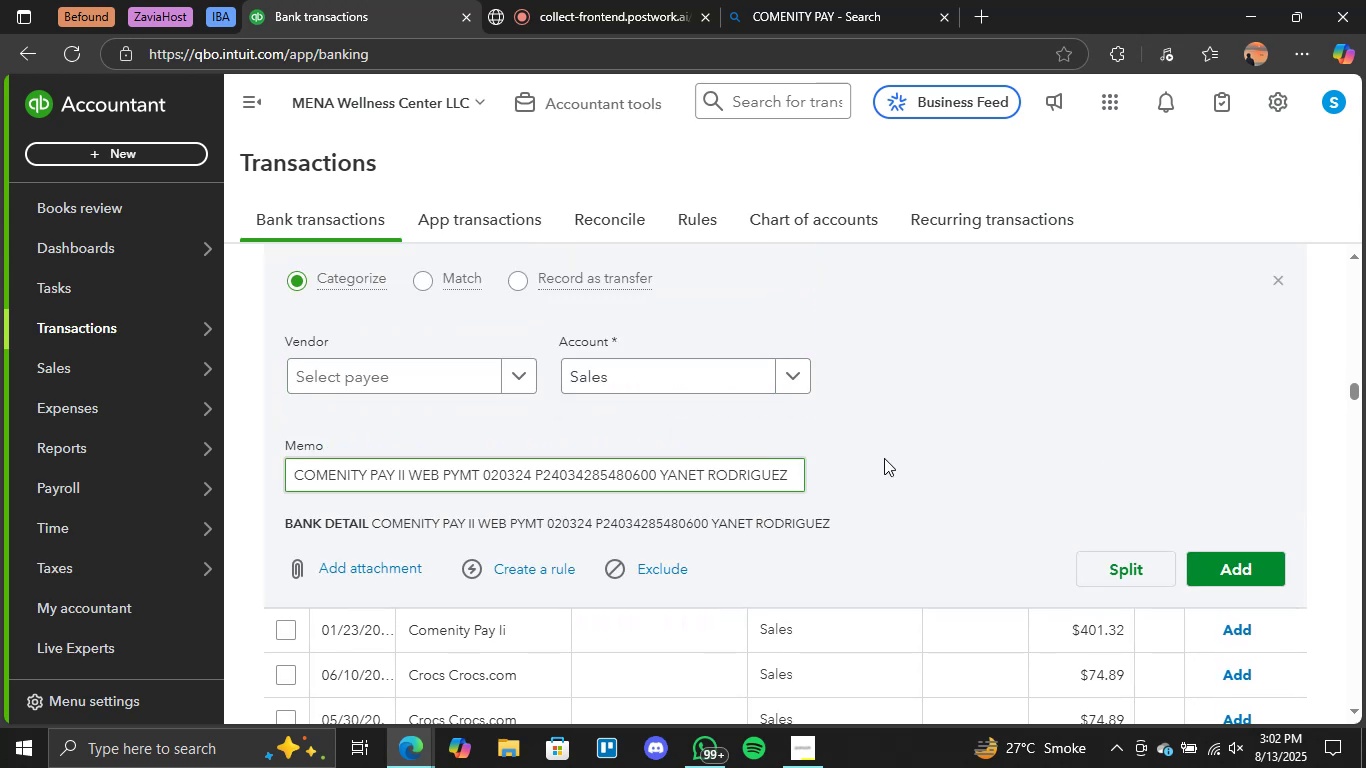 
left_click([869, 470])
 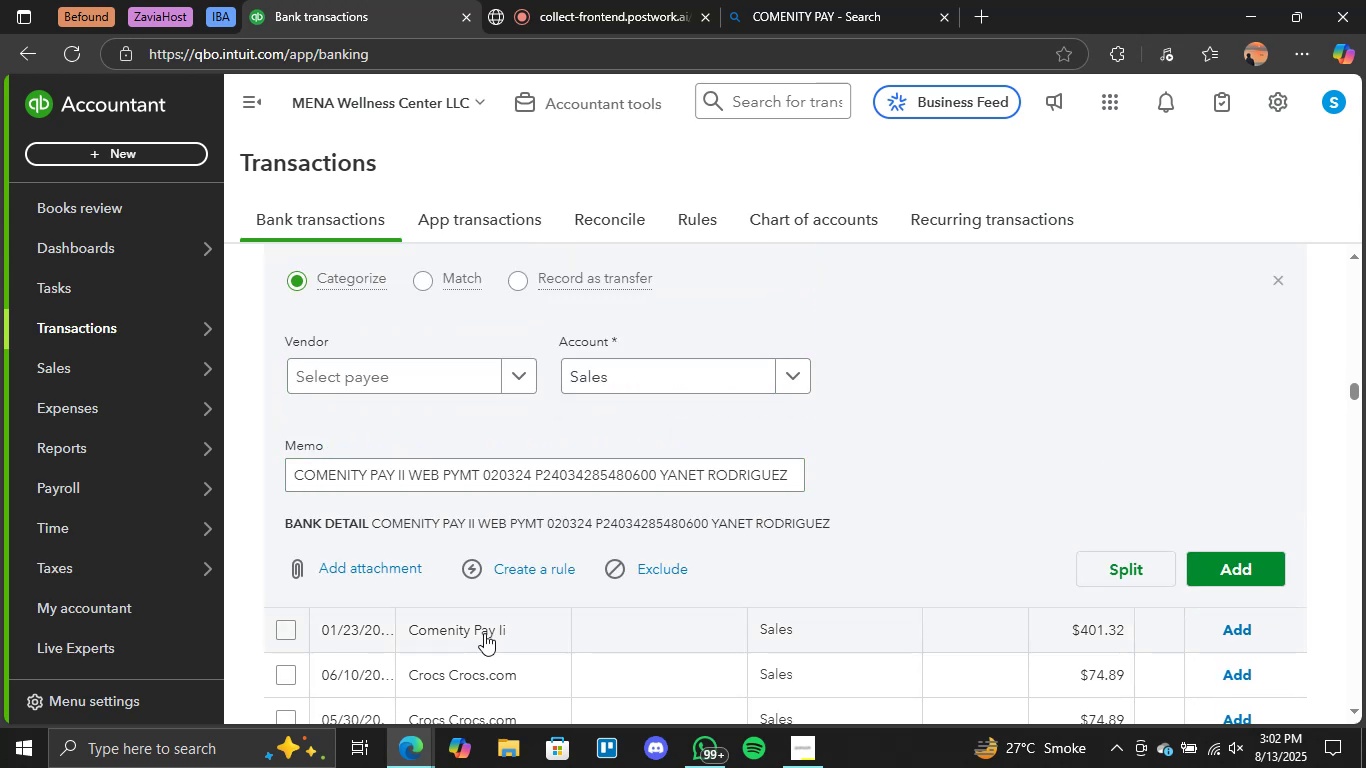 
left_click([483, 633])
 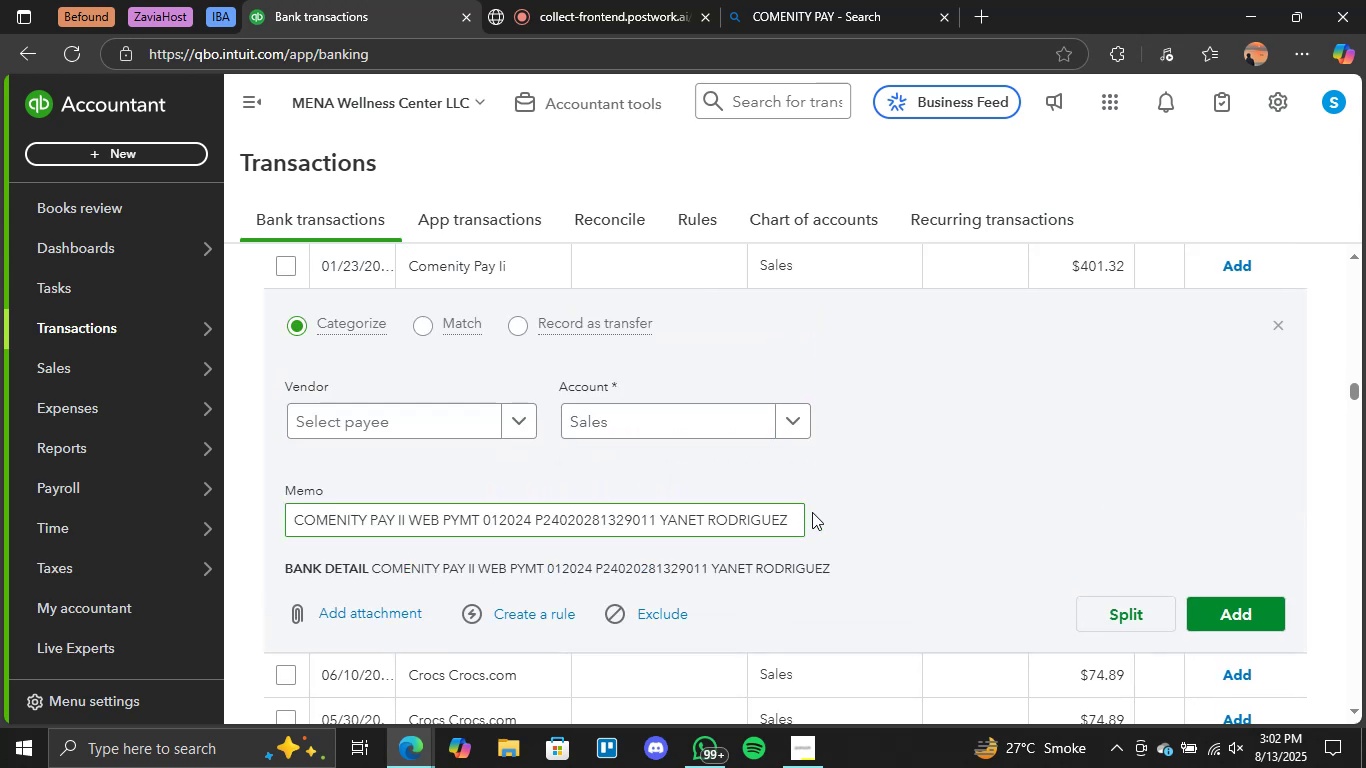 
scroll: coordinate [845, 502], scroll_direction: down, amount: 3.0
 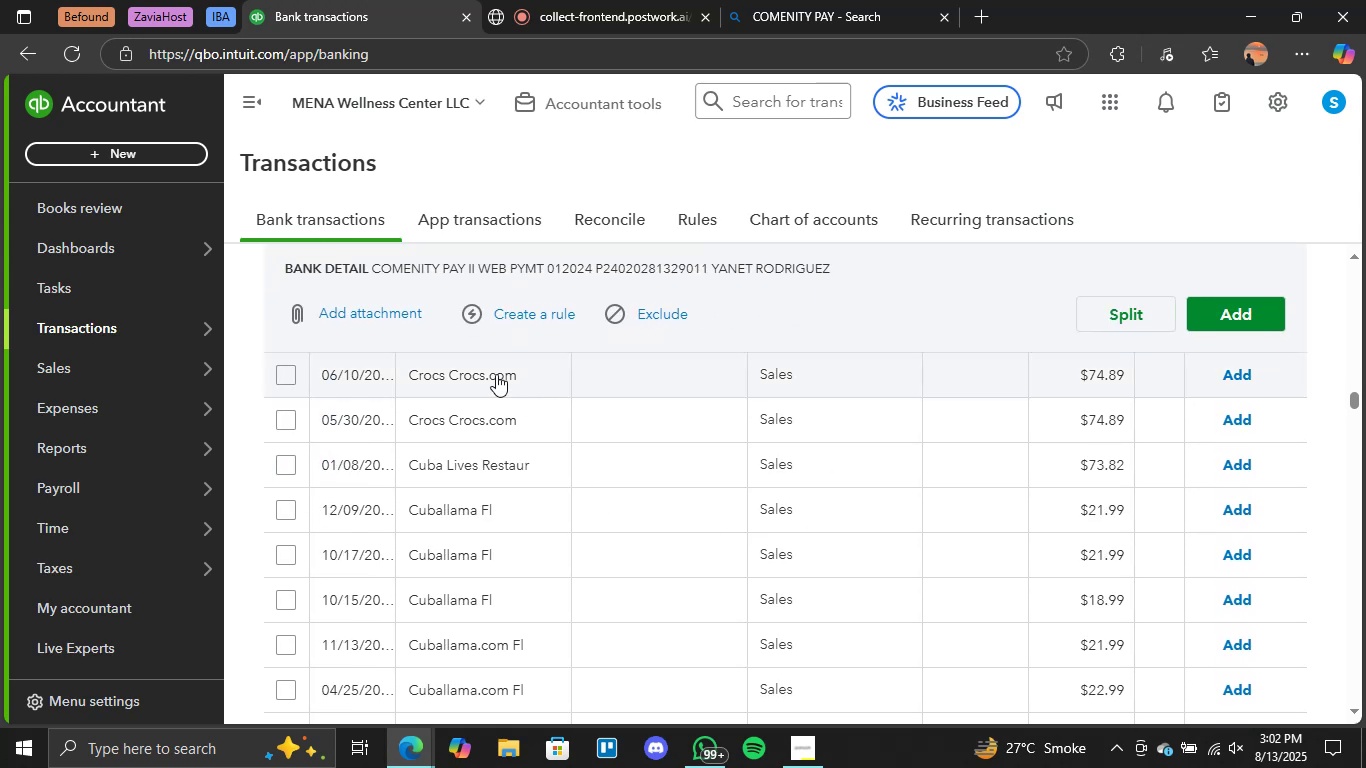 
left_click([495, 373])
 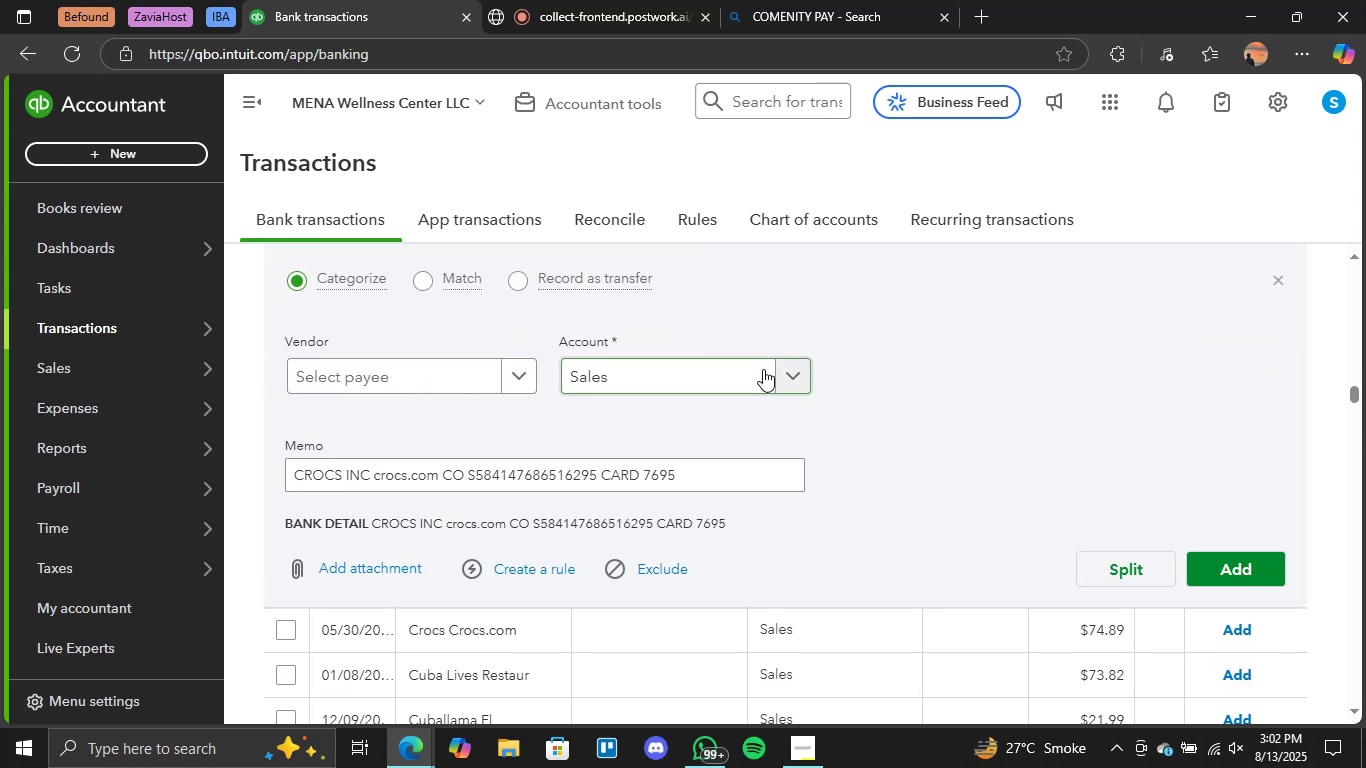 
scroll: coordinate [856, 390], scroll_direction: up, amount: 3.0
 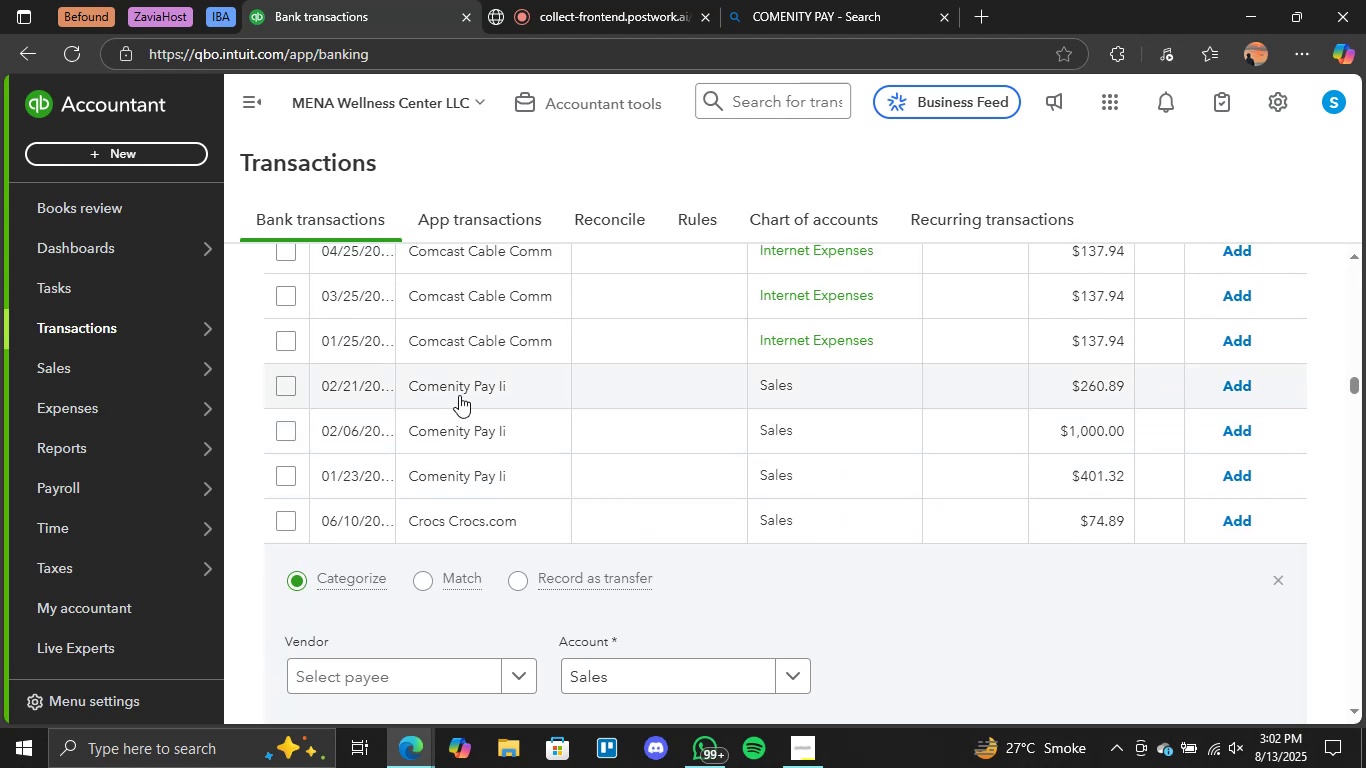 
left_click([462, 391])
 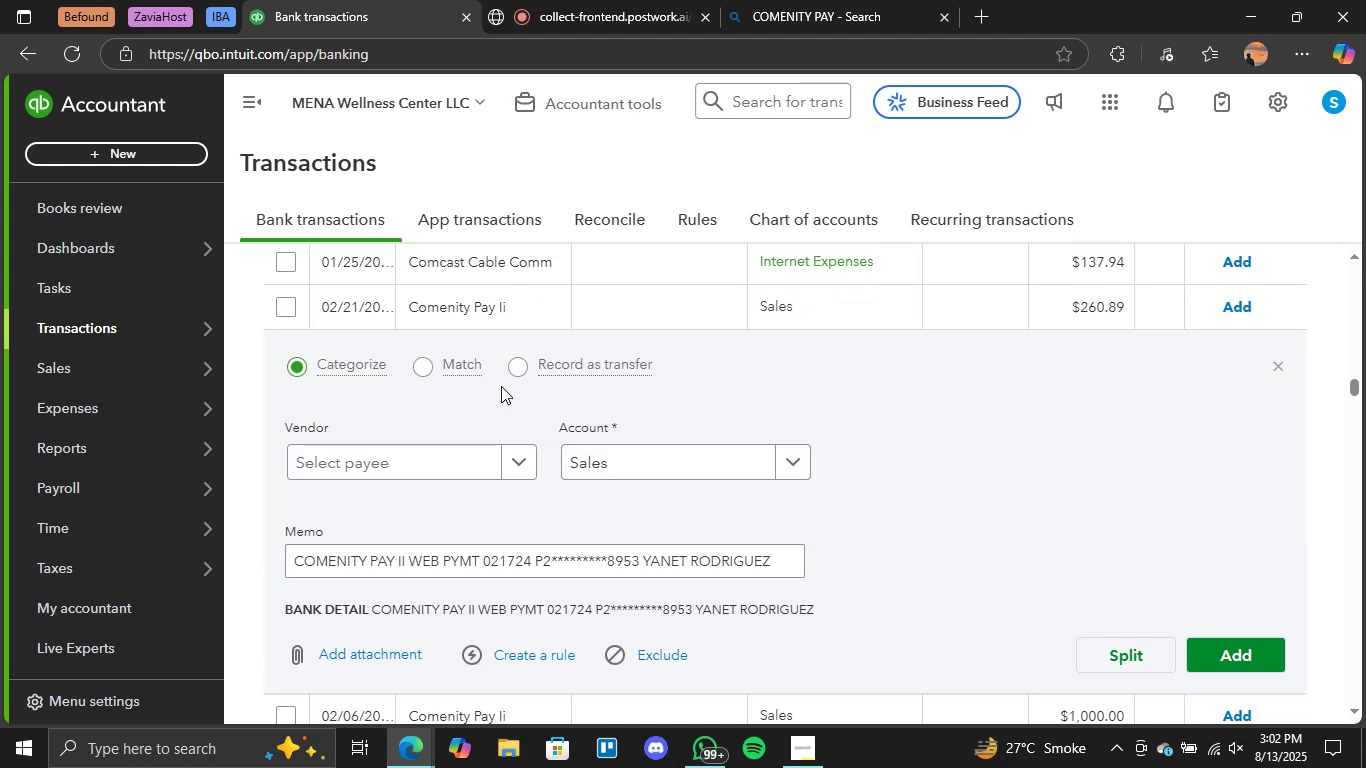 
scroll: coordinate [935, 453], scroll_direction: down, amount: 1.0
 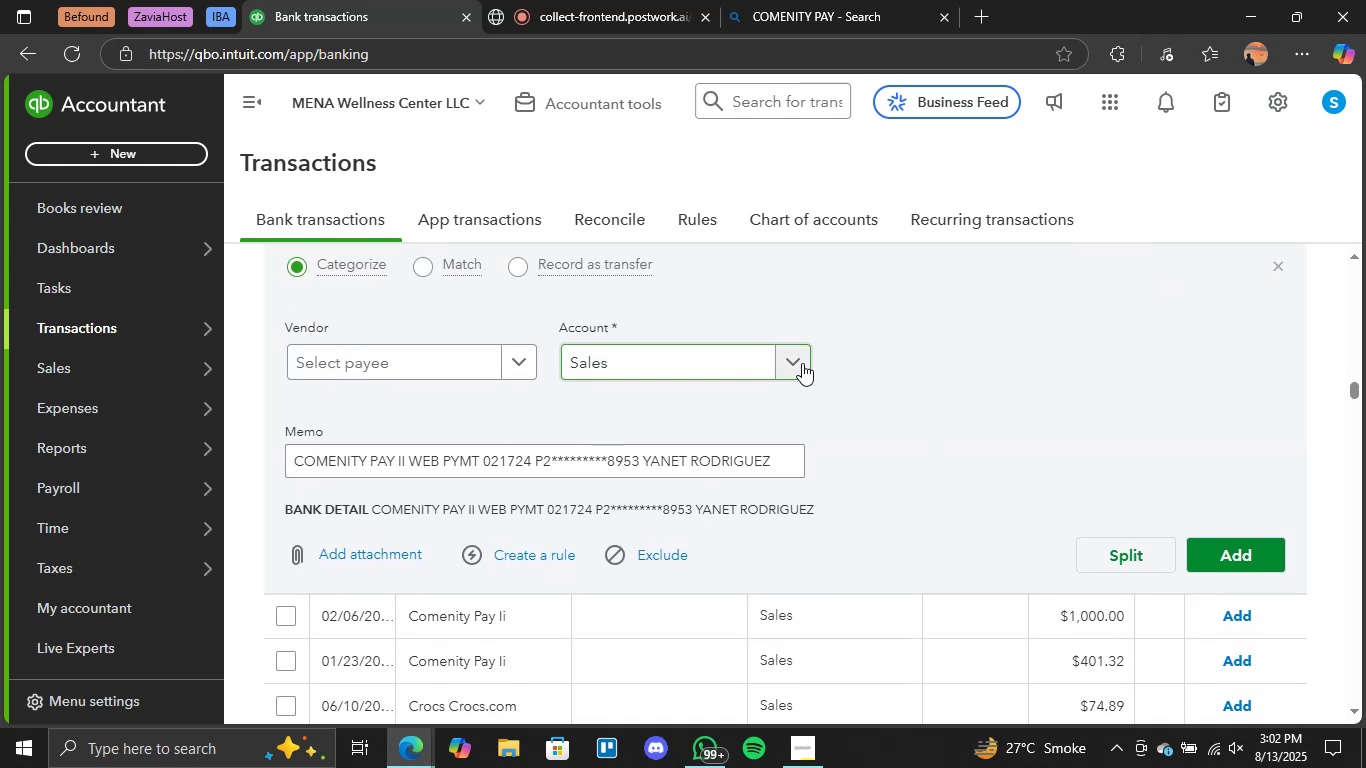 
left_click([802, 363])
 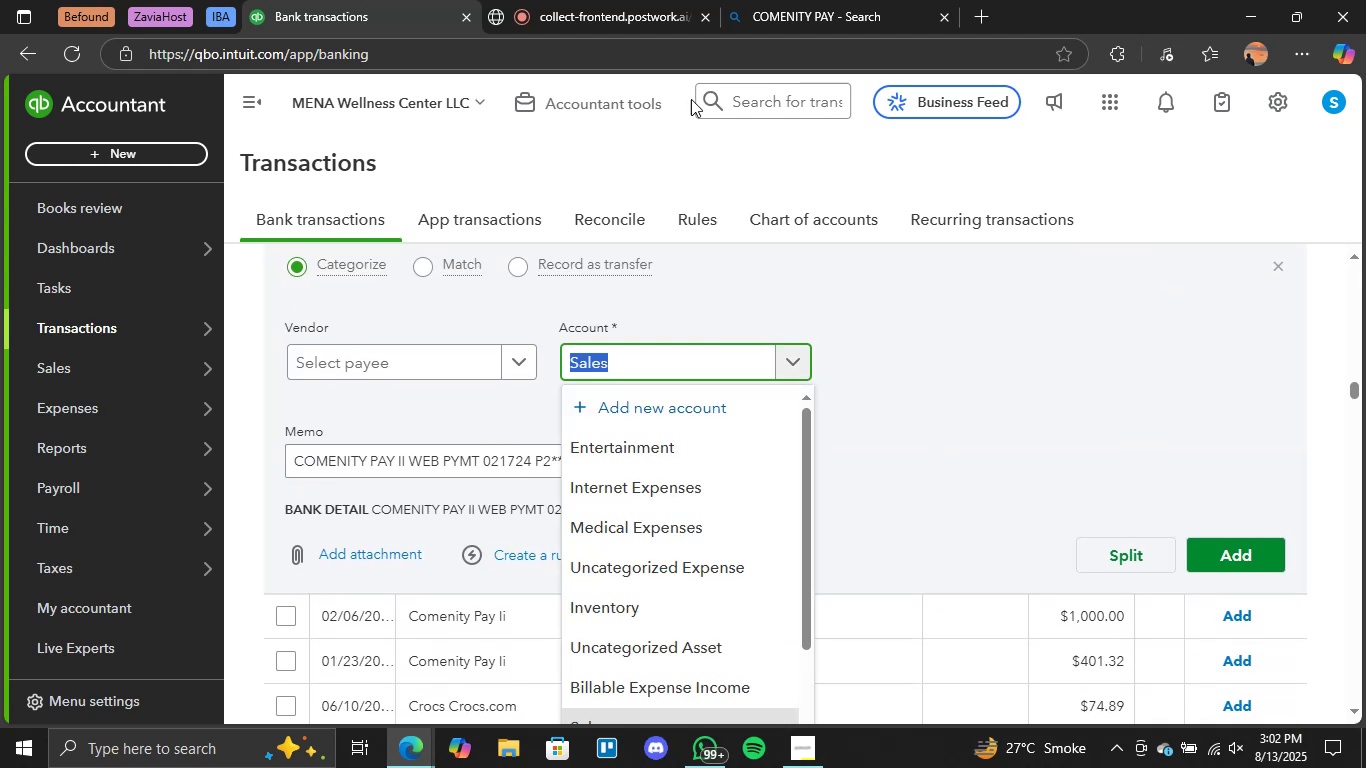 
left_click([804, 0])
 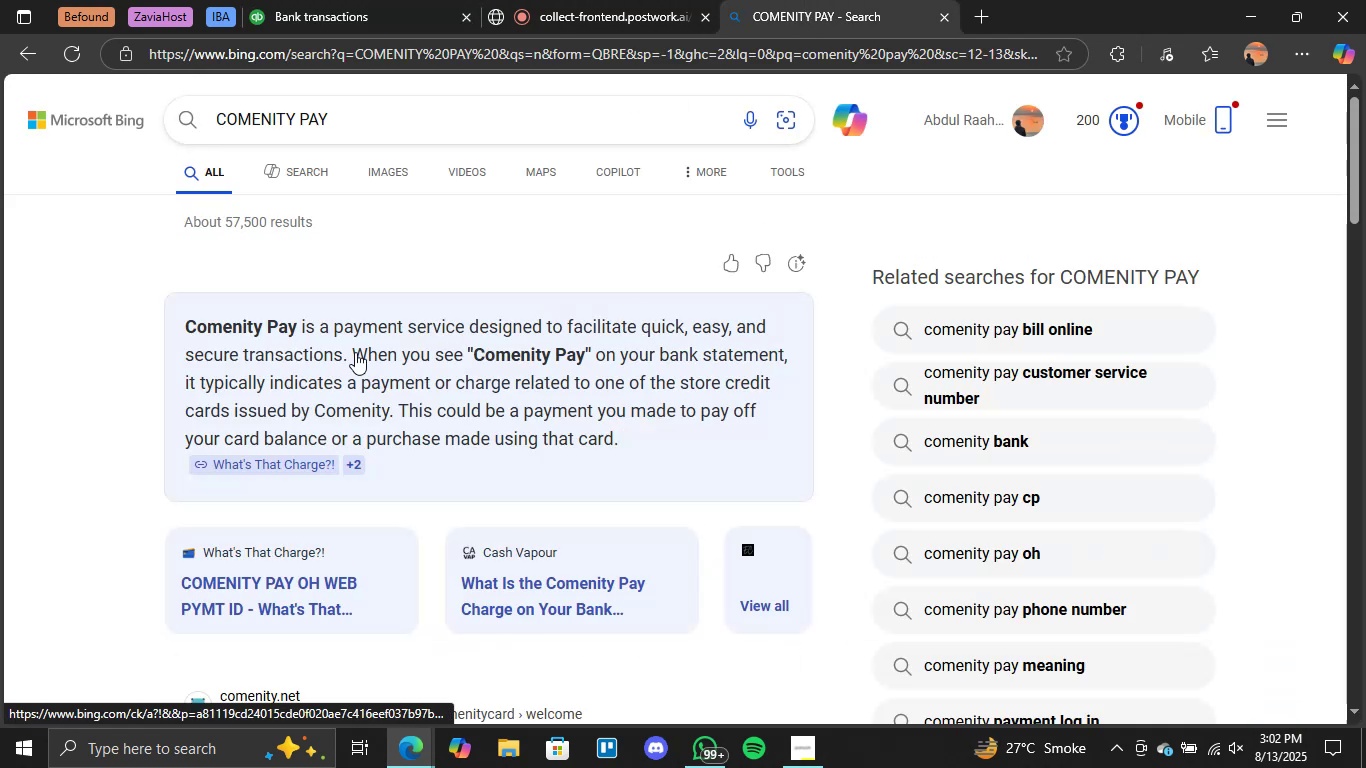 
left_click([433, 6])
 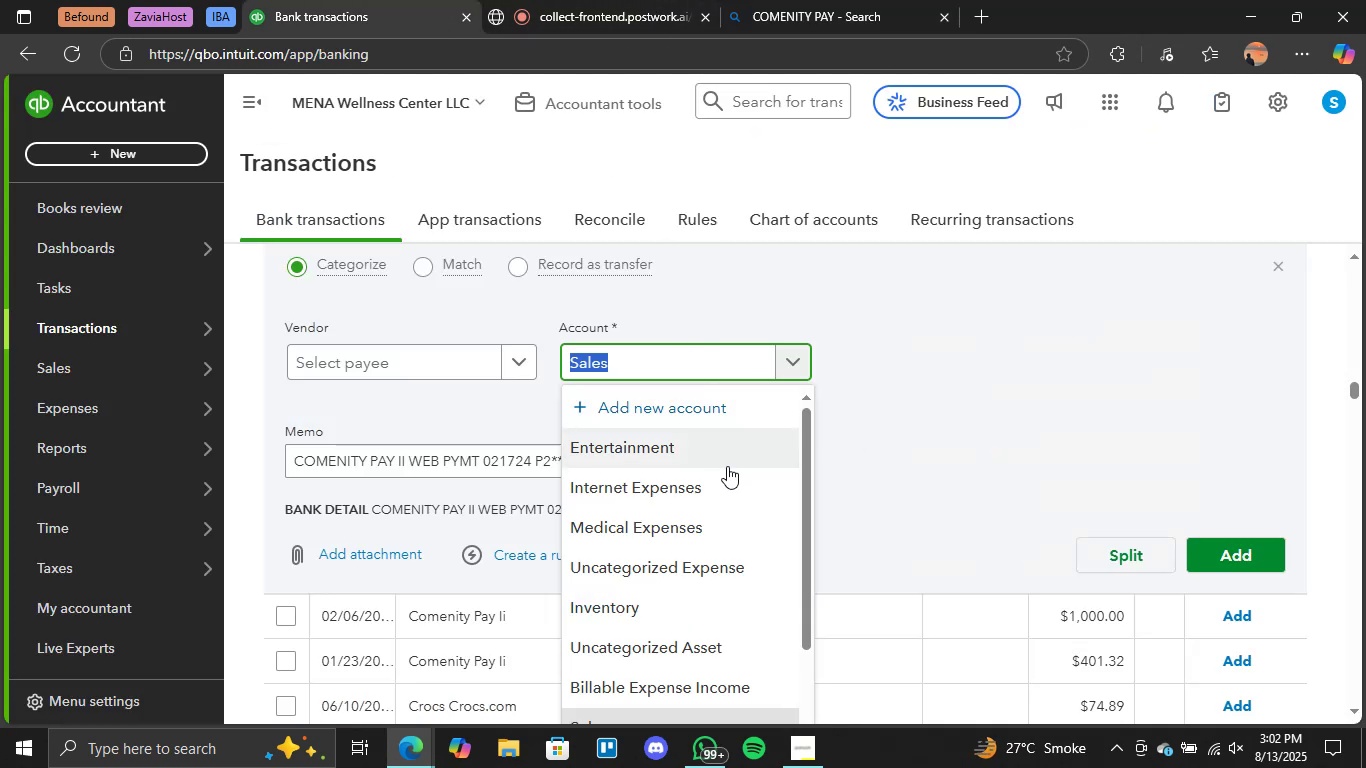 
scroll: coordinate [757, 500], scroll_direction: down, amount: 2.0
 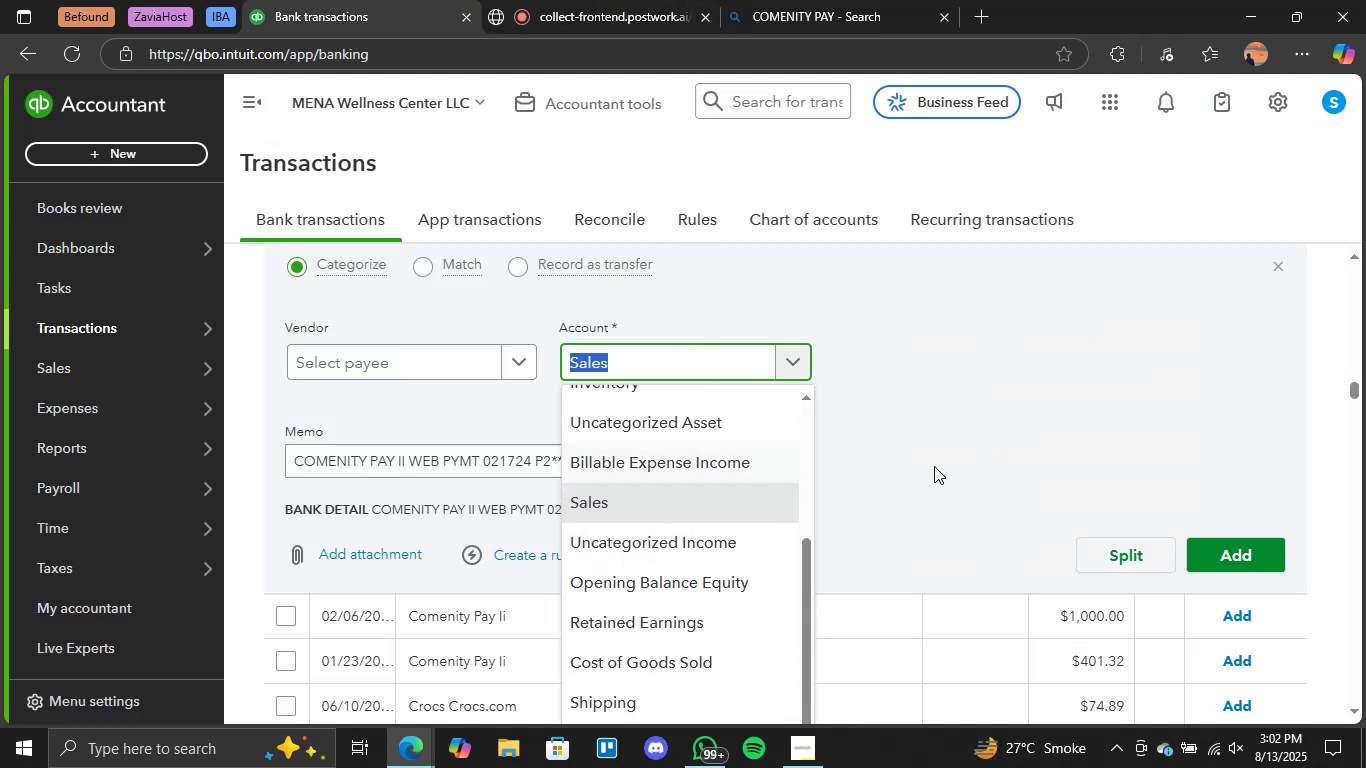 
left_click([1024, 452])
 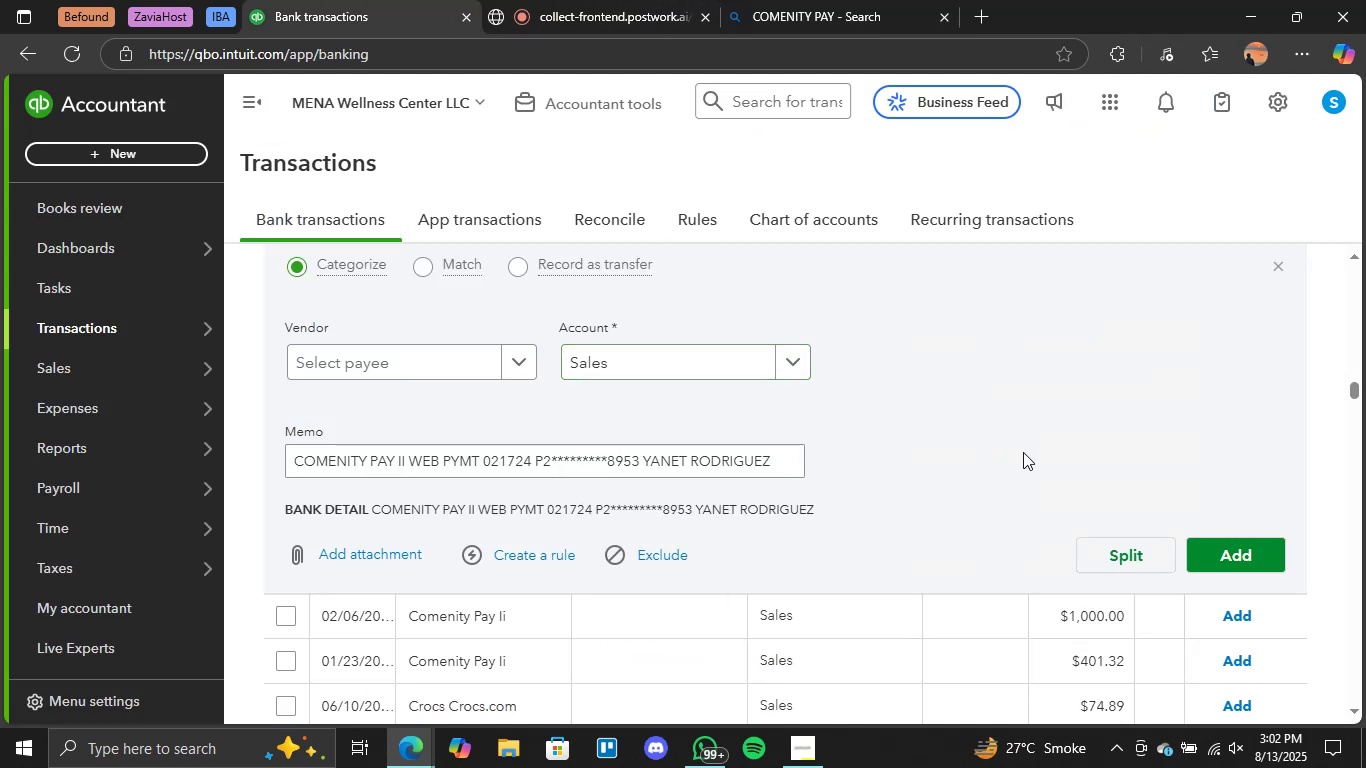 
scroll: coordinate [1023, 452], scroll_direction: up, amount: 2.0
 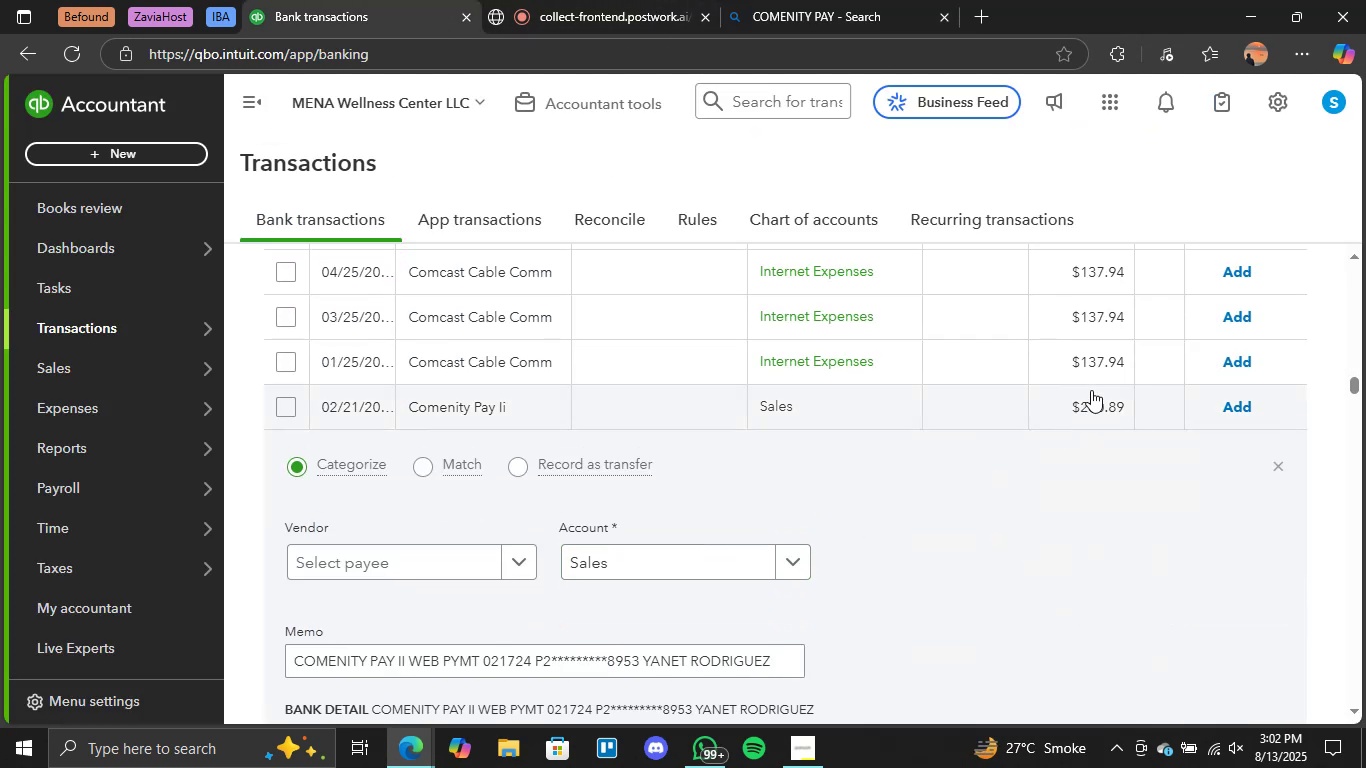 
scroll: coordinate [916, 490], scroll_direction: down, amount: 1.0
 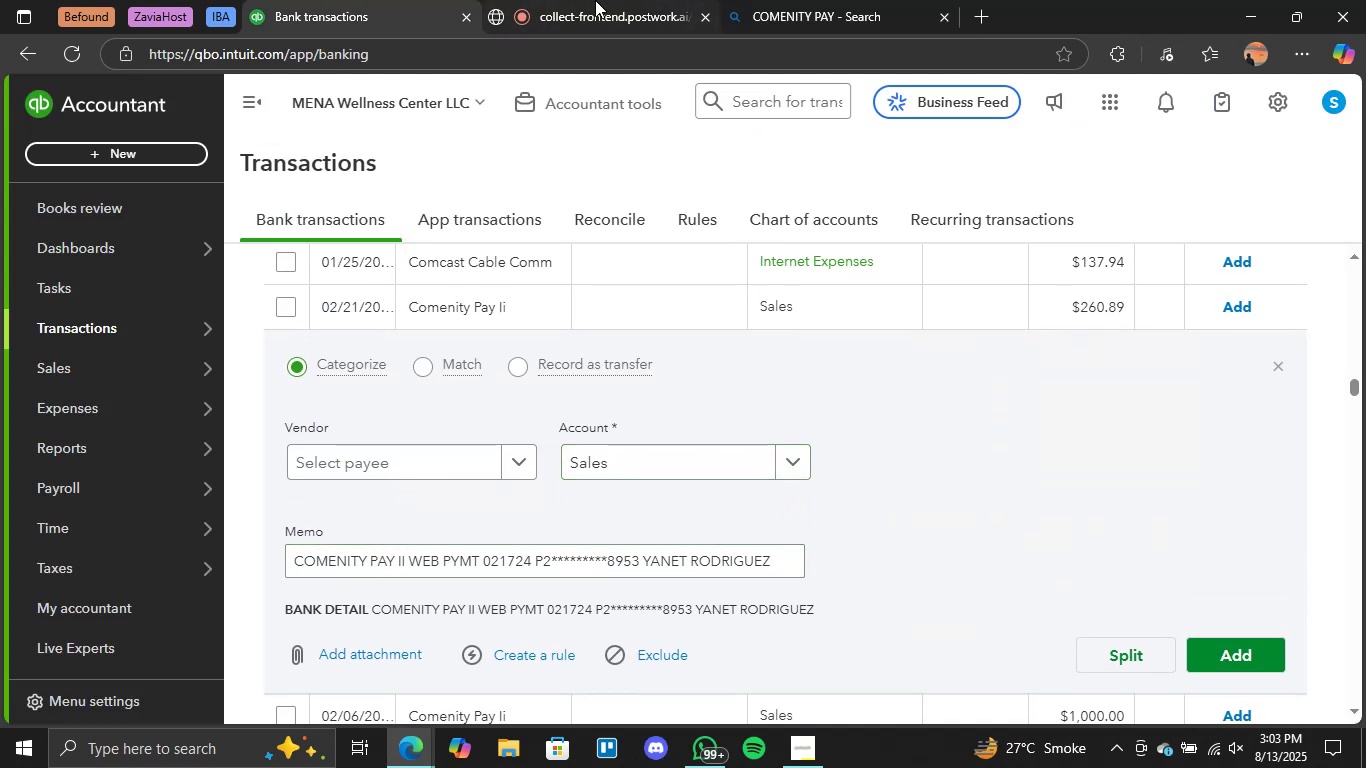 
left_click([767, 0])
 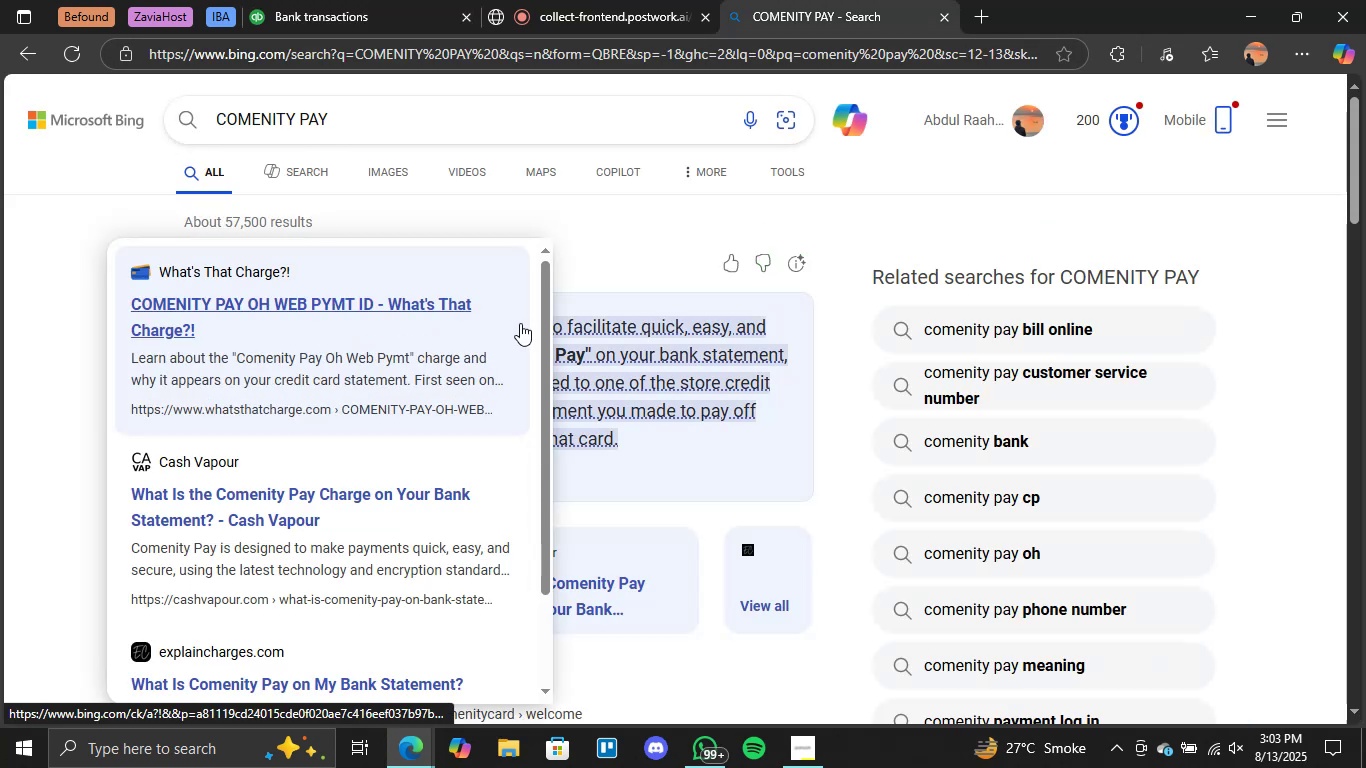 
left_click([630, 259])
 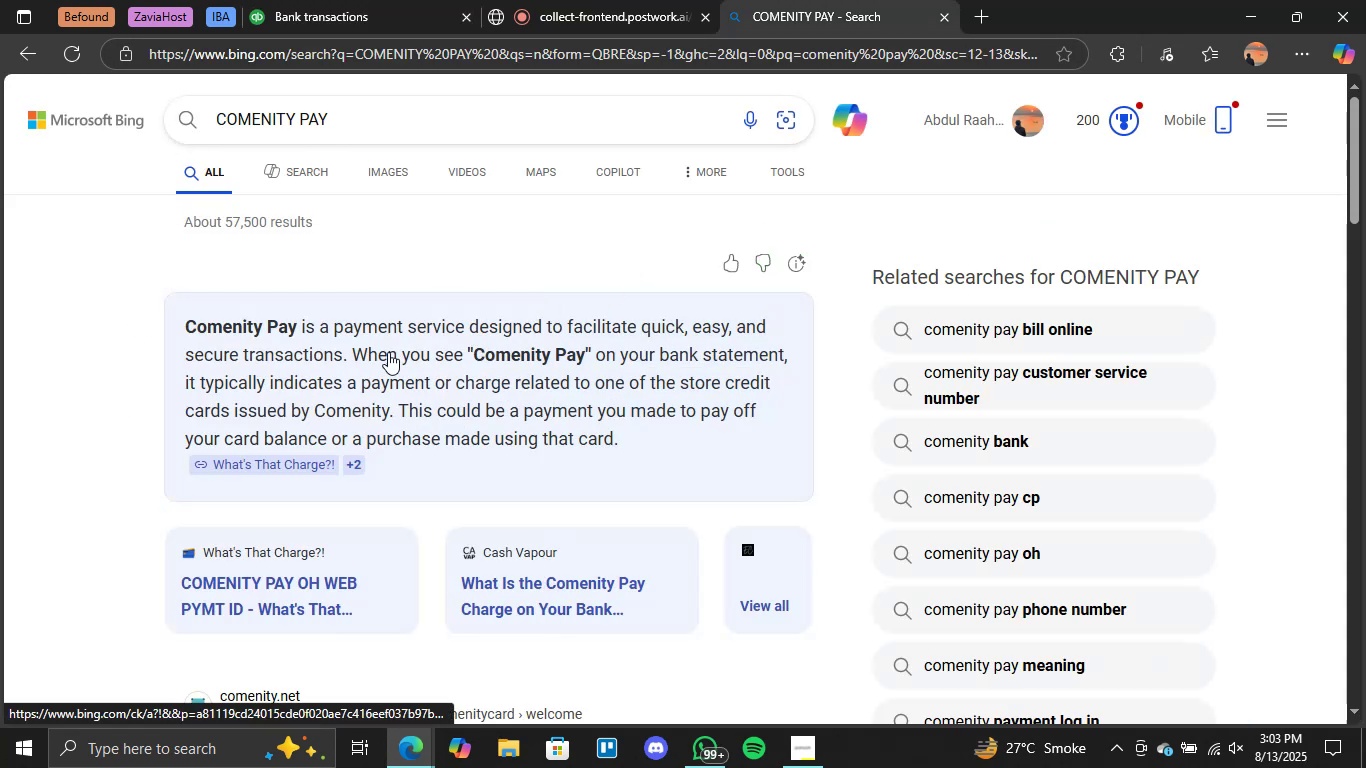 
left_click([292, 0])
 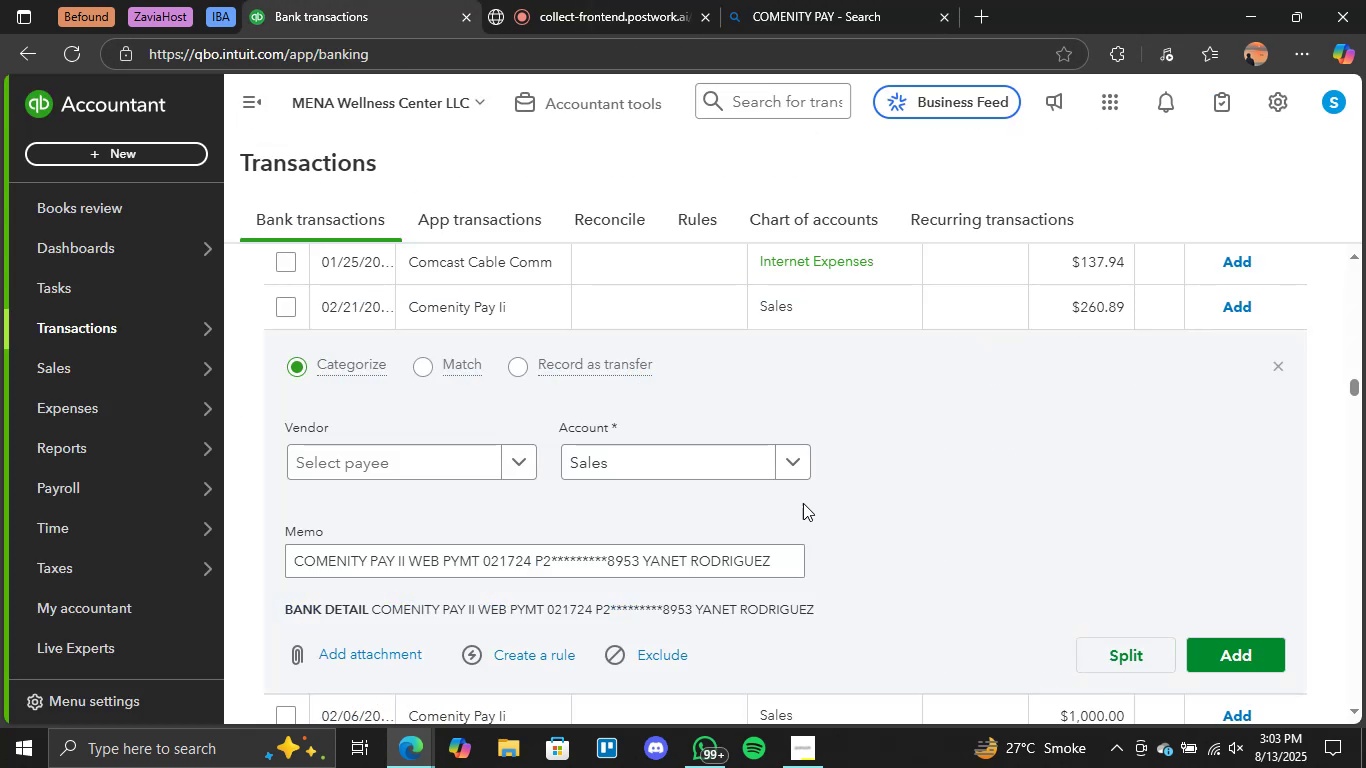 
scroll: coordinate [826, 506], scroll_direction: down, amount: 1.0
 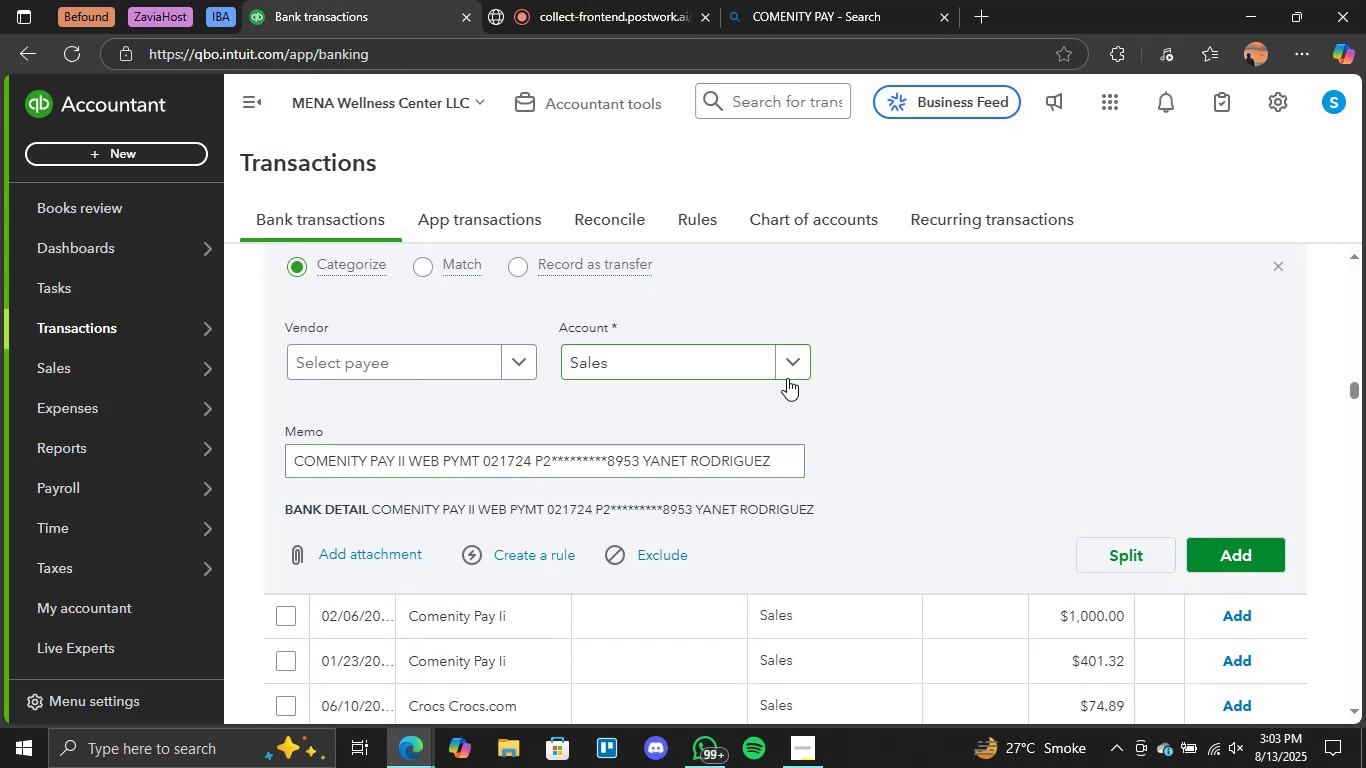 
left_click([799, 370])
 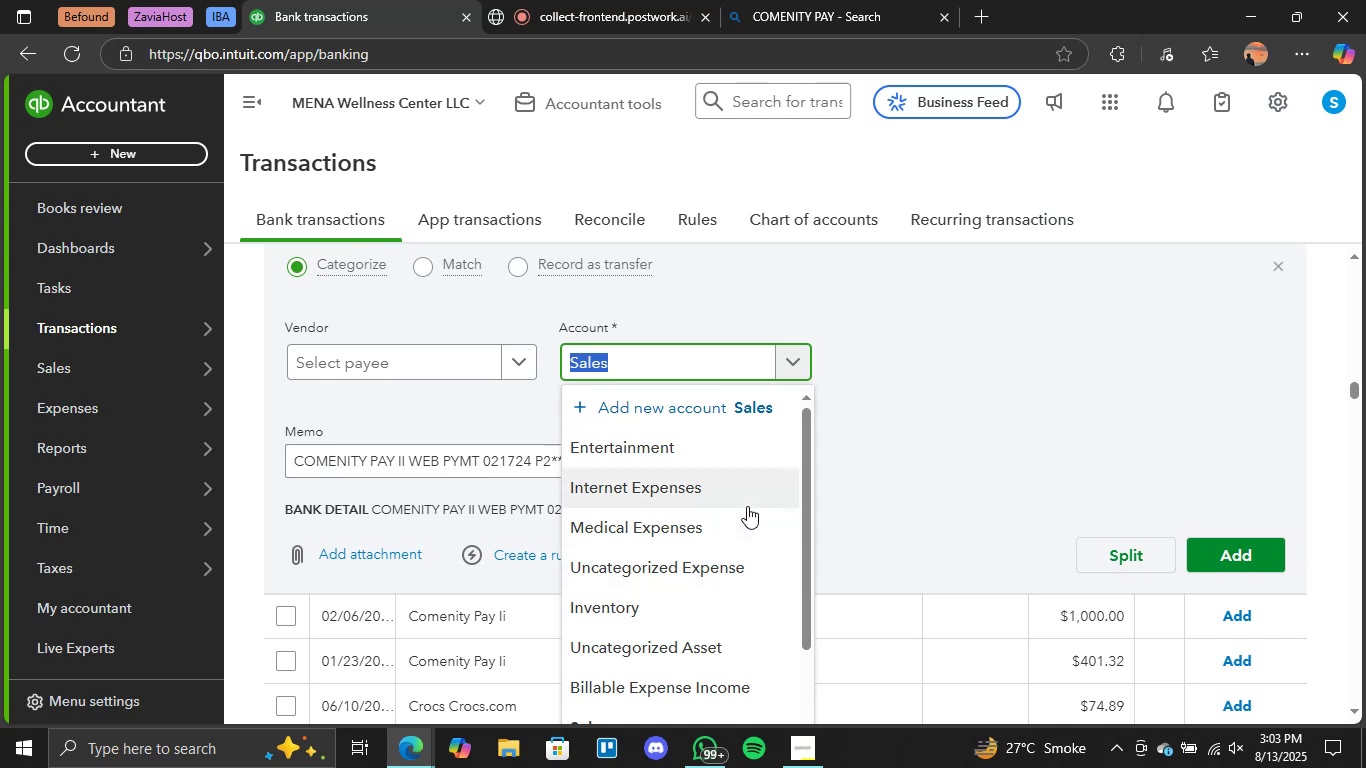 
scroll: coordinate [713, 527], scroll_direction: down, amount: 7.0
 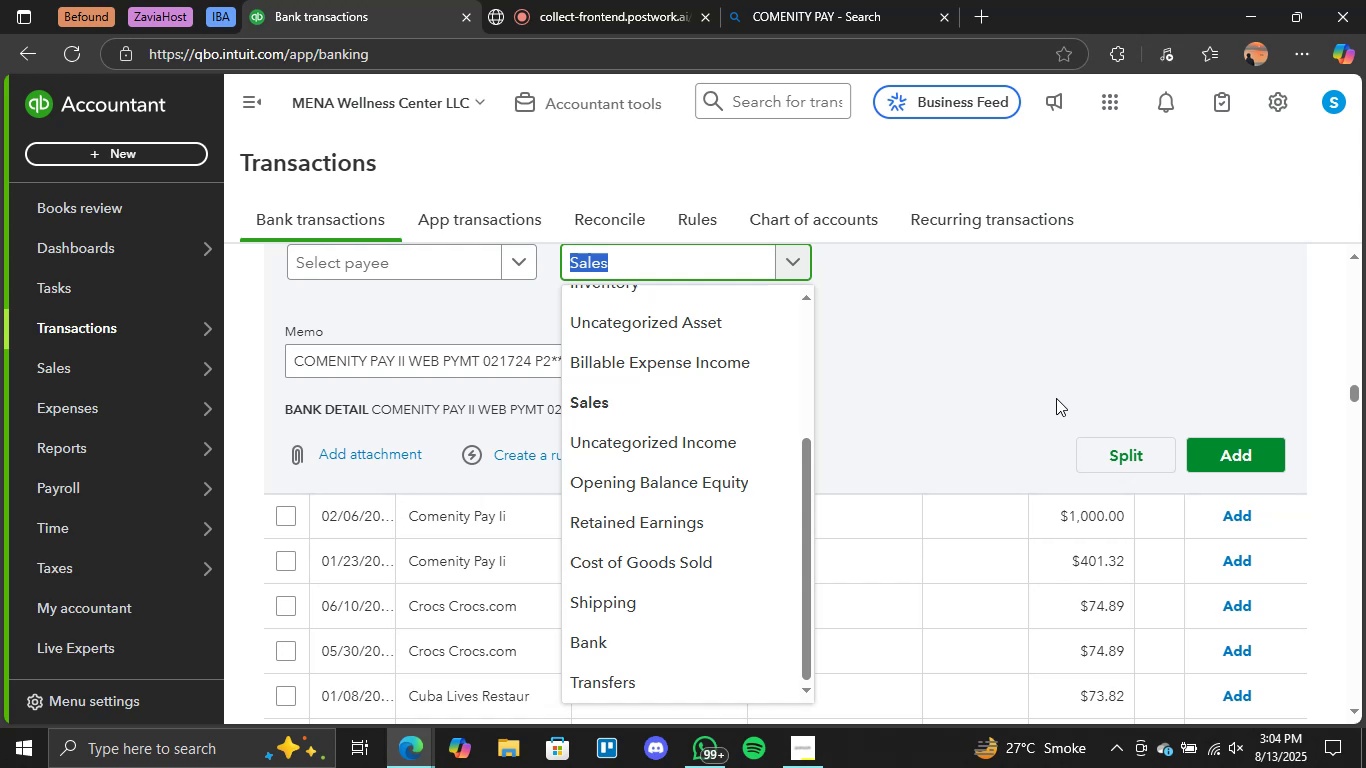 
wait(52.19)
 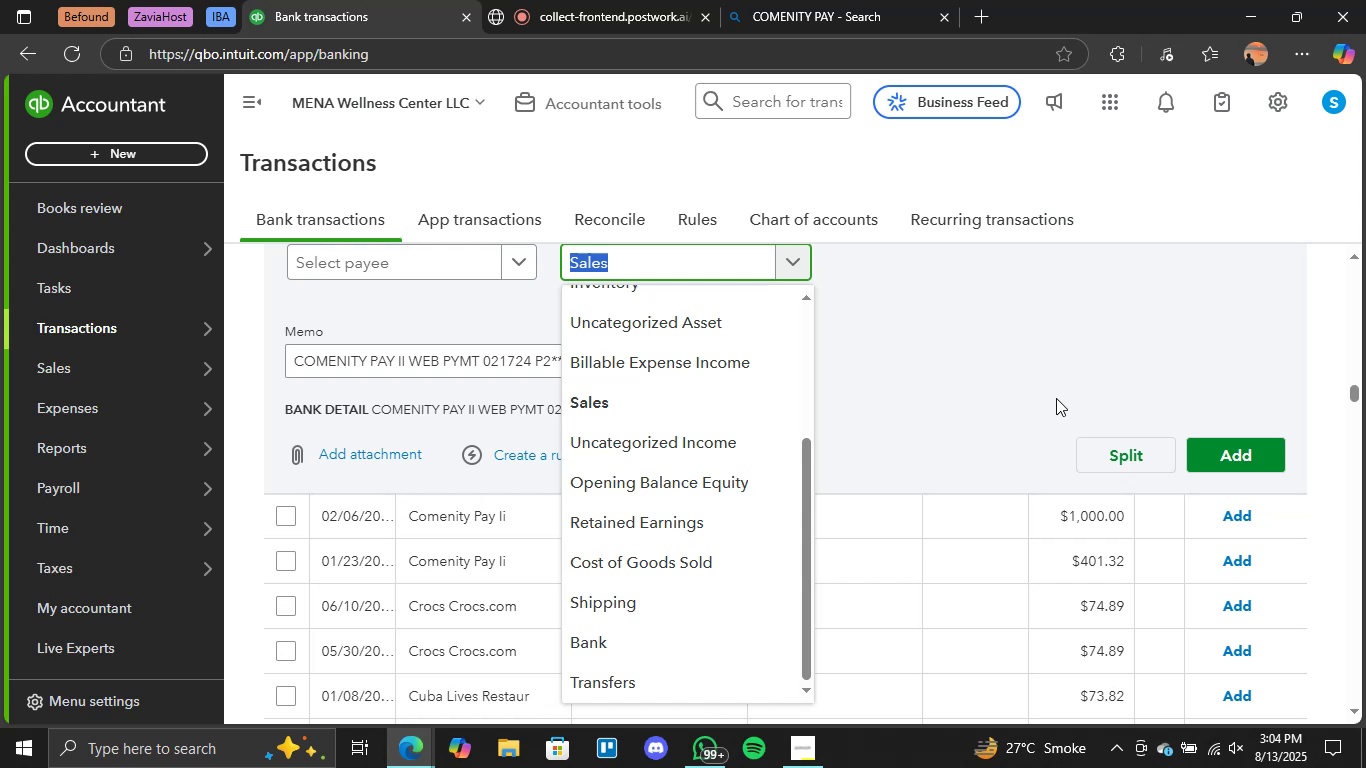 
left_click([947, 353])
 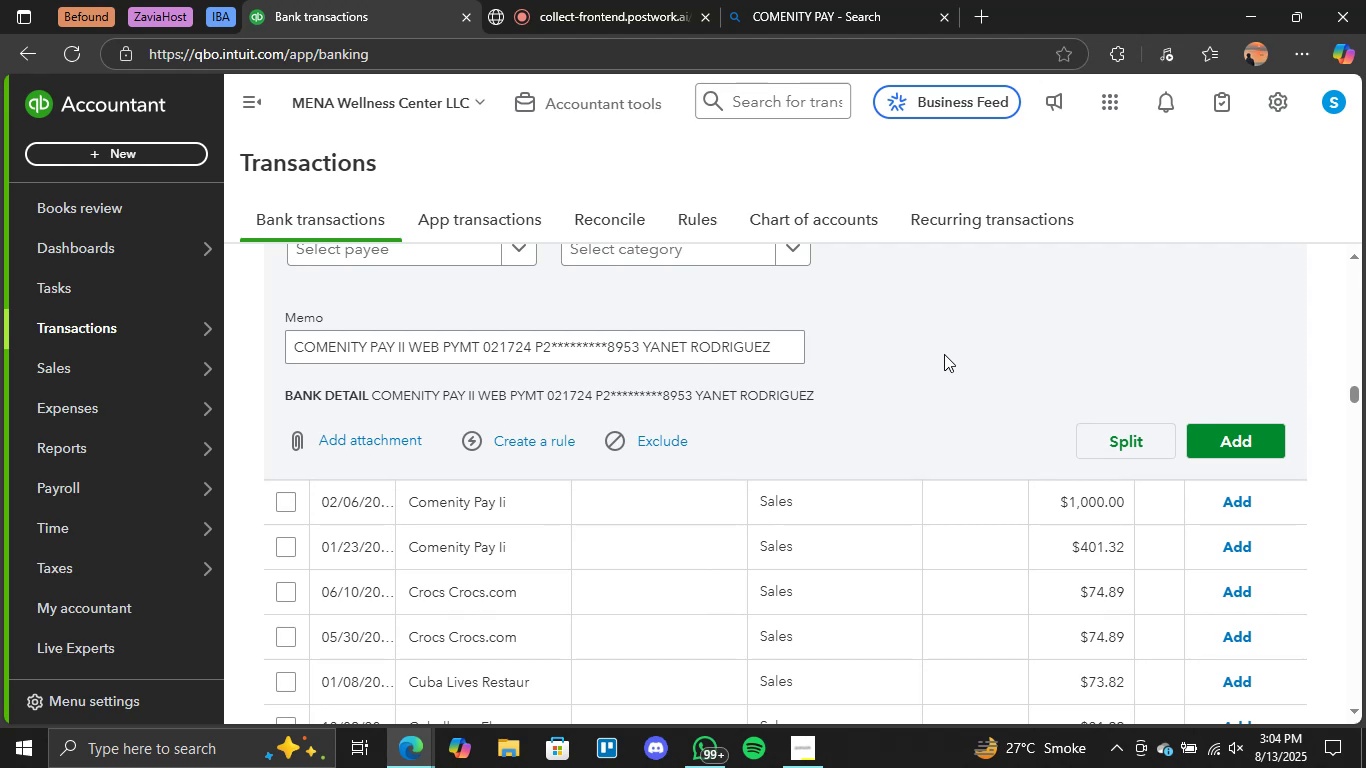 
wait(6.21)
 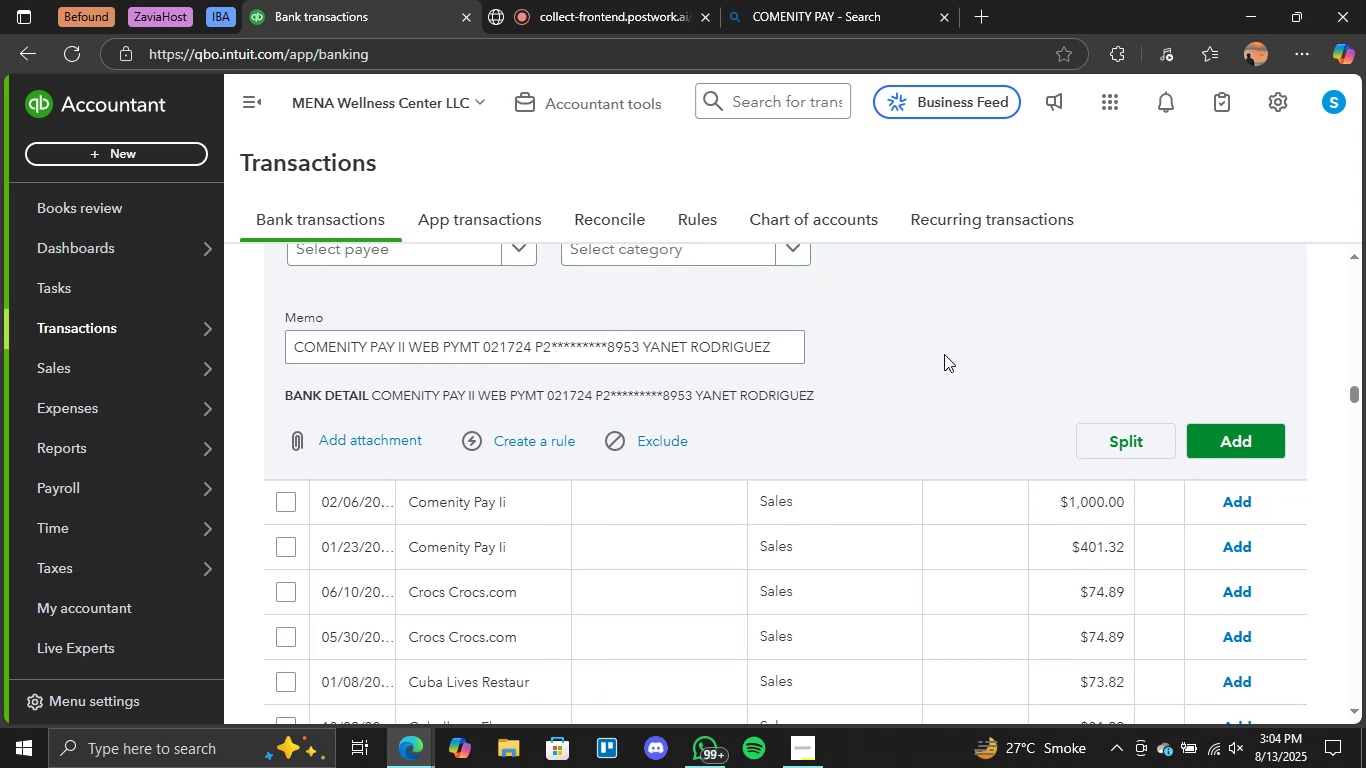 
scroll: coordinate [827, 375], scroll_direction: none, amount: 0.0
 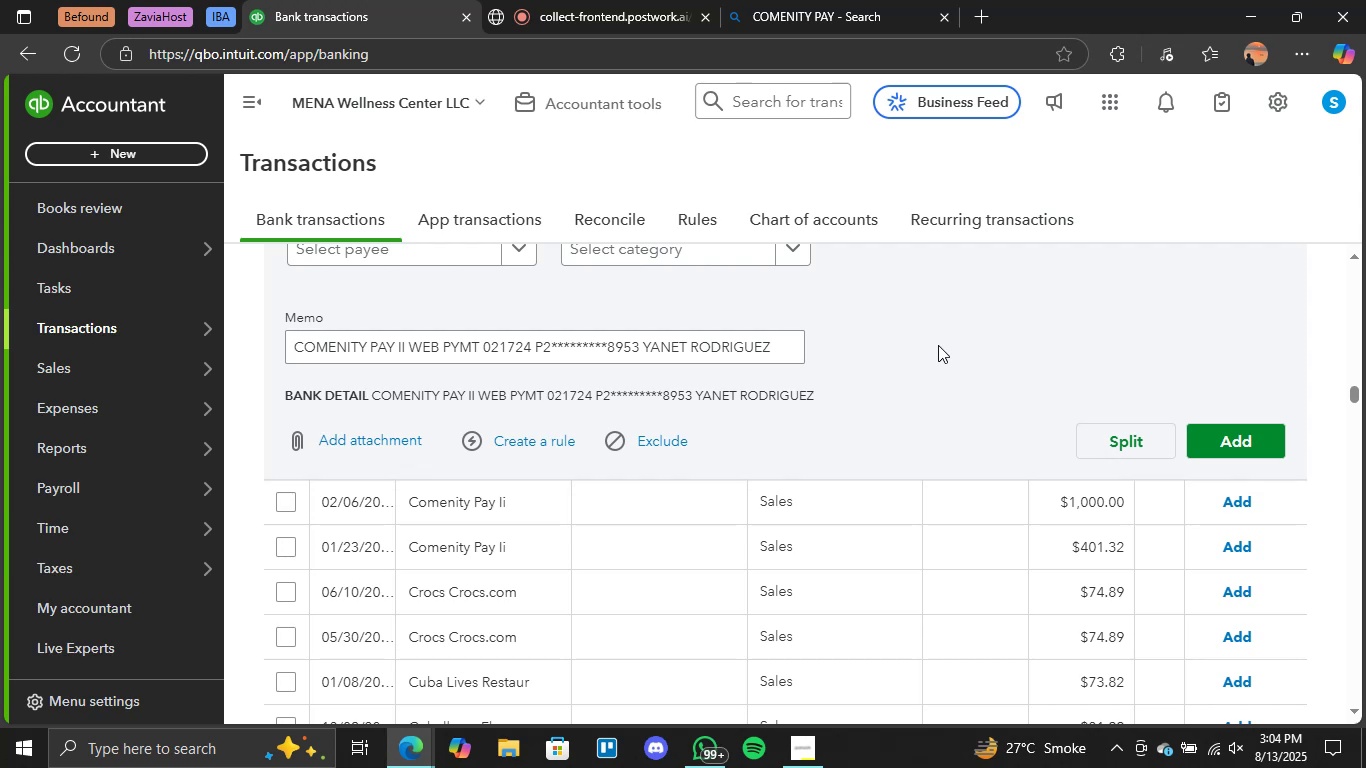 
wait(20.95)
 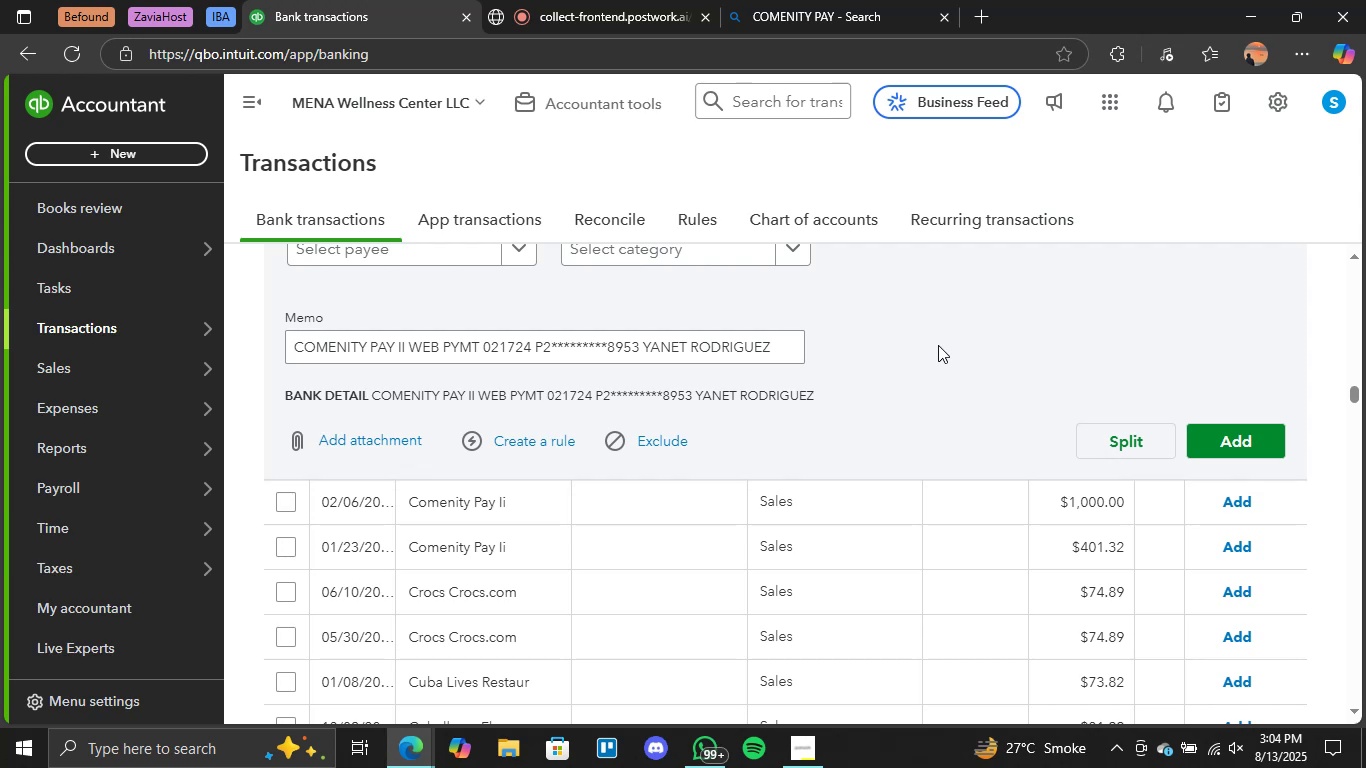 
scroll: coordinate [804, 350], scroll_direction: up, amount: 2.0
 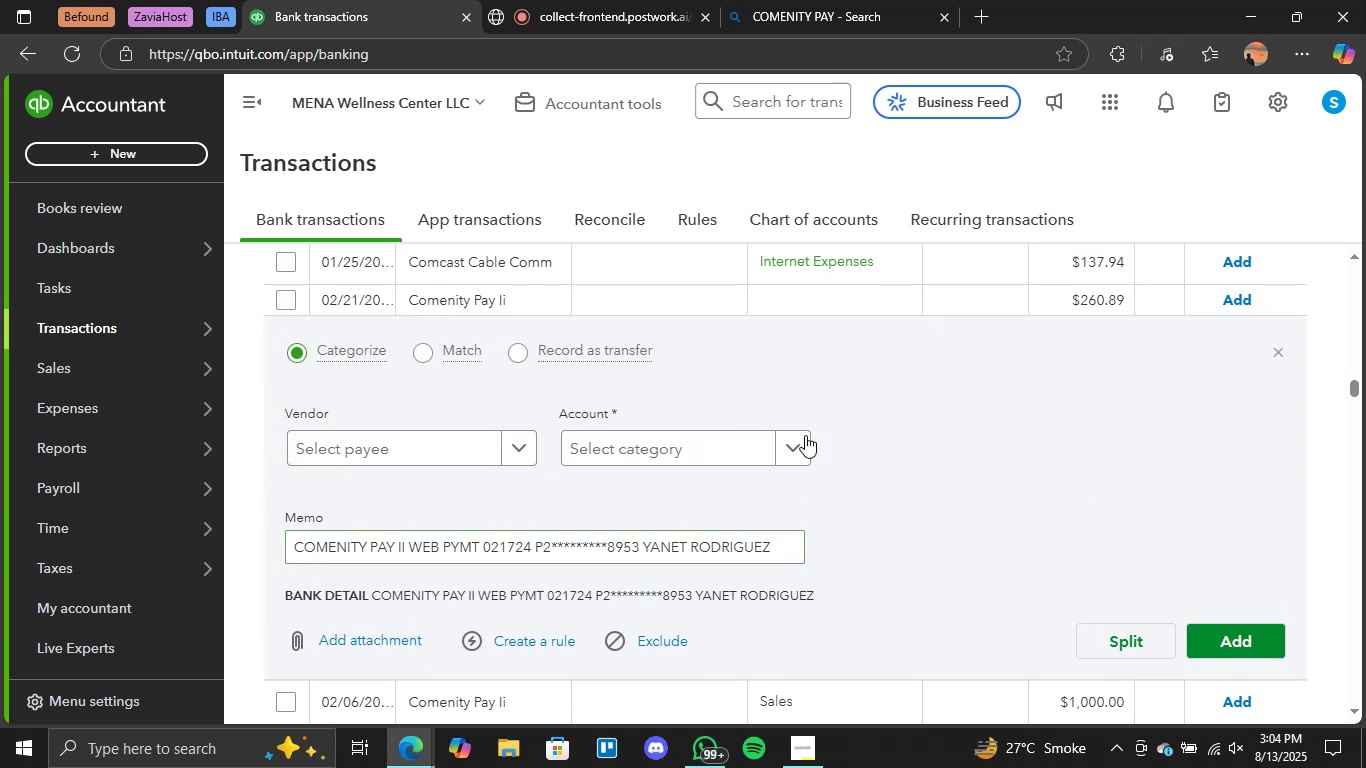 
left_click([800, 452])
 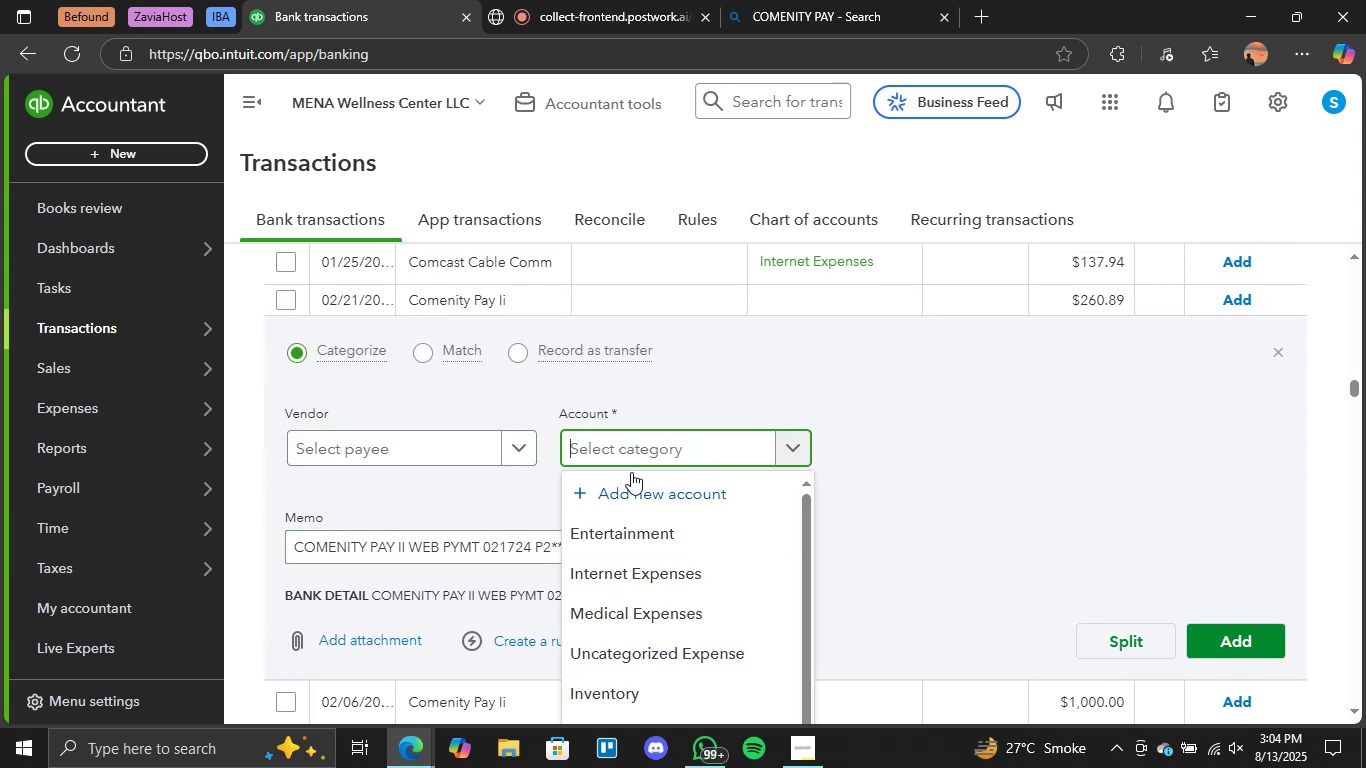 
scroll: coordinate [732, 536], scroll_direction: down, amount: 6.0
 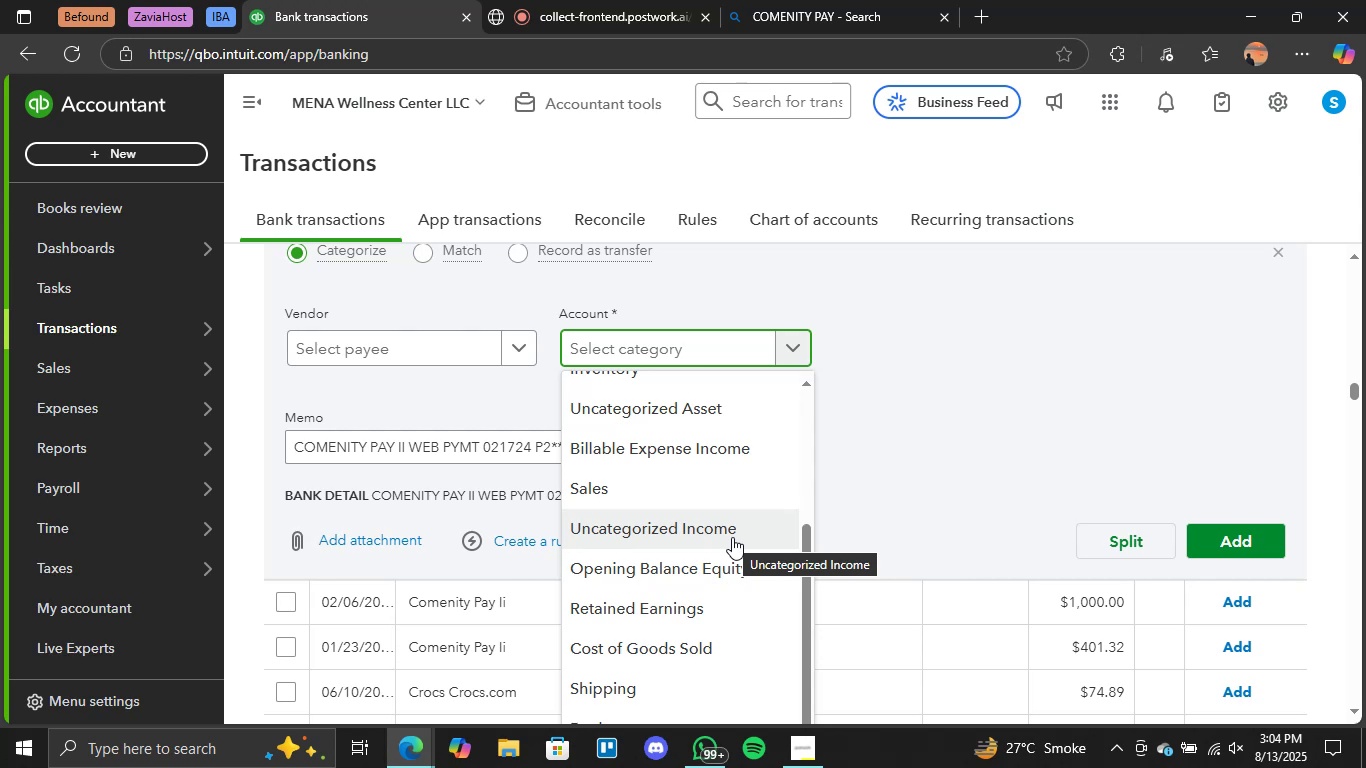 
scroll: coordinate [732, 537], scroll_direction: up, amount: 3.0
 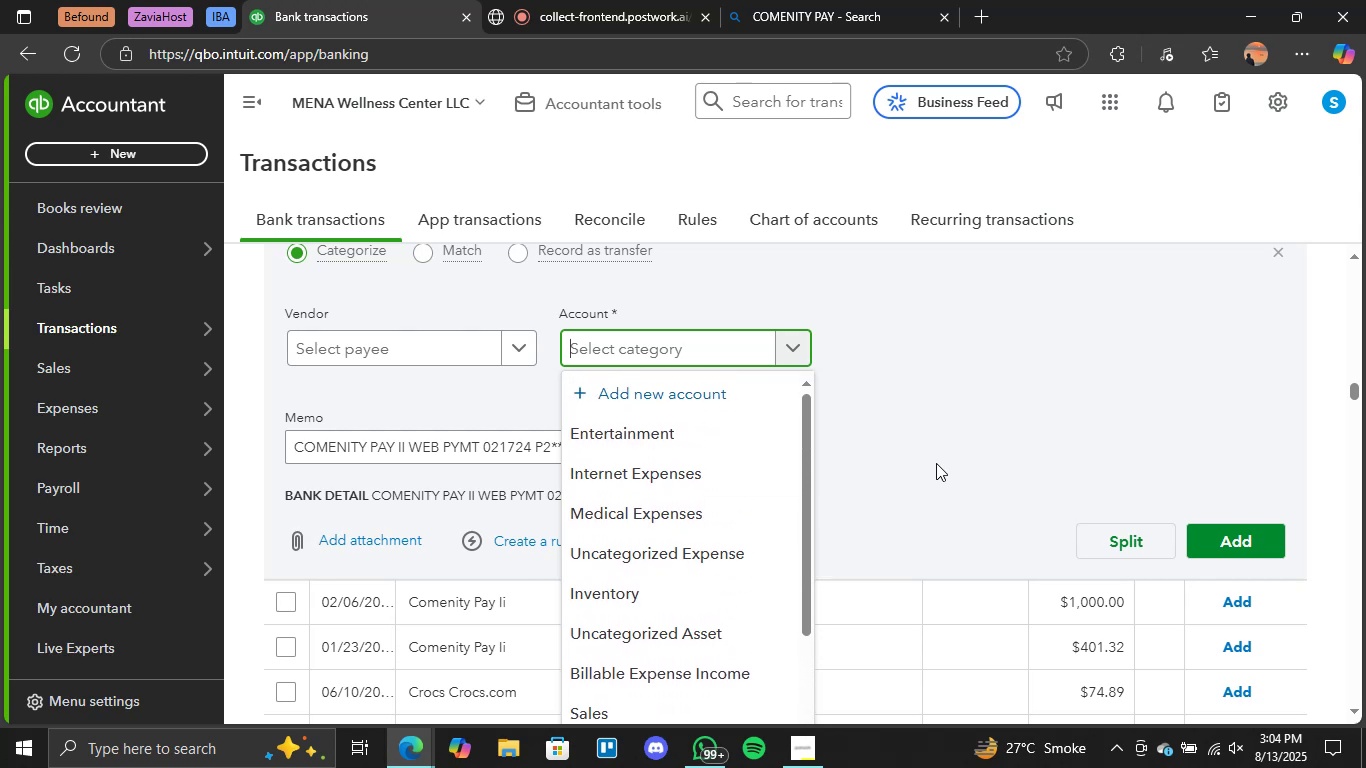 
scroll: coordinate [761, 501], scroll_direction: down, amount: 5.0
 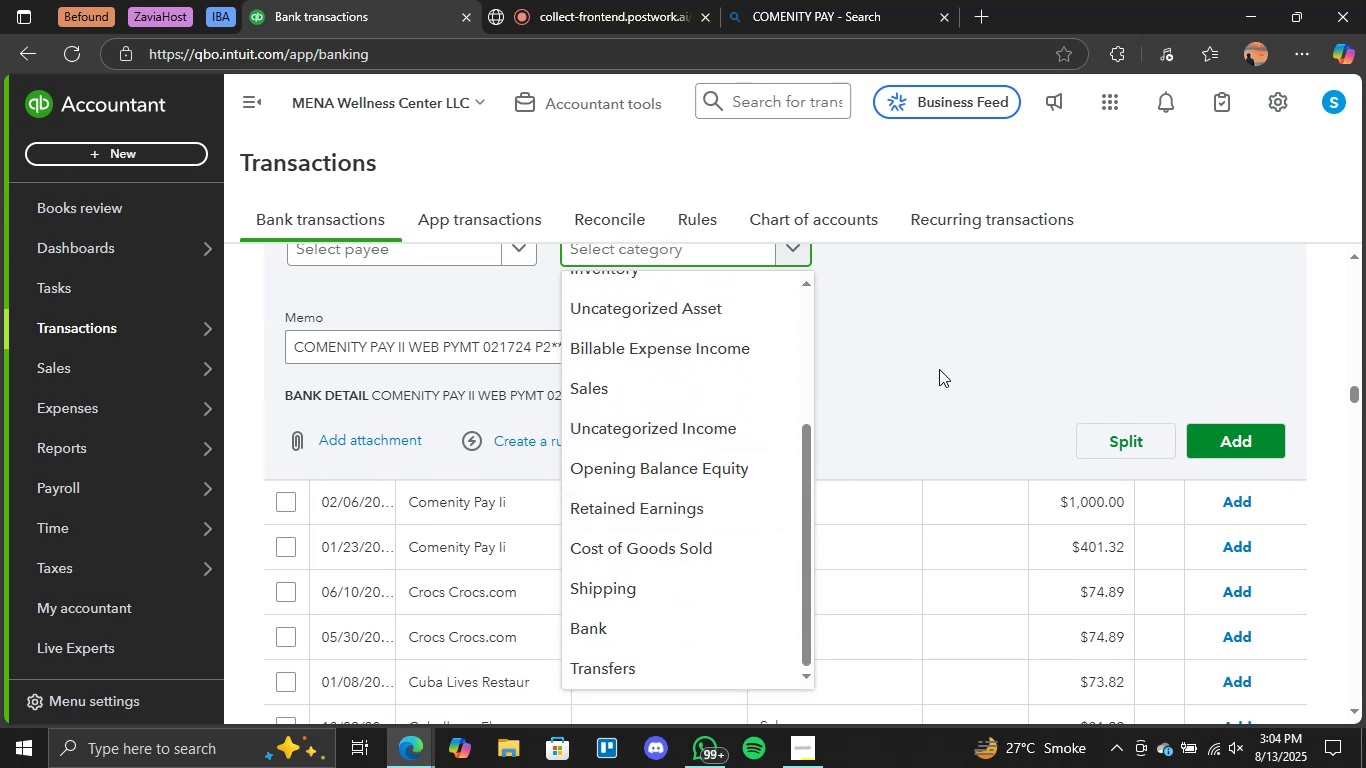 
wait(8.59)
 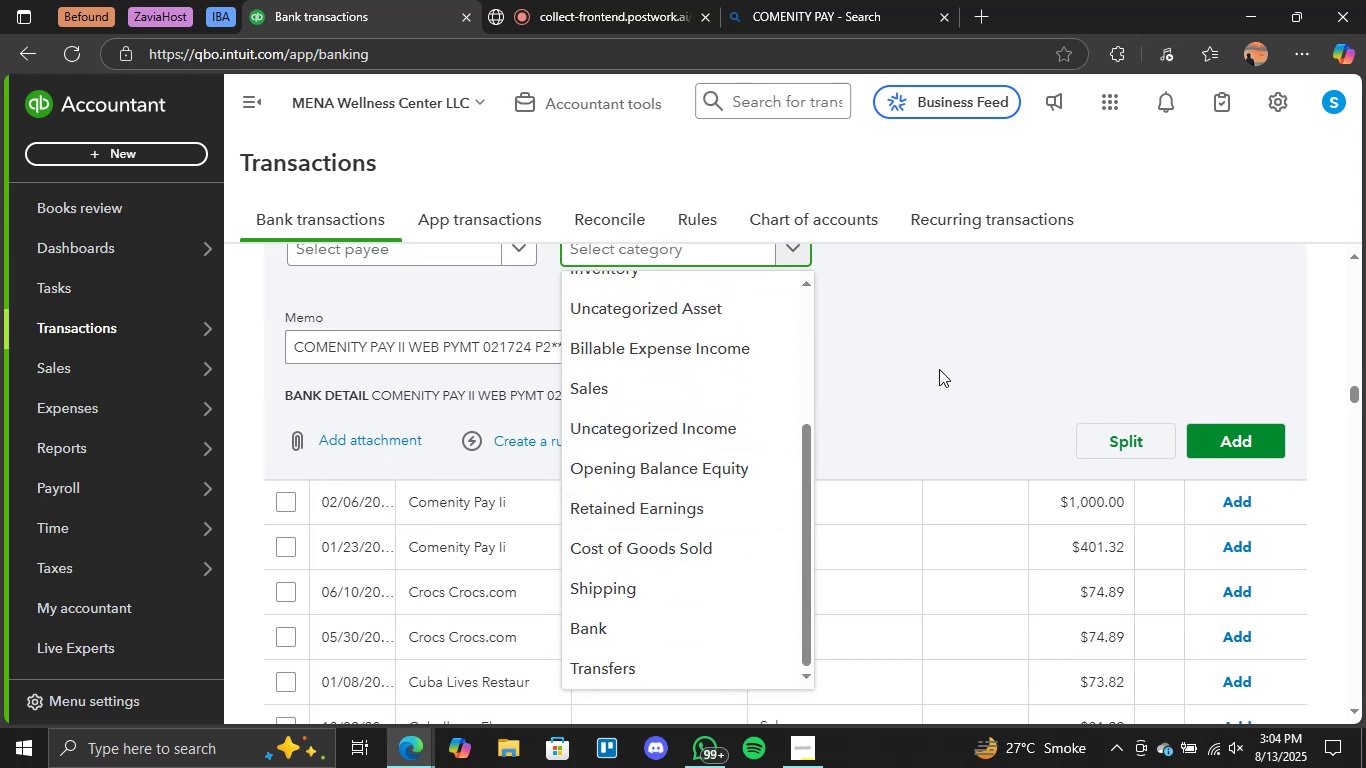 
scroll: coordinate [871, 372], scroll_direction: none, amount: 0.0
 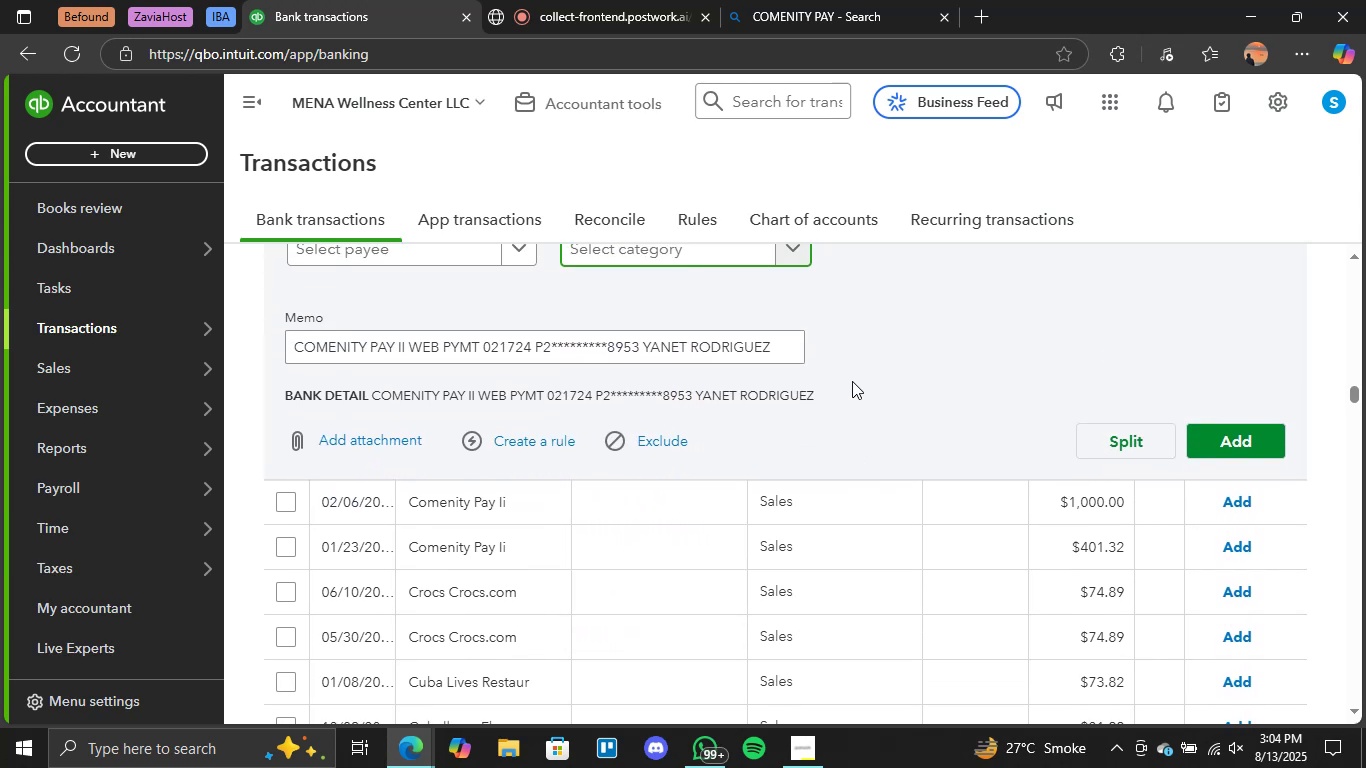 
scroll: coordinate [758, 388], scroll_direction: up, amount: 1.0
 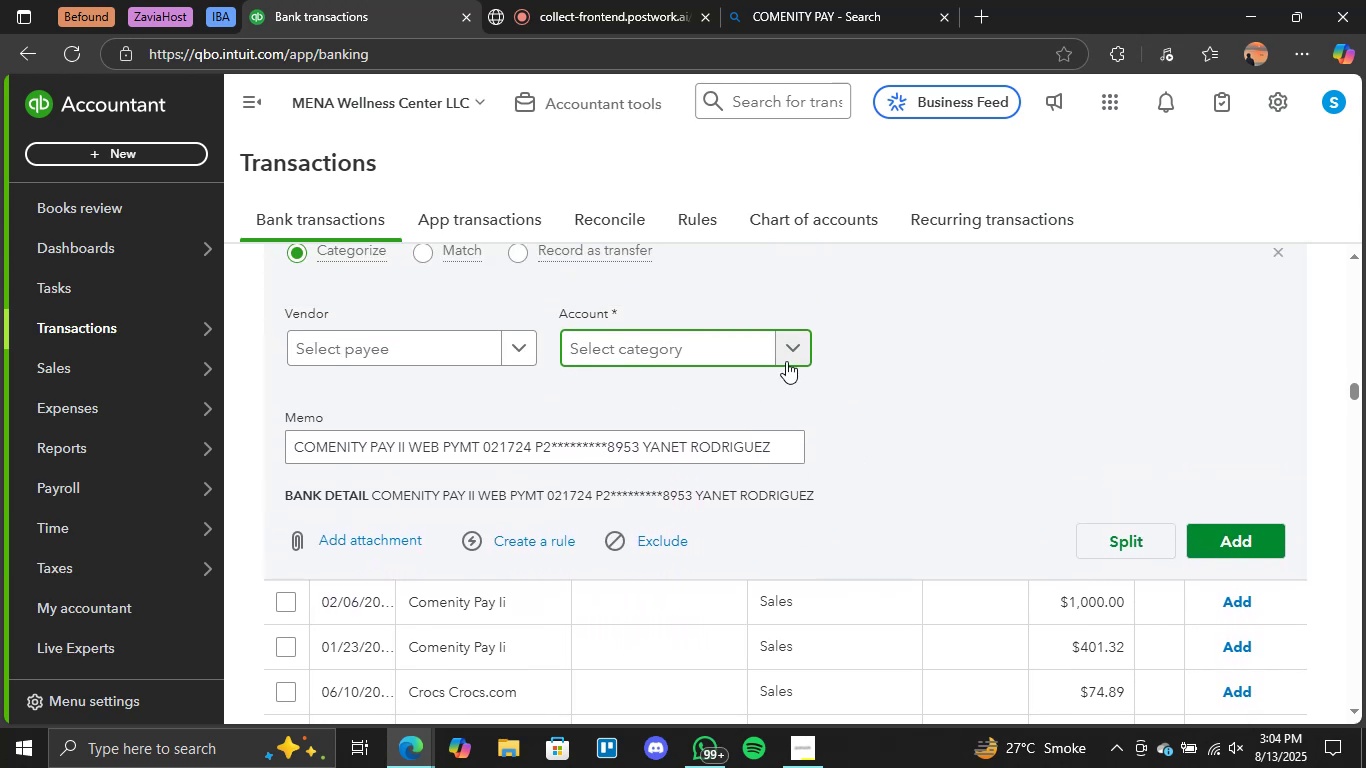 
left_click([786, 360])
 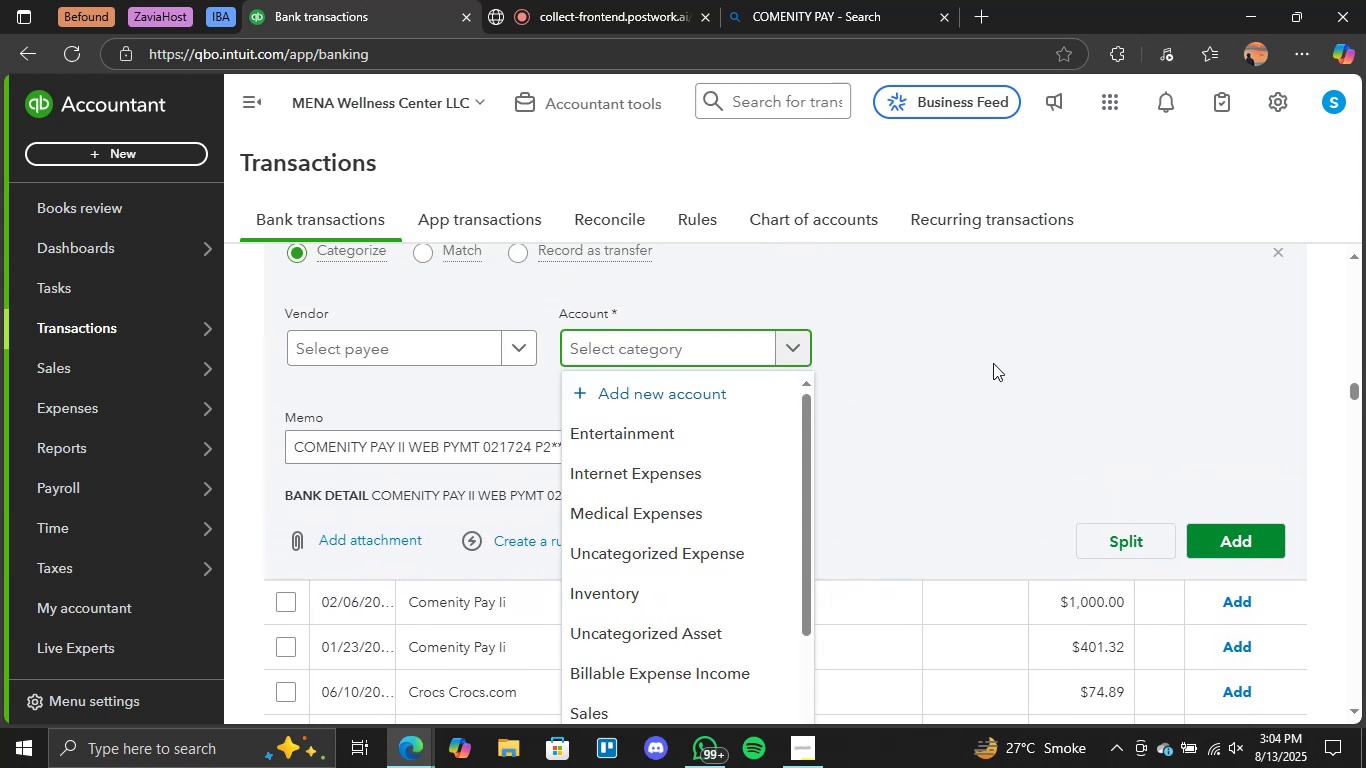 
scroll: coordinate [978, 369], scroll_direction: up, amount: 1.0
 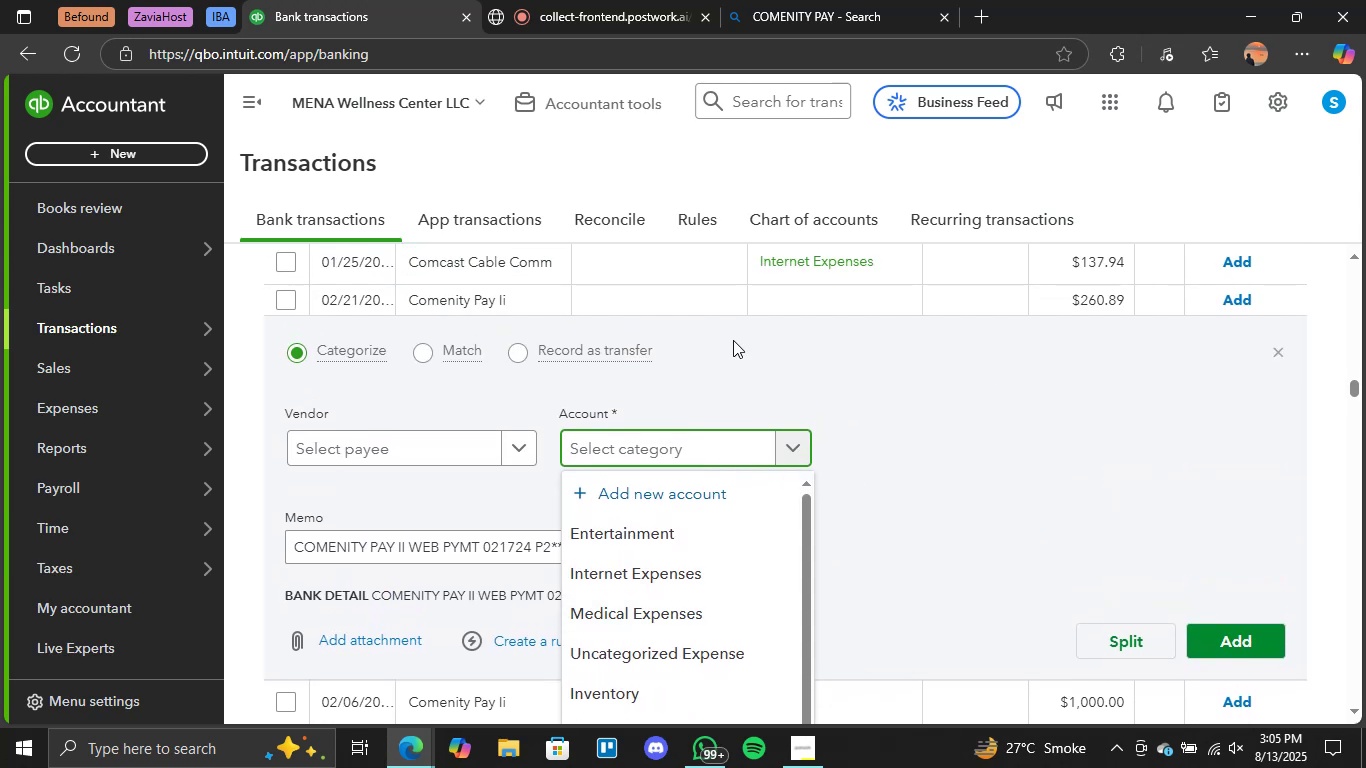 
scroll: coordinate [868, 540], scroll_direction: down, amount: 6.0
 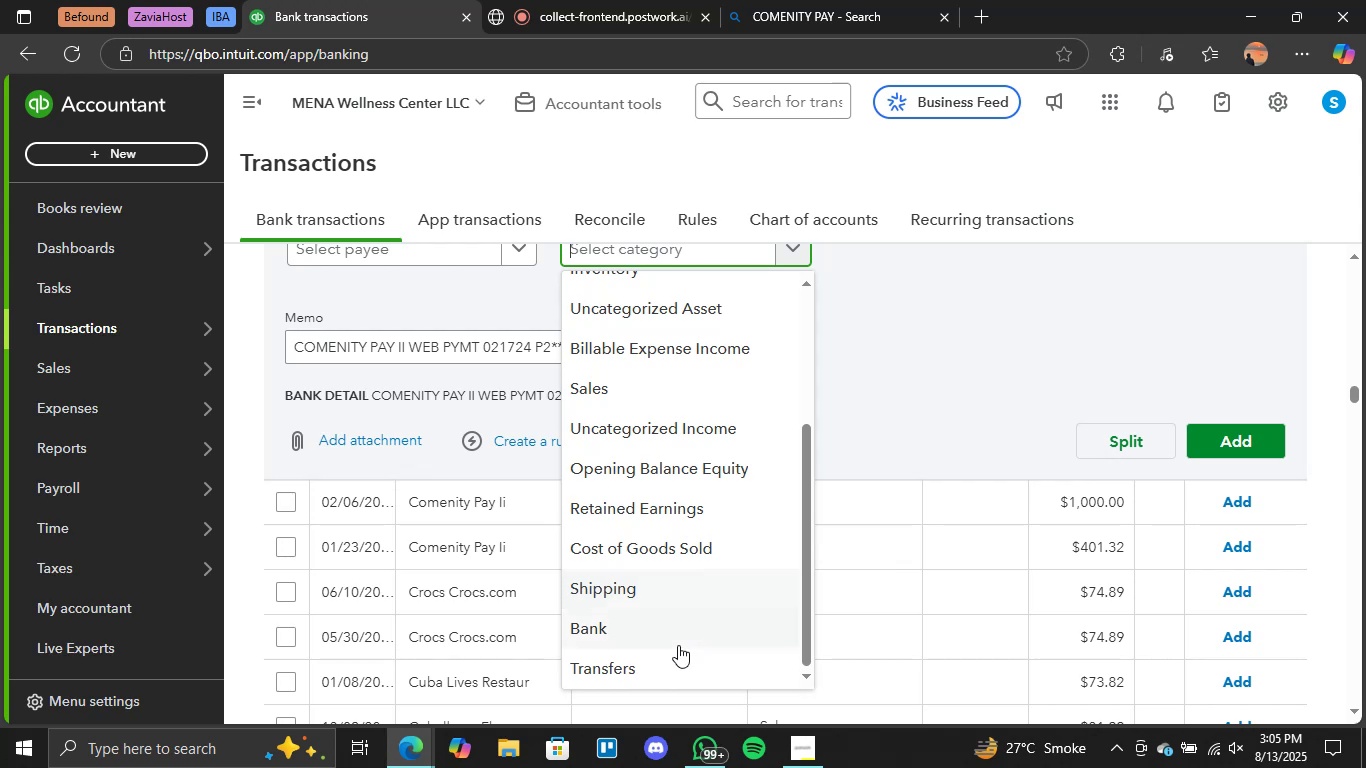 
left_click([661, 660])
 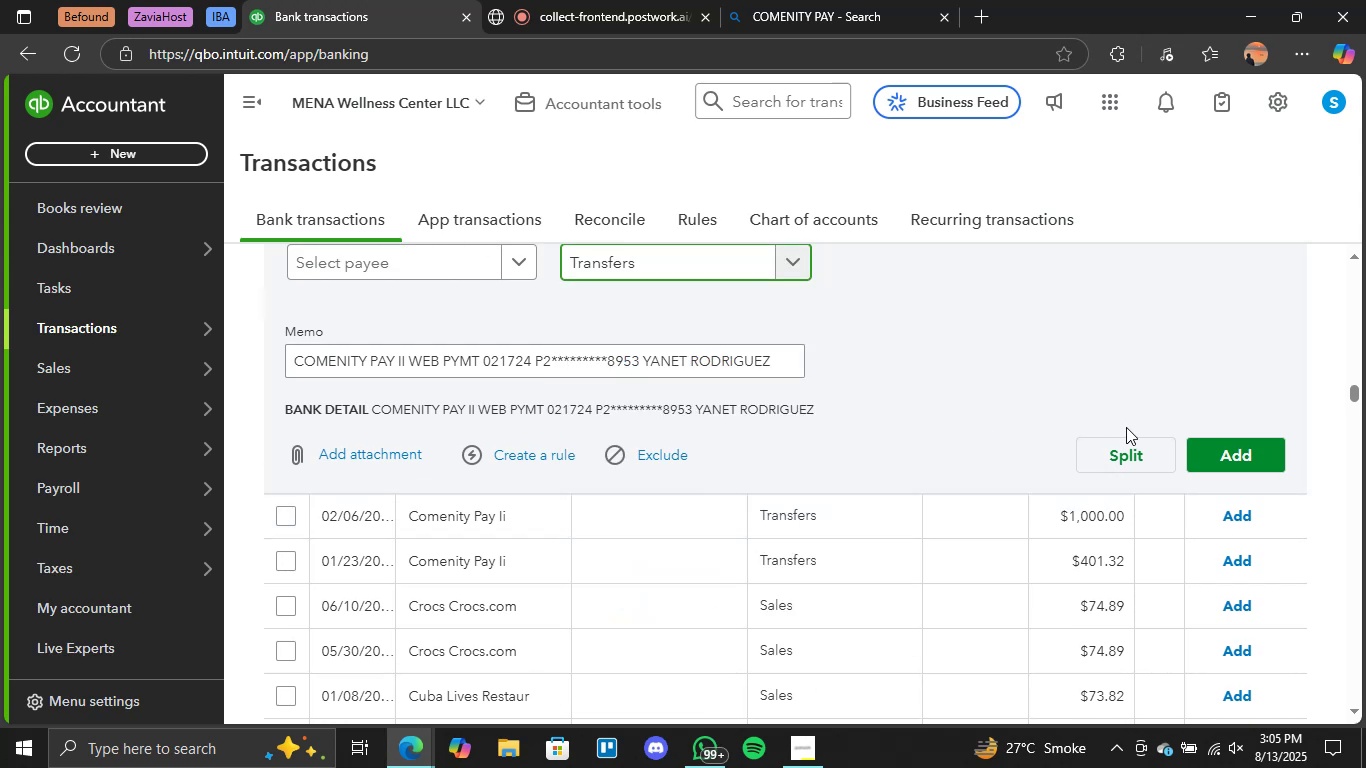 
left_click([1203, 455])
 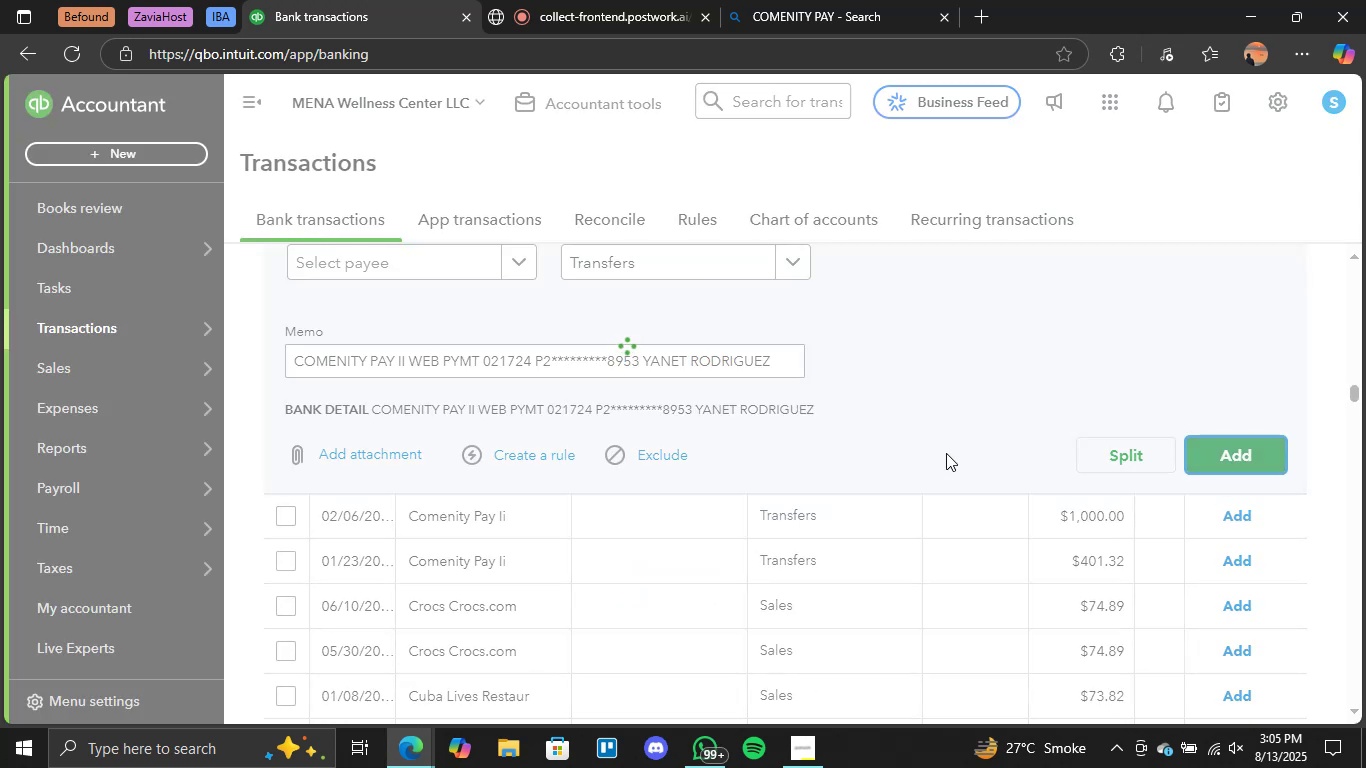 
scroll: coordinate [883, 444], scroll_direction: up, amount: 3.0
 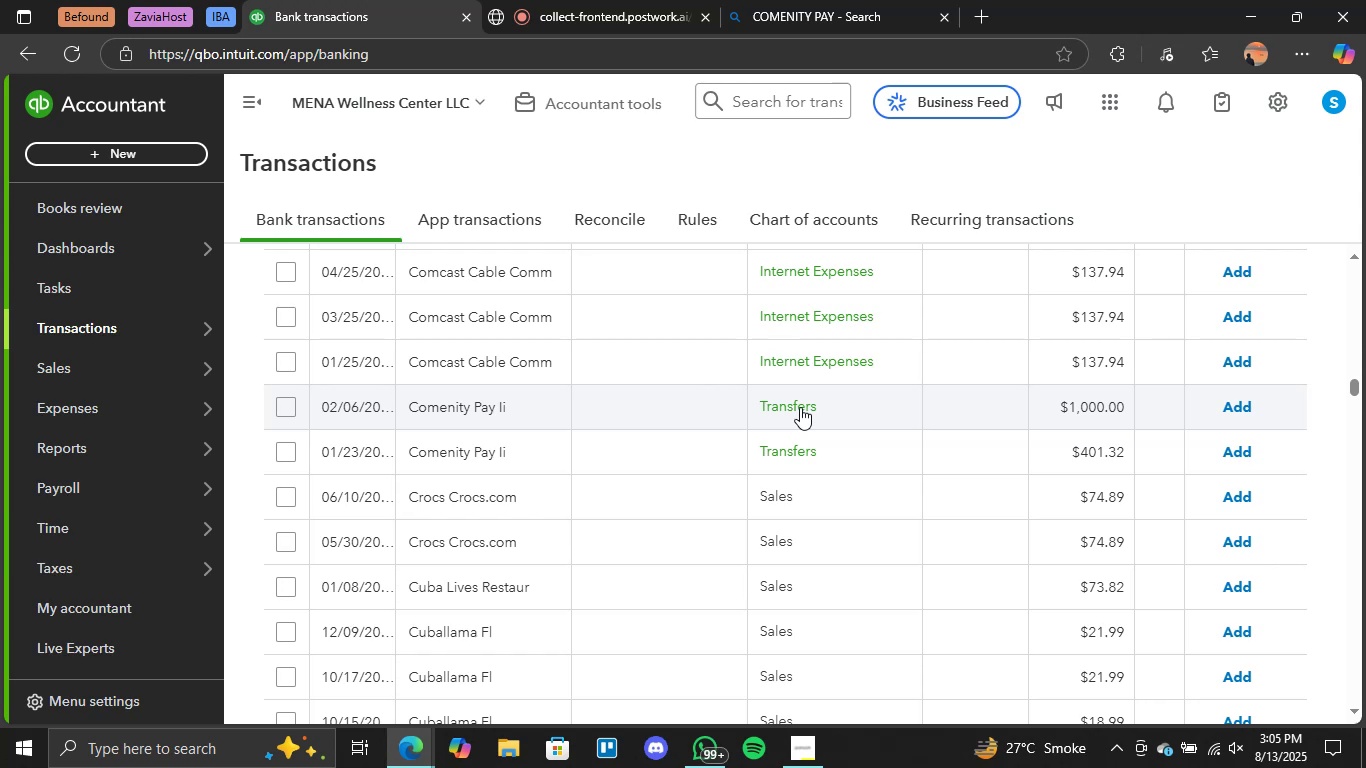 
wait(38.57)
 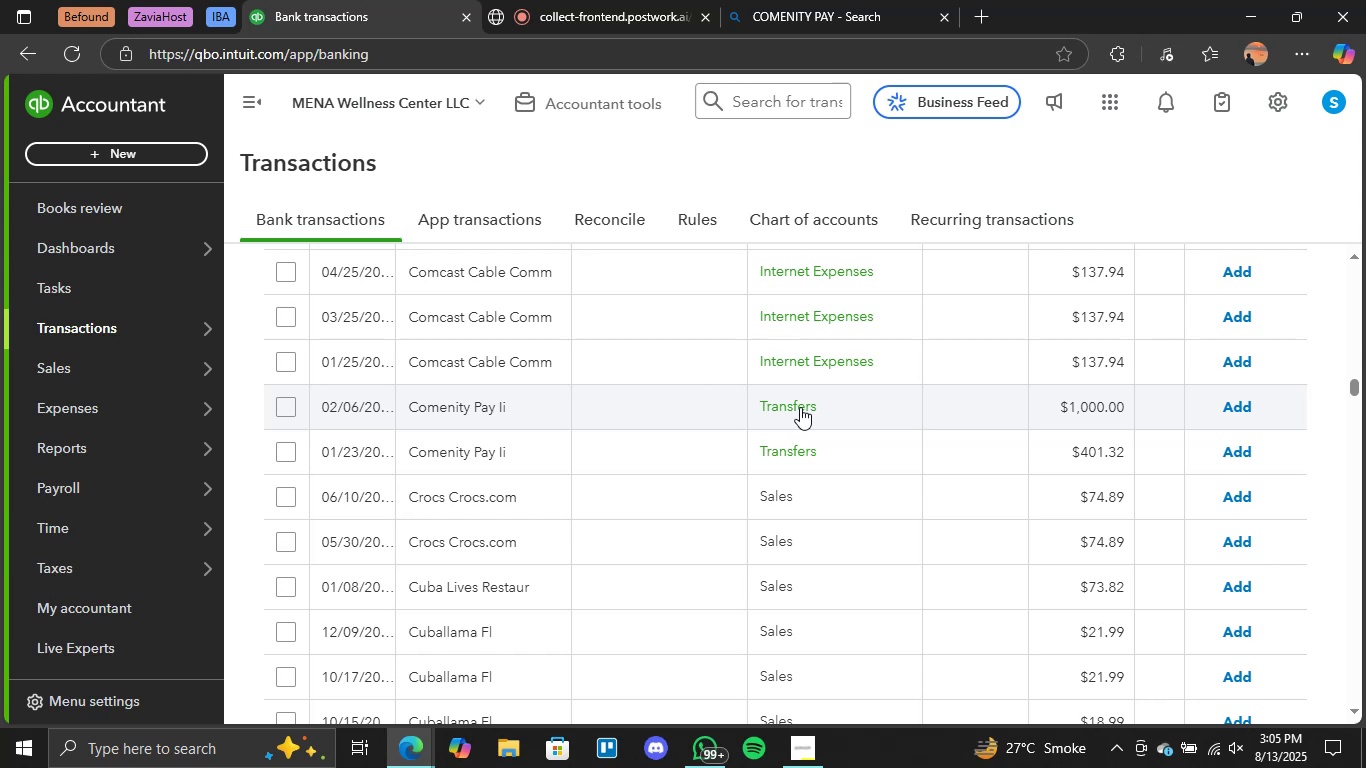 
left_click([488, 401])
 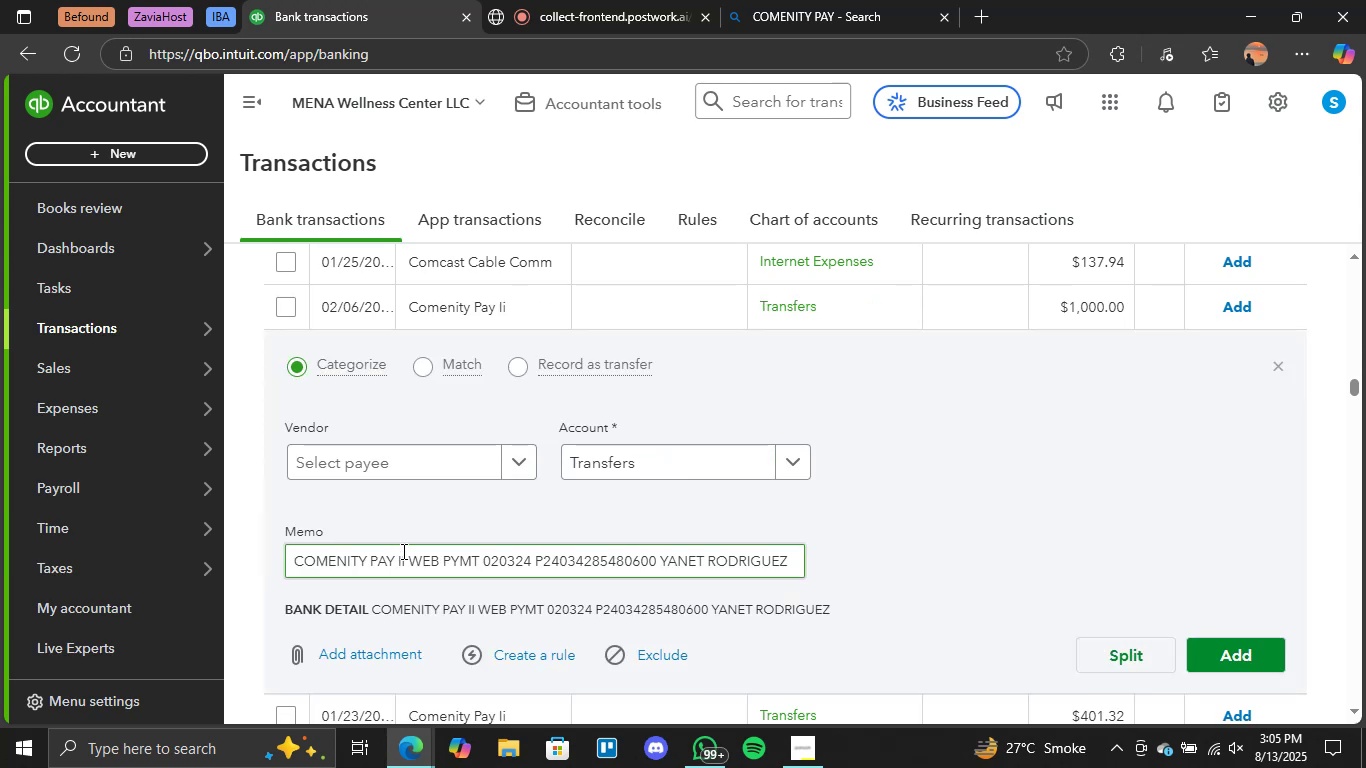 
left_click([824, 0])
 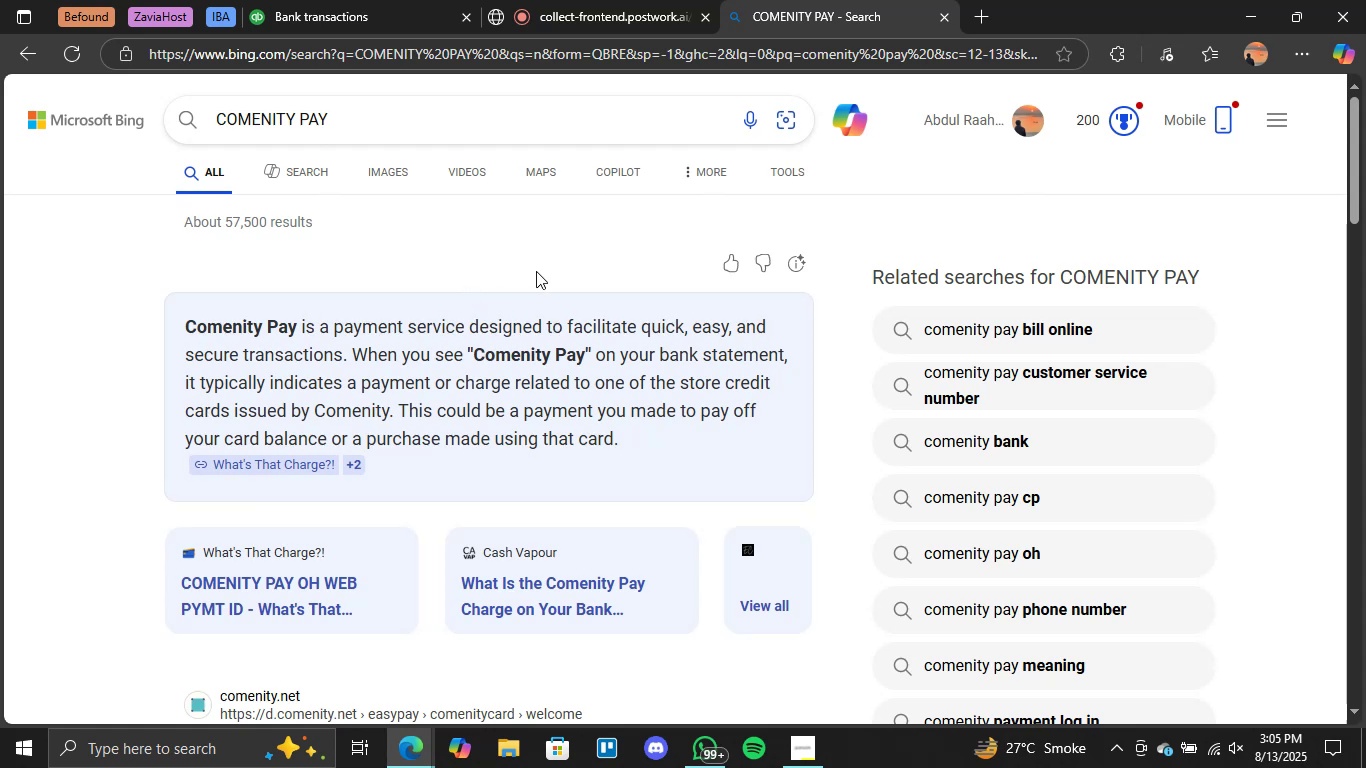 
wait(6.75)
 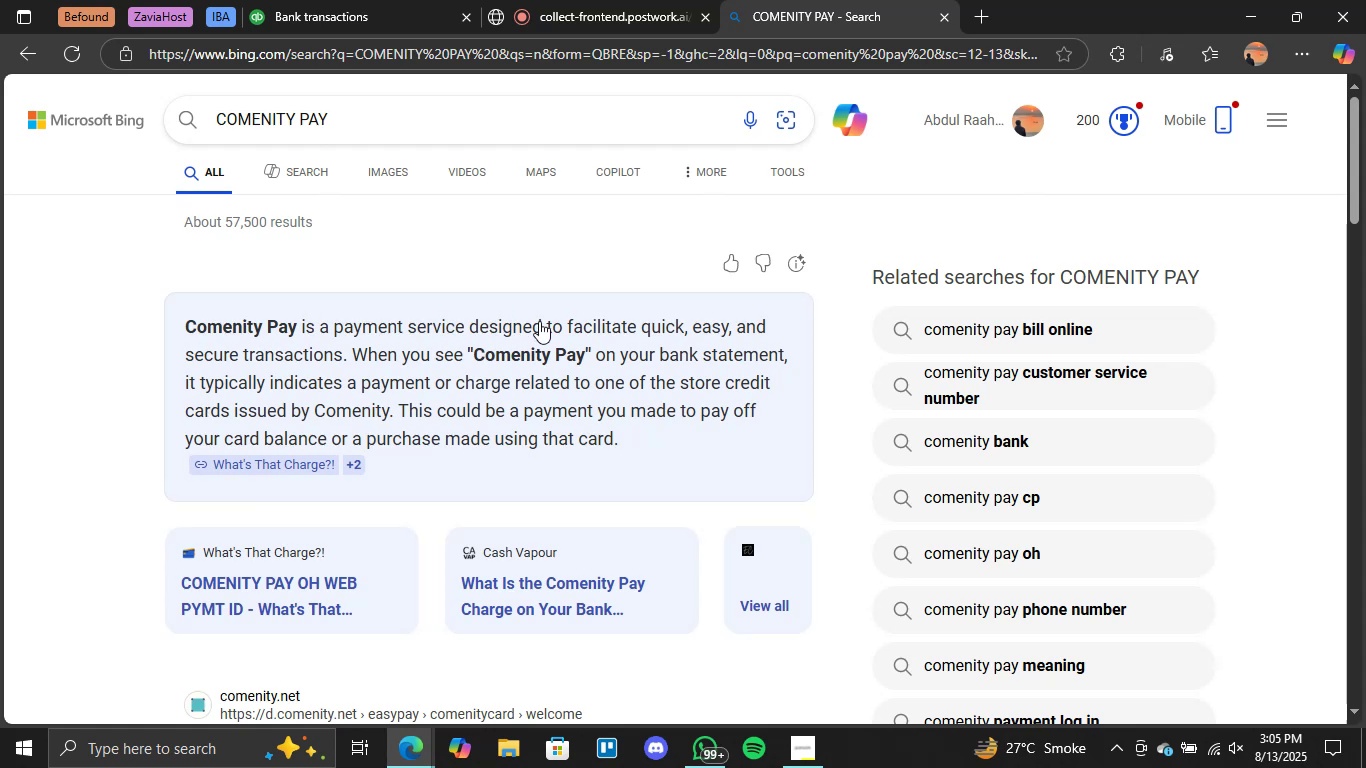 
left_click([373, 15])
 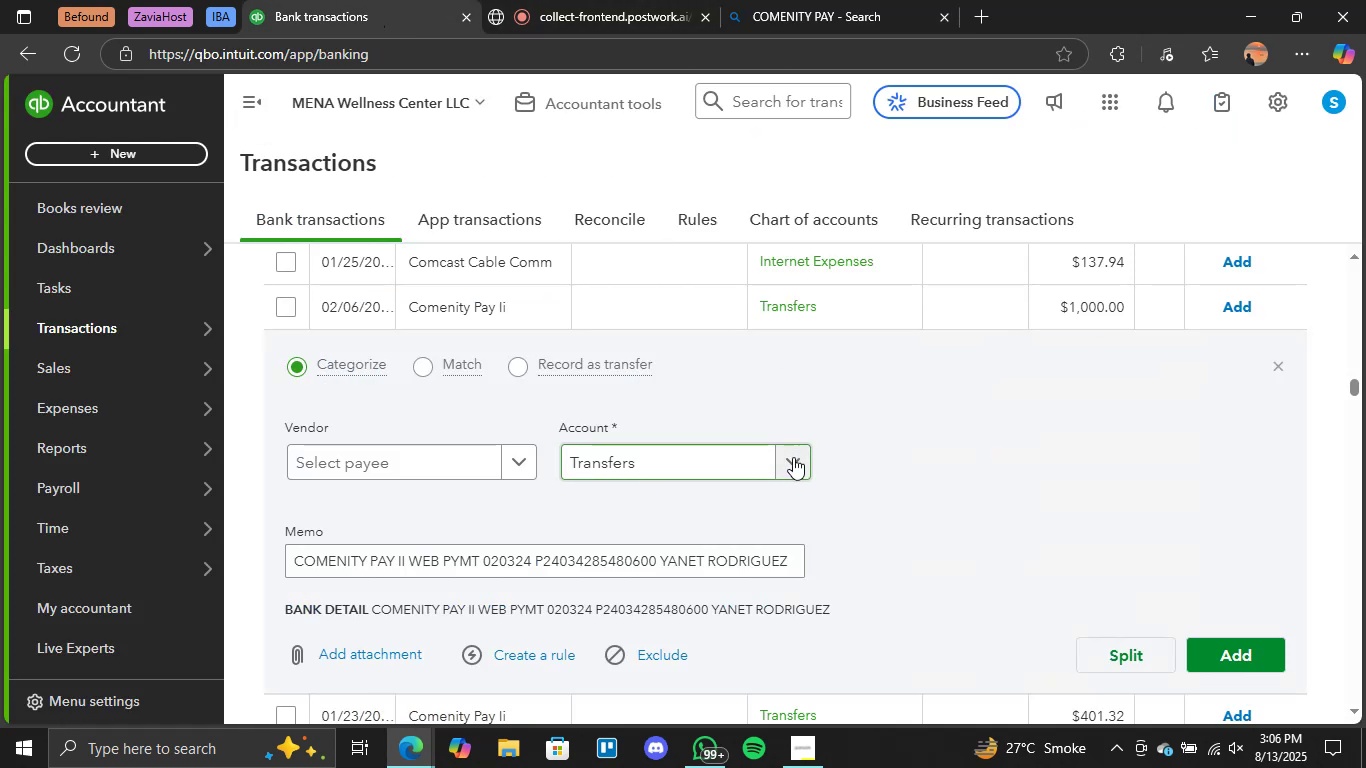 
left_click([793, 457])
 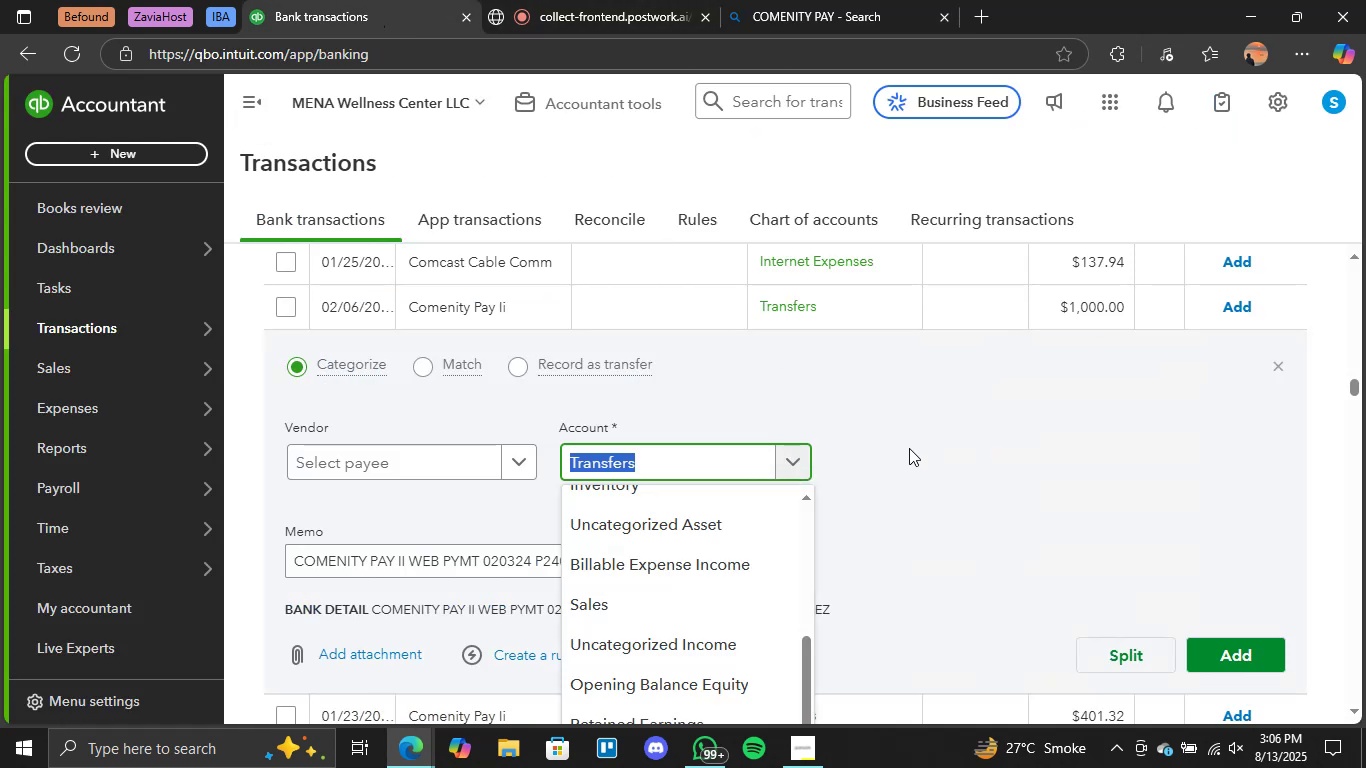 
scroll: coordinate [679, 504], scroll_direction: down, amount: 8.0
 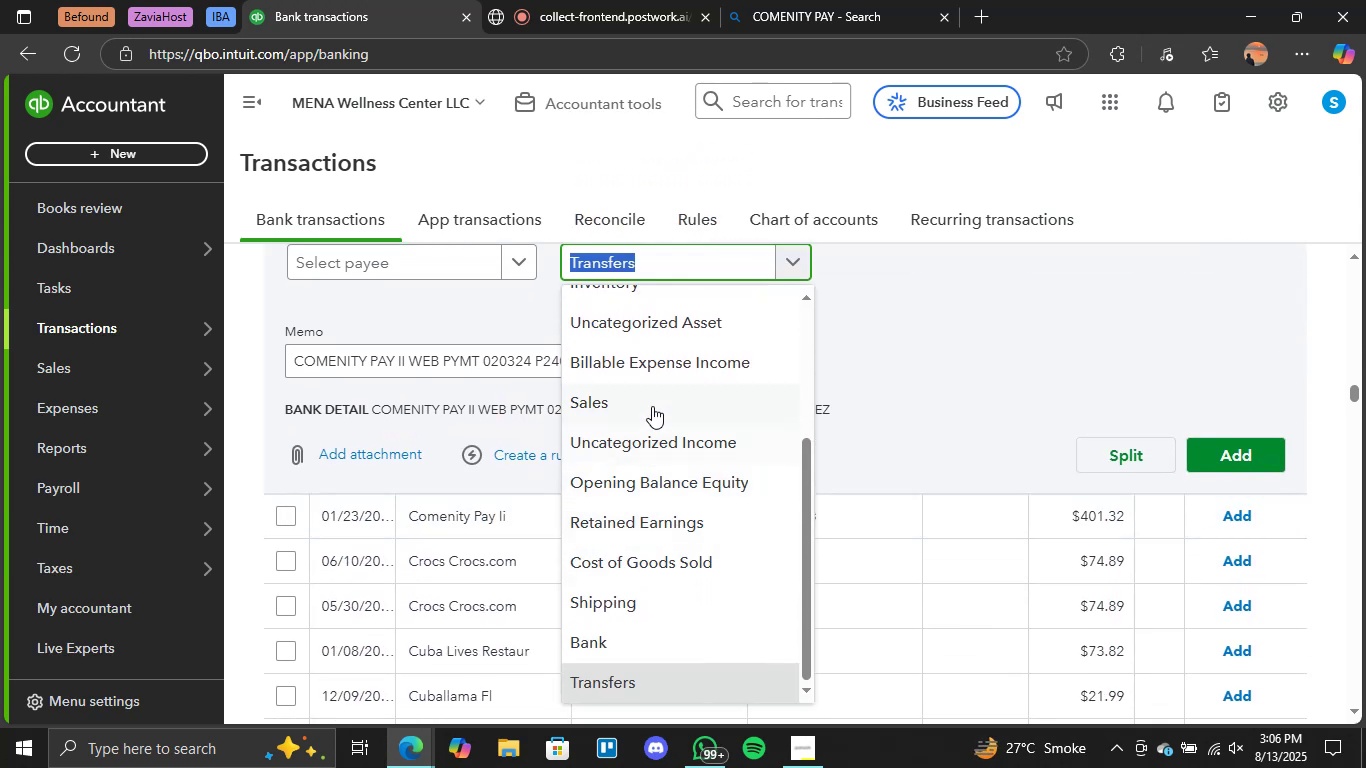 
left_click([670, 394])
 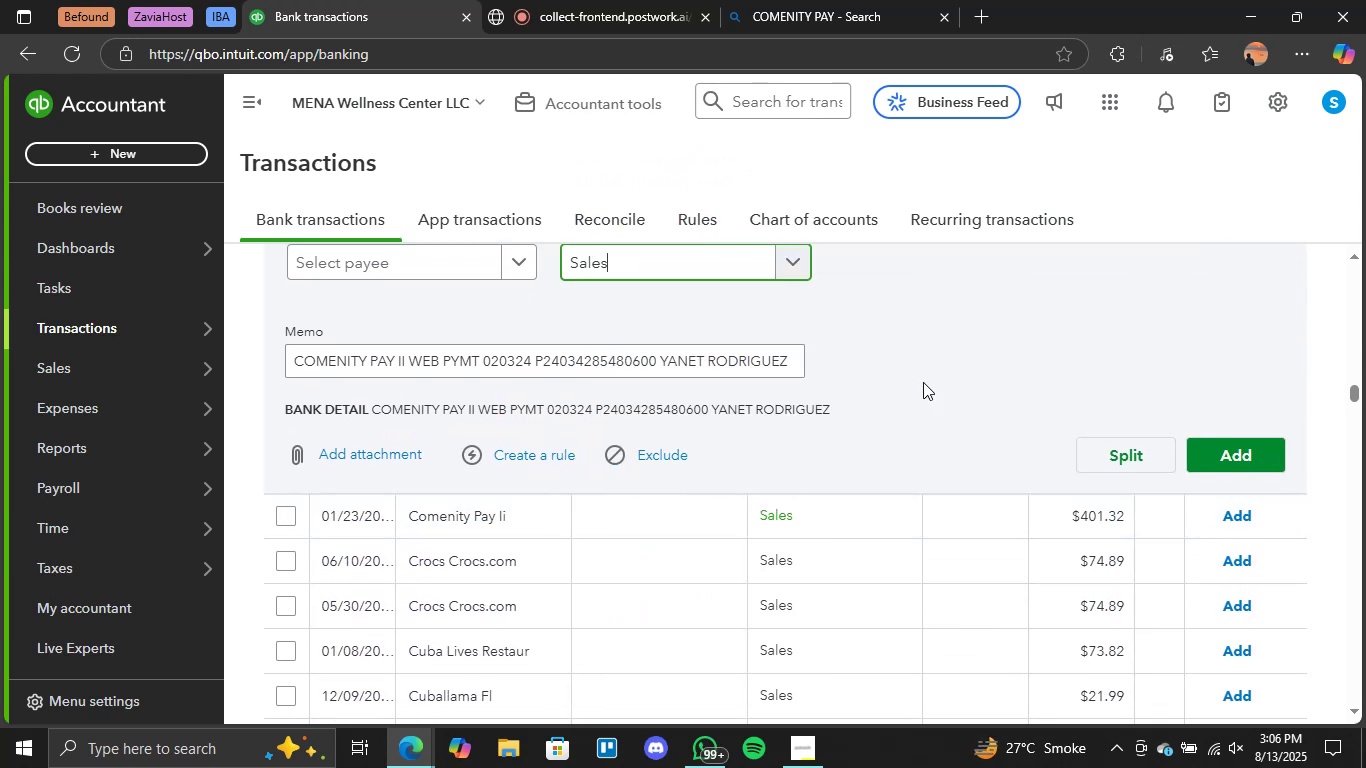 
scroll: coordinate [924, 391], scroll_direction: up, amount: 2.0
 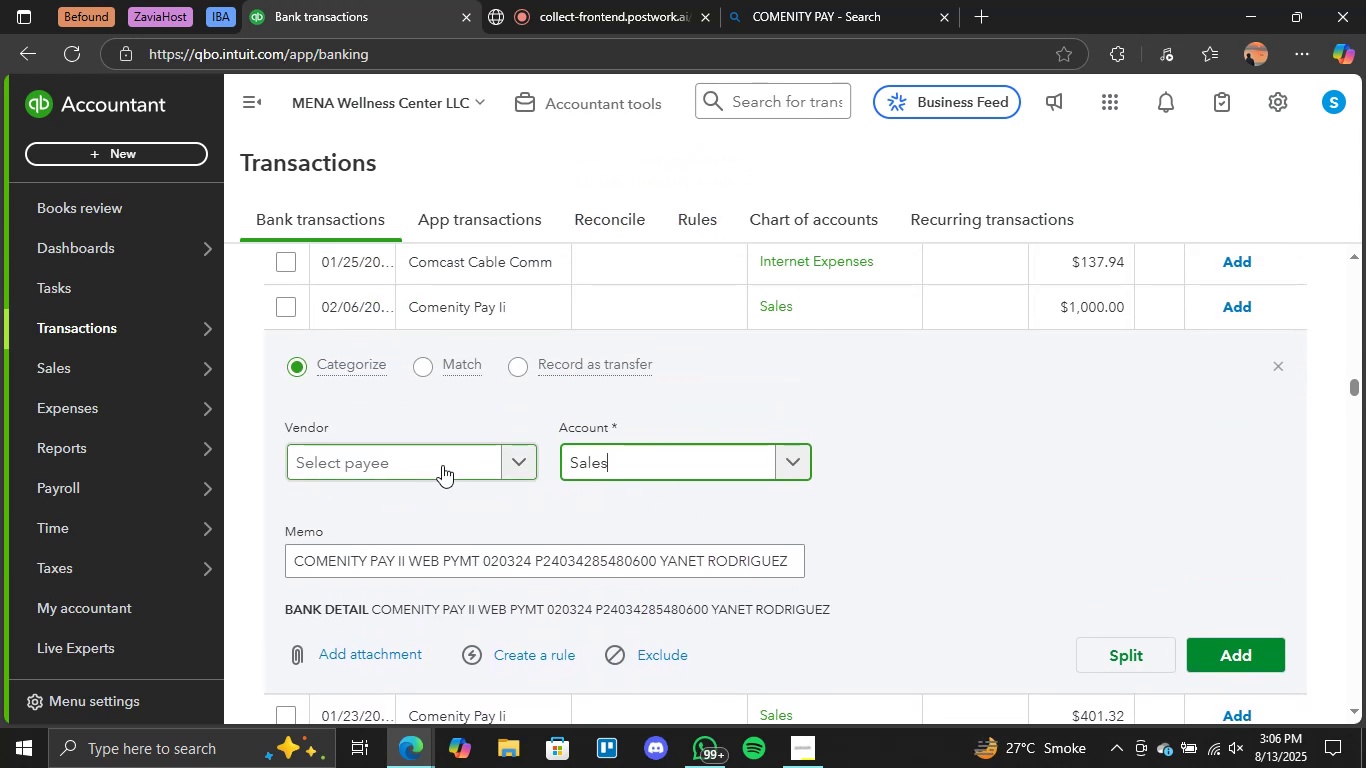 
left_click([477, 461])
 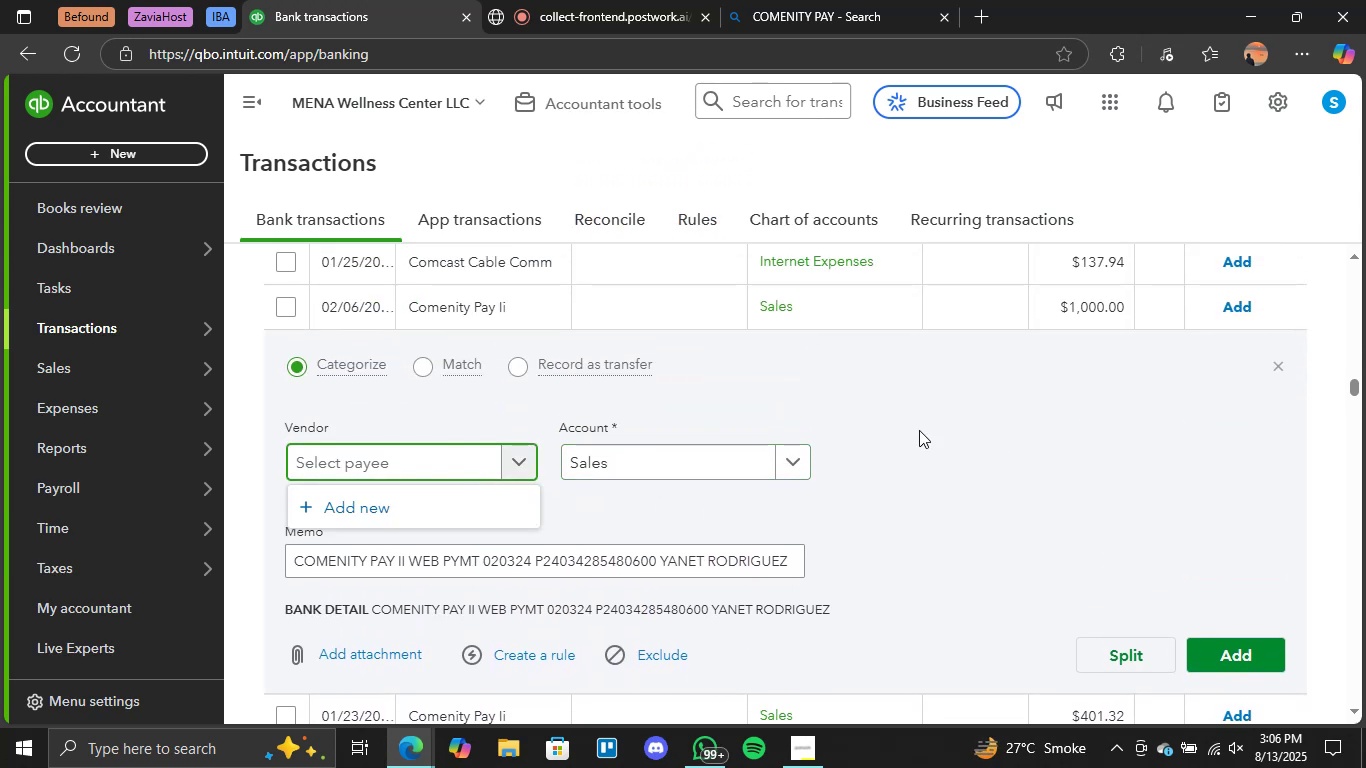 
left_click([1031, 445])
 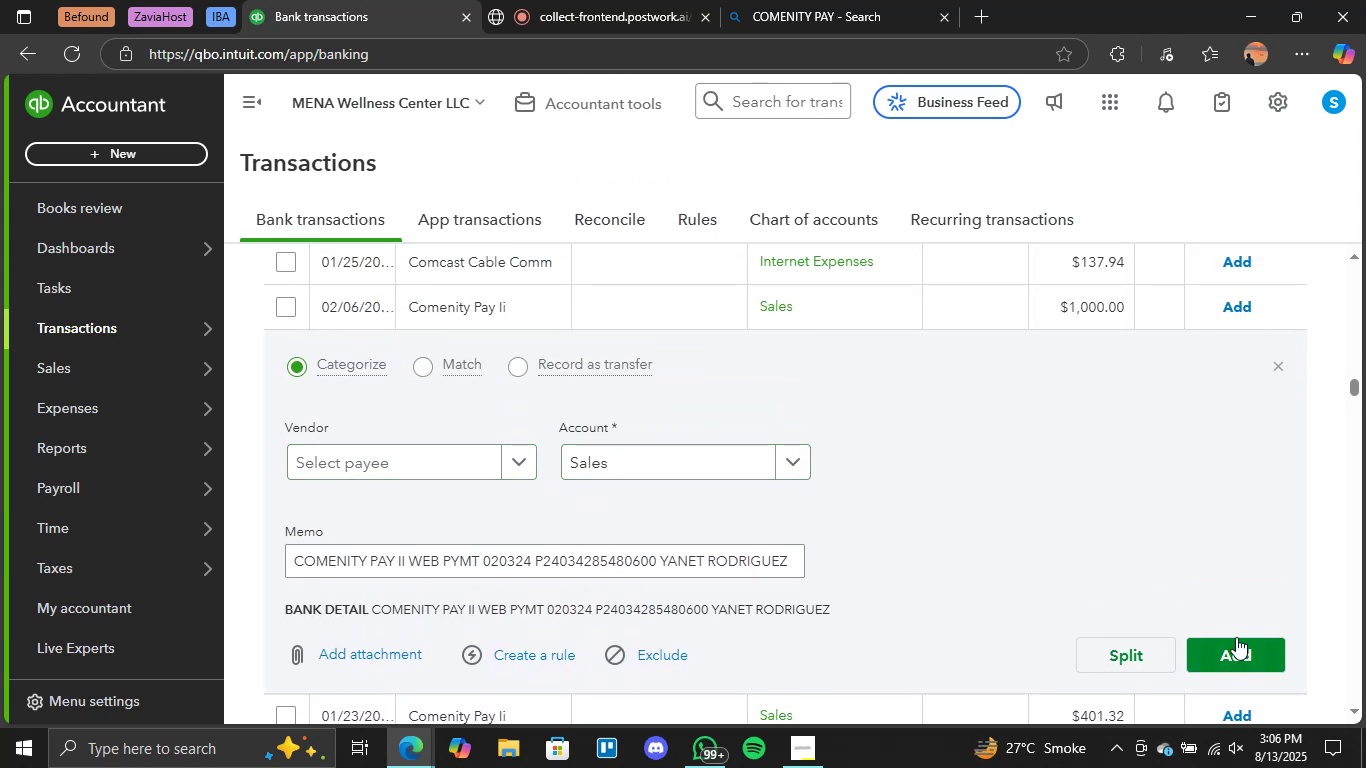 
left_click([1236, 638])
 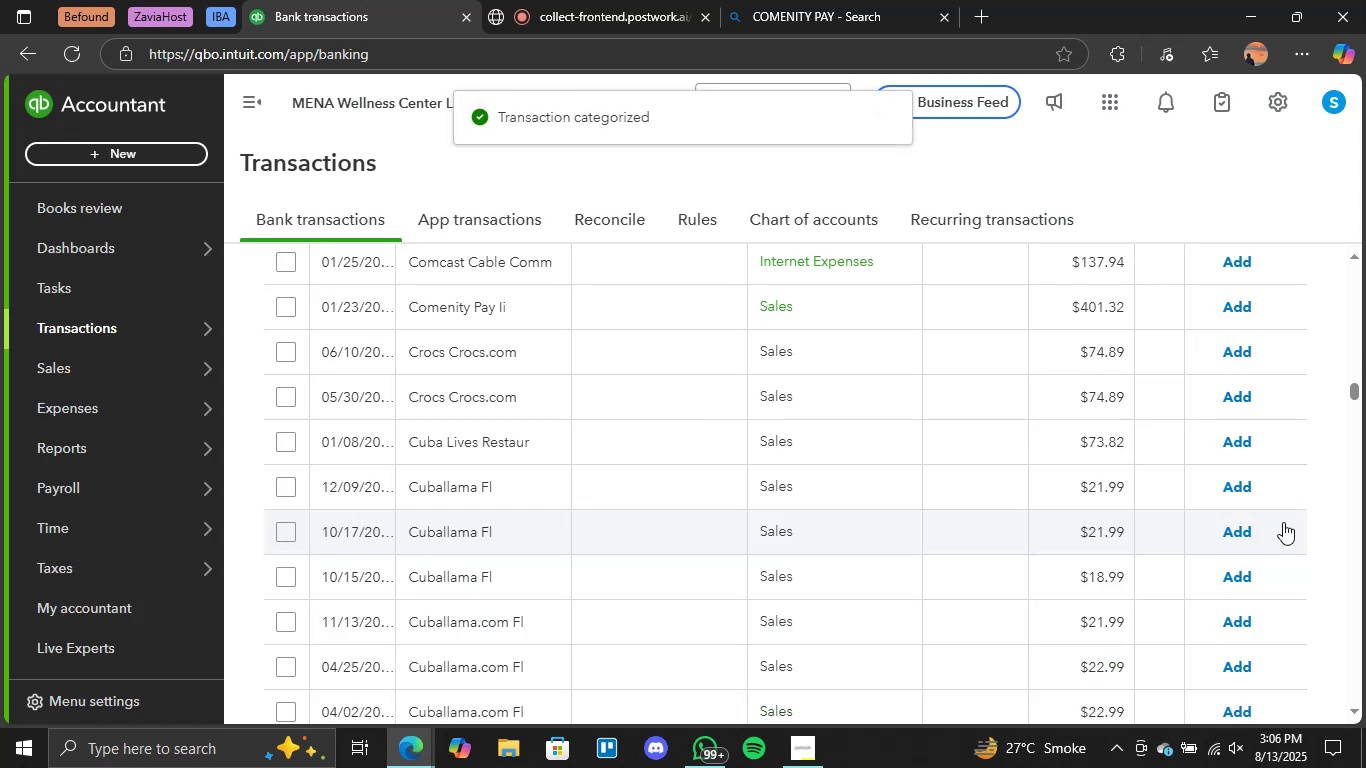 
wait(7.42)
 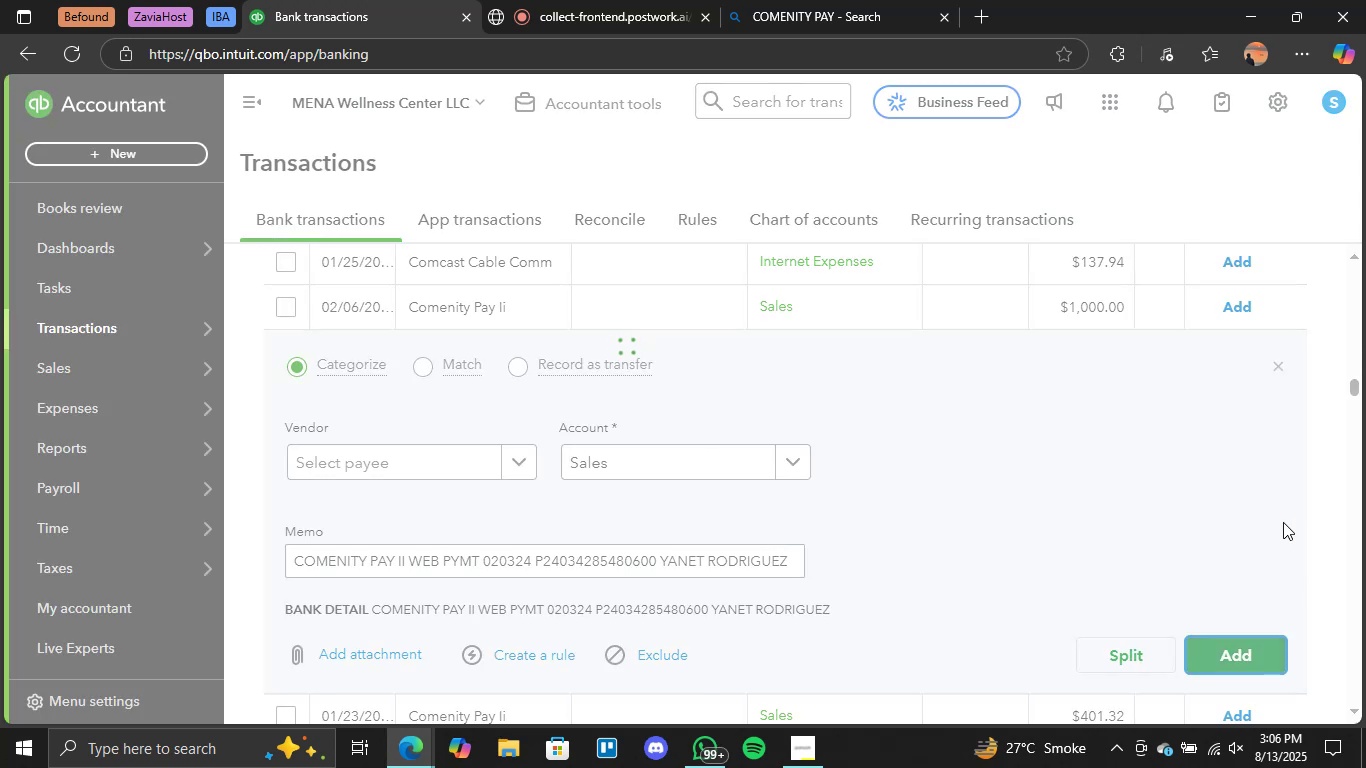 
scroll: coordinate [808, 308], scroll_direction: up, amount: 2.0
 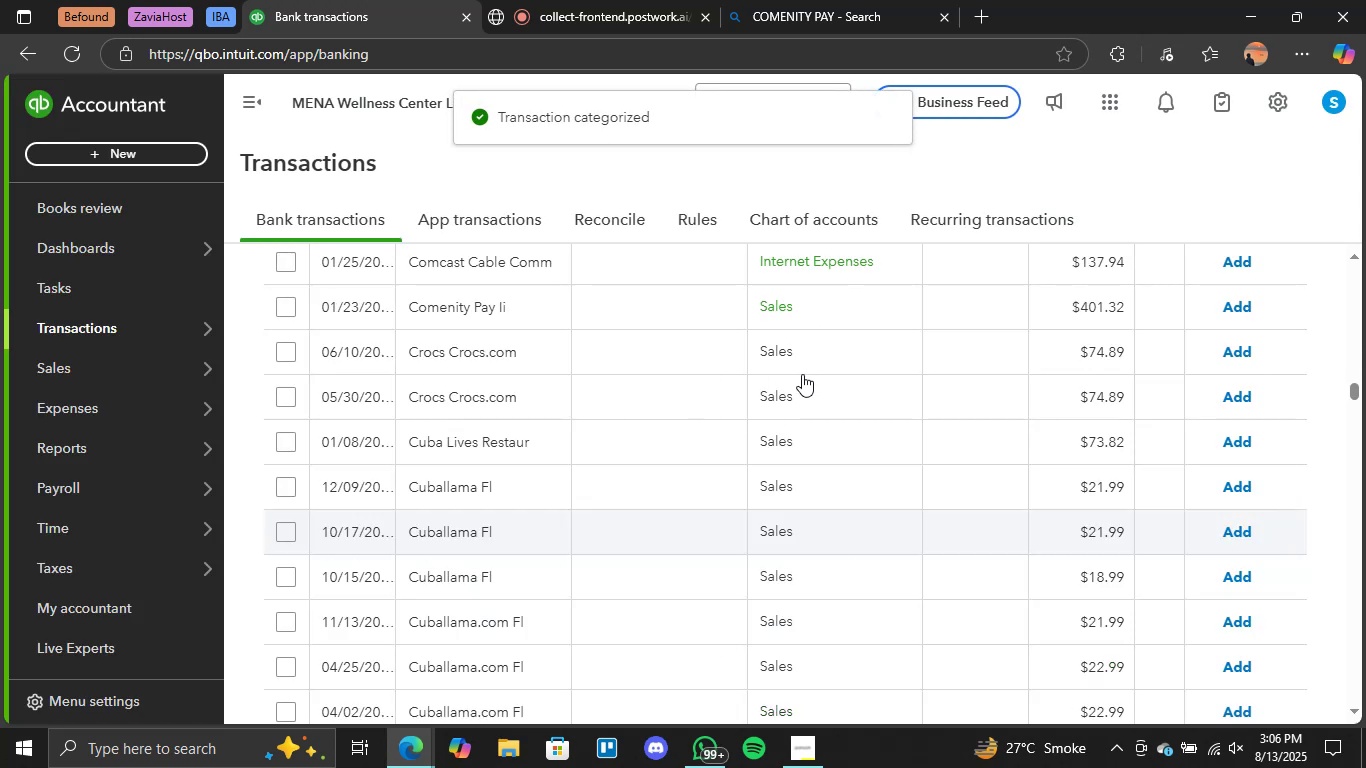 
scroll: coordinate [804, 416], scroll_direction: none, amount: 0.0
 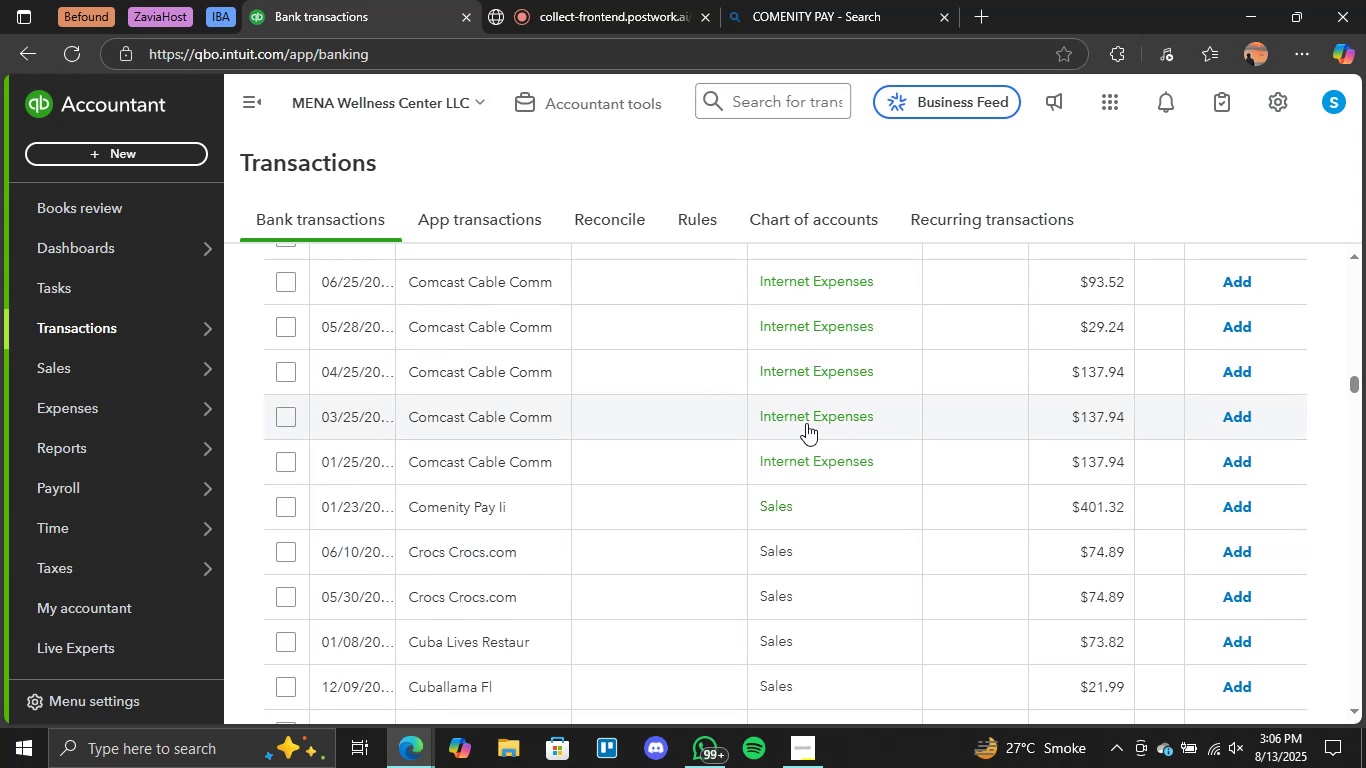 
wait(7.86)
 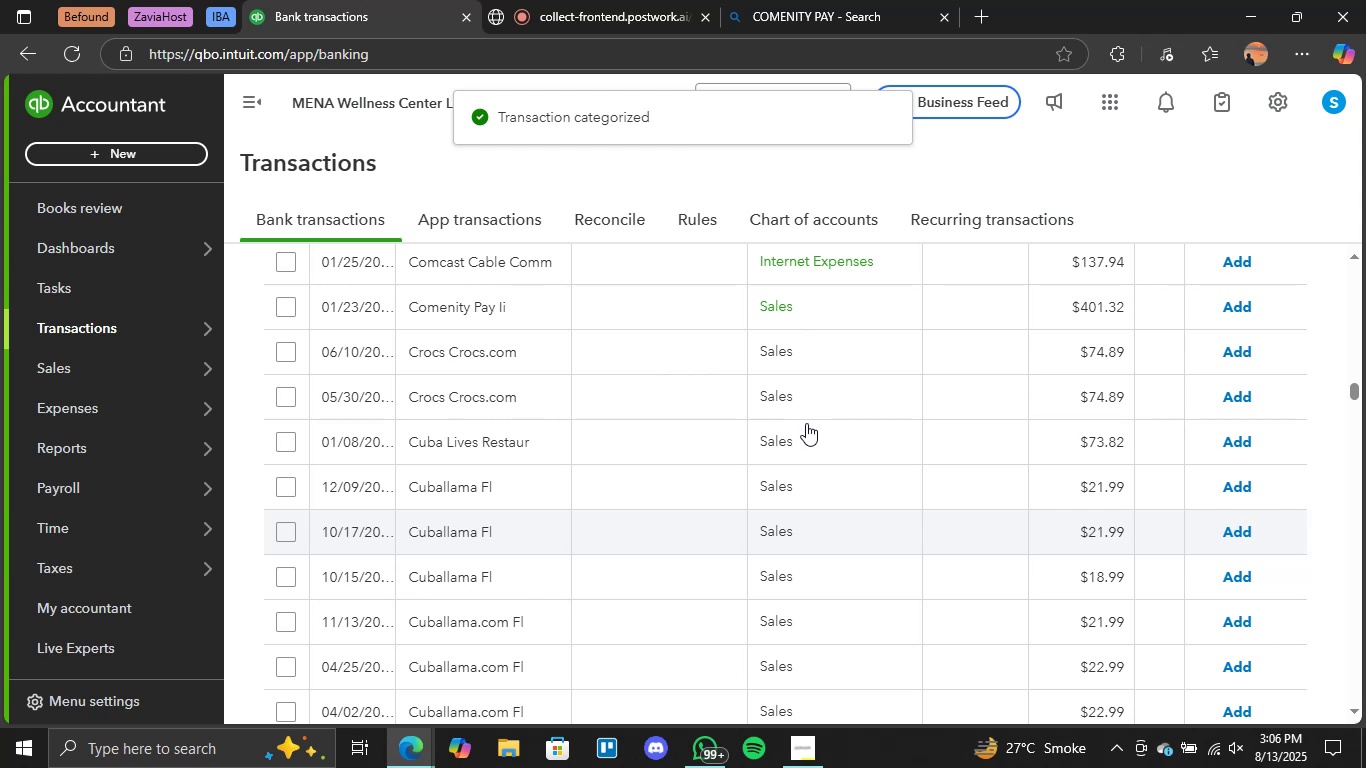 
scroll: coordinate [838, 437], scroll_direction: down, amount: 1.0
 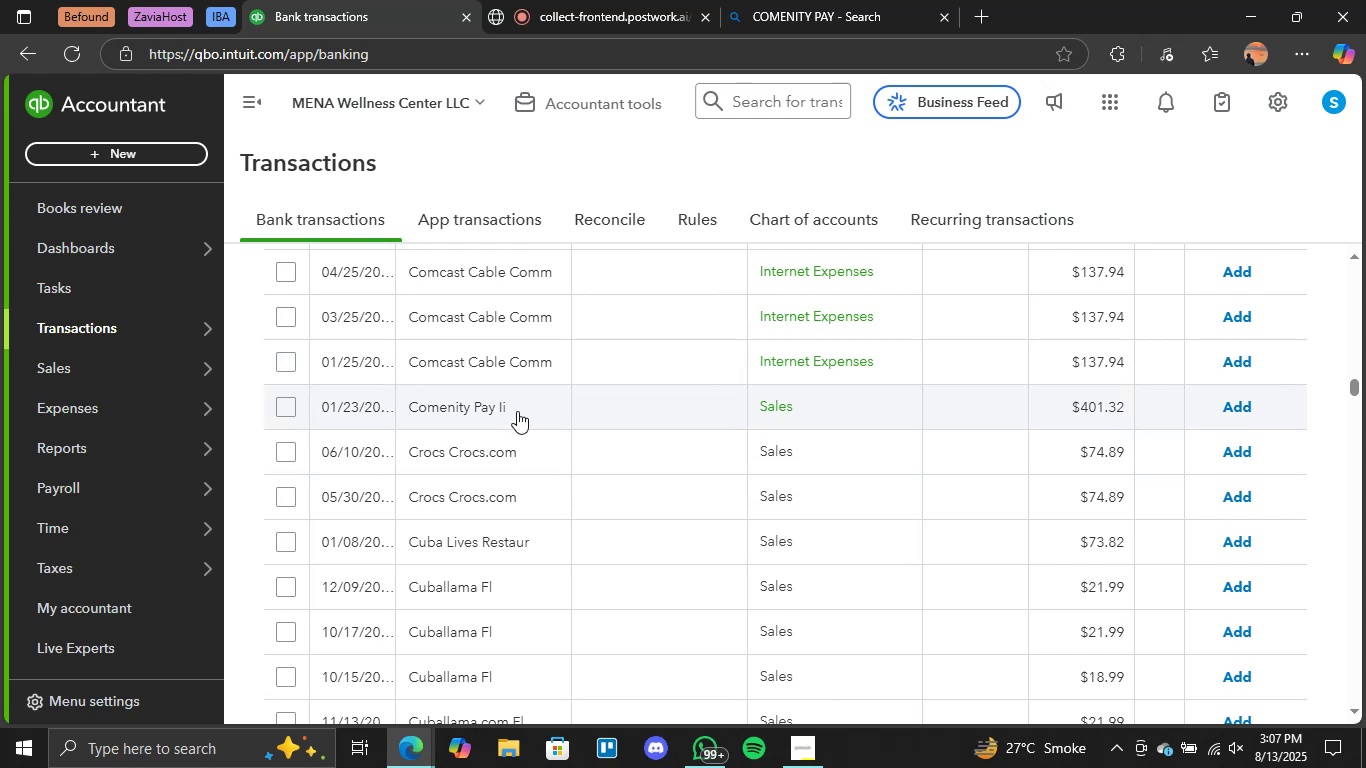 
wait(38.51)
 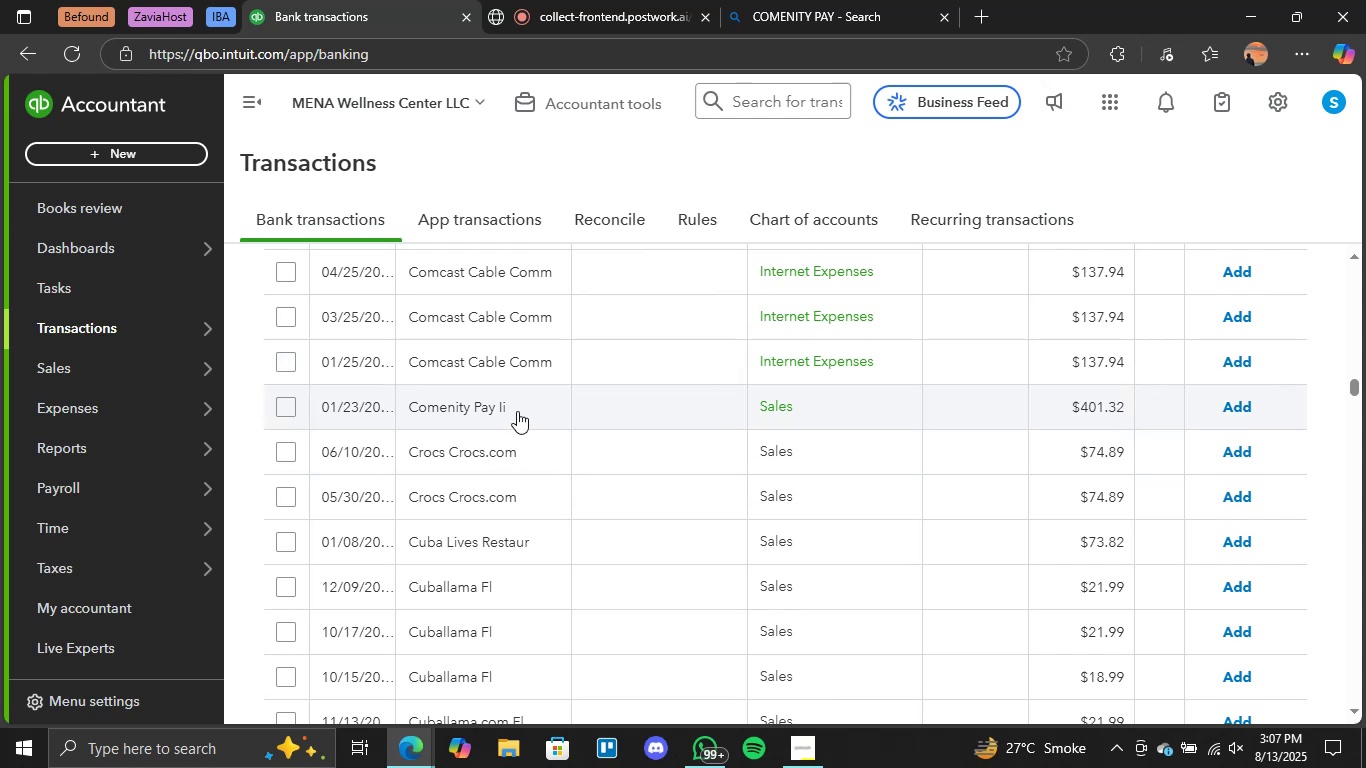 
scroll: coordinate [624, 384], scroll_direction: up, amount: 1.0
 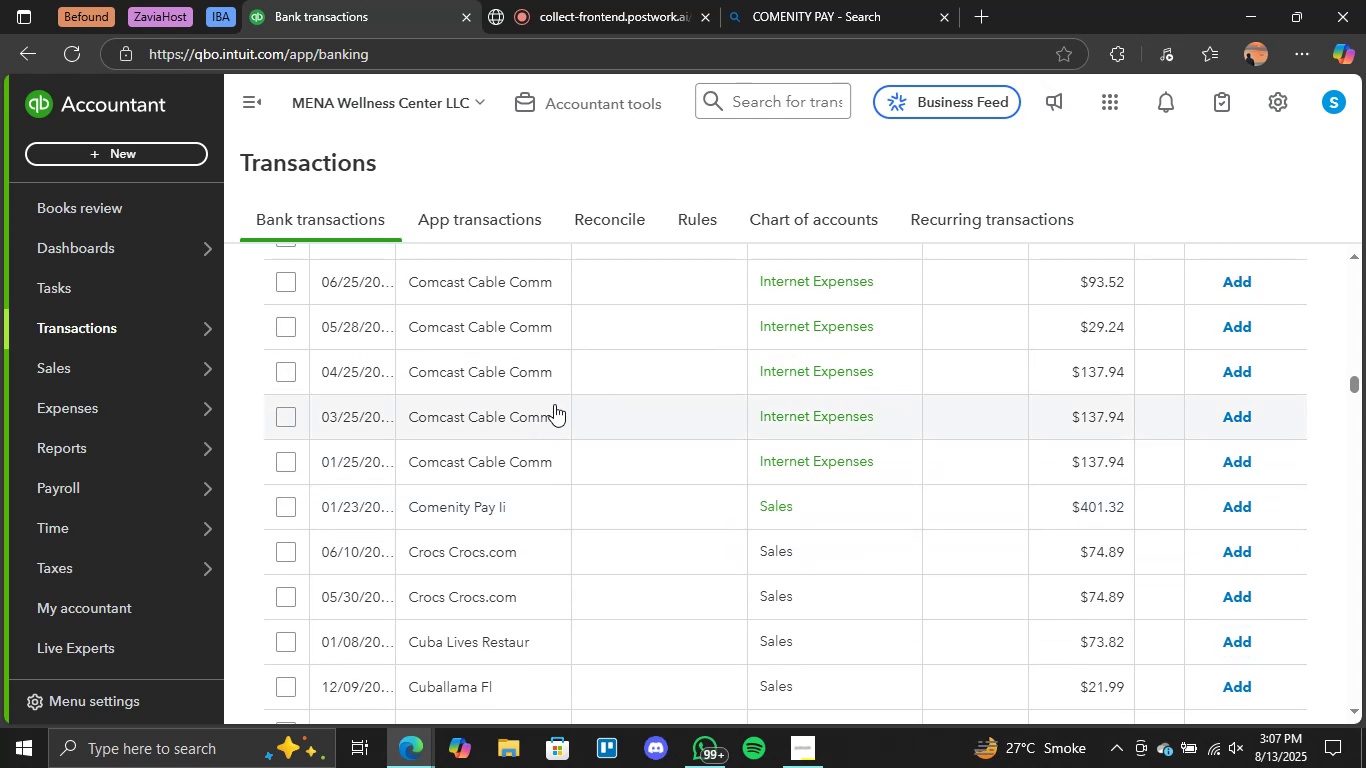 
scroll: coordinate [687, 414], scroll_direction: down, amount: 1.0
 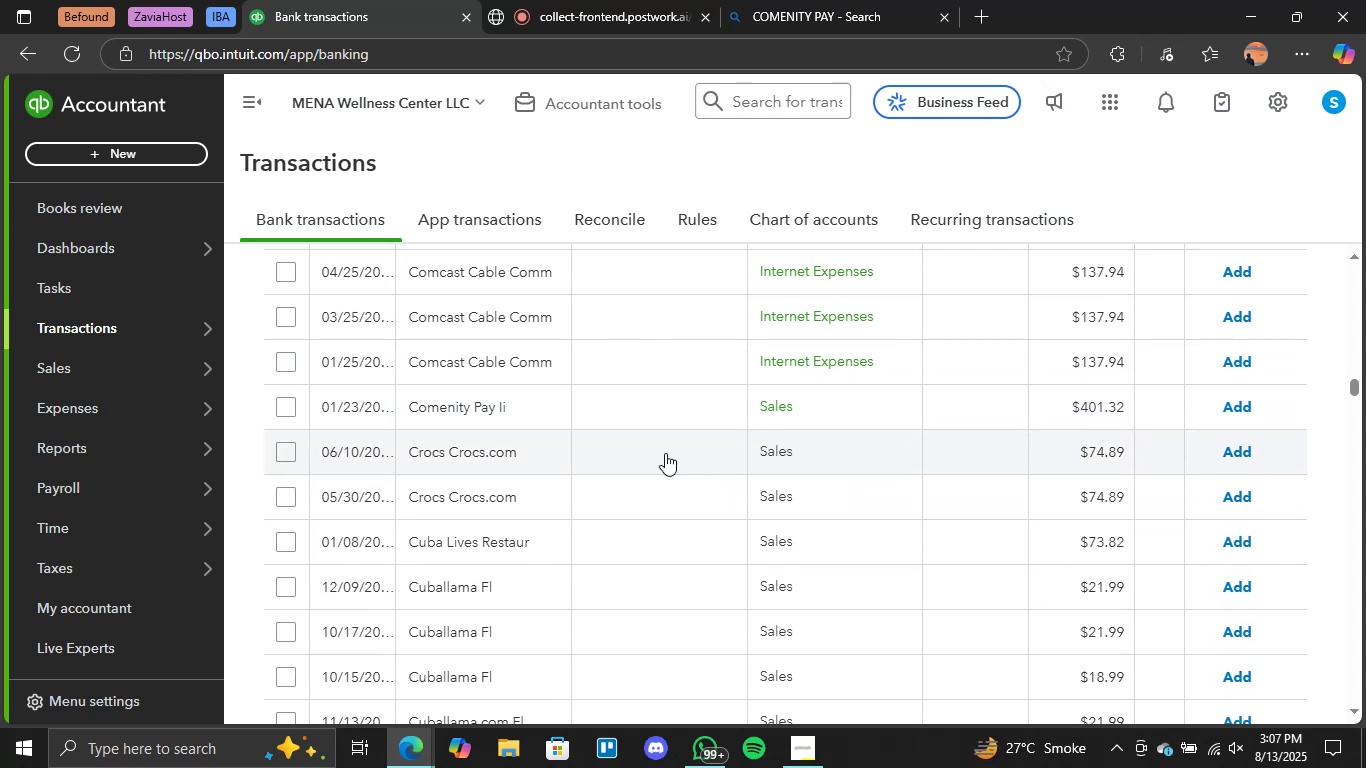 
left_click([472, 452])
 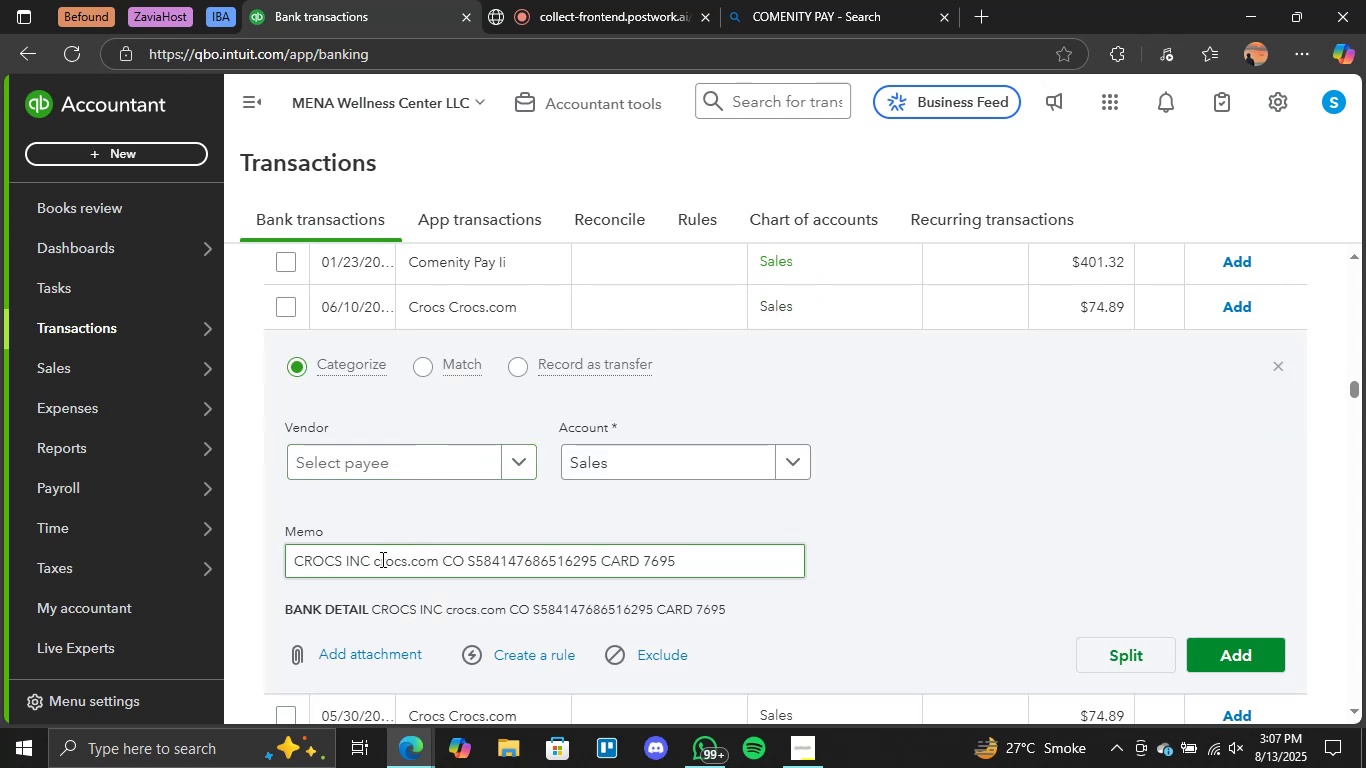 
wait(5.98)
 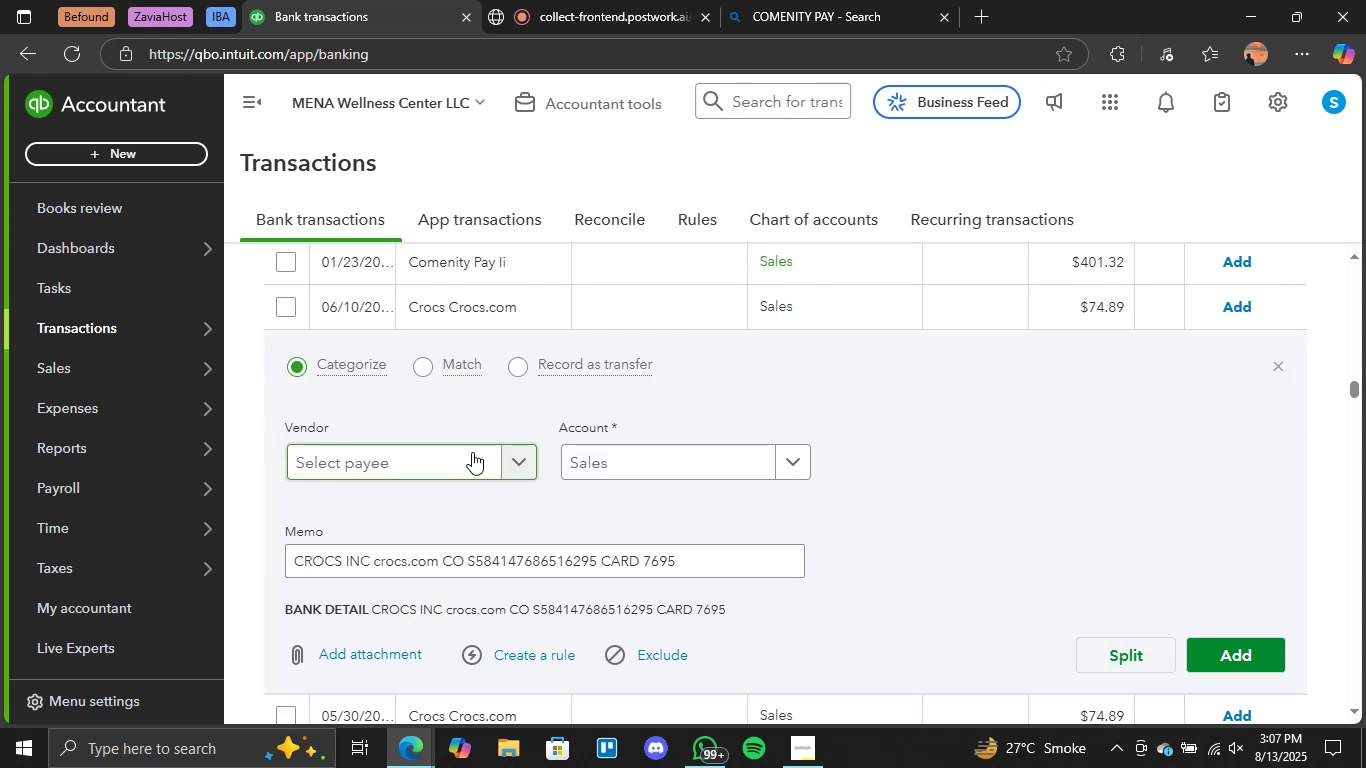 
left_click_drag(start_coordinate=[371, 561], to_coordinate=[270, 561])
 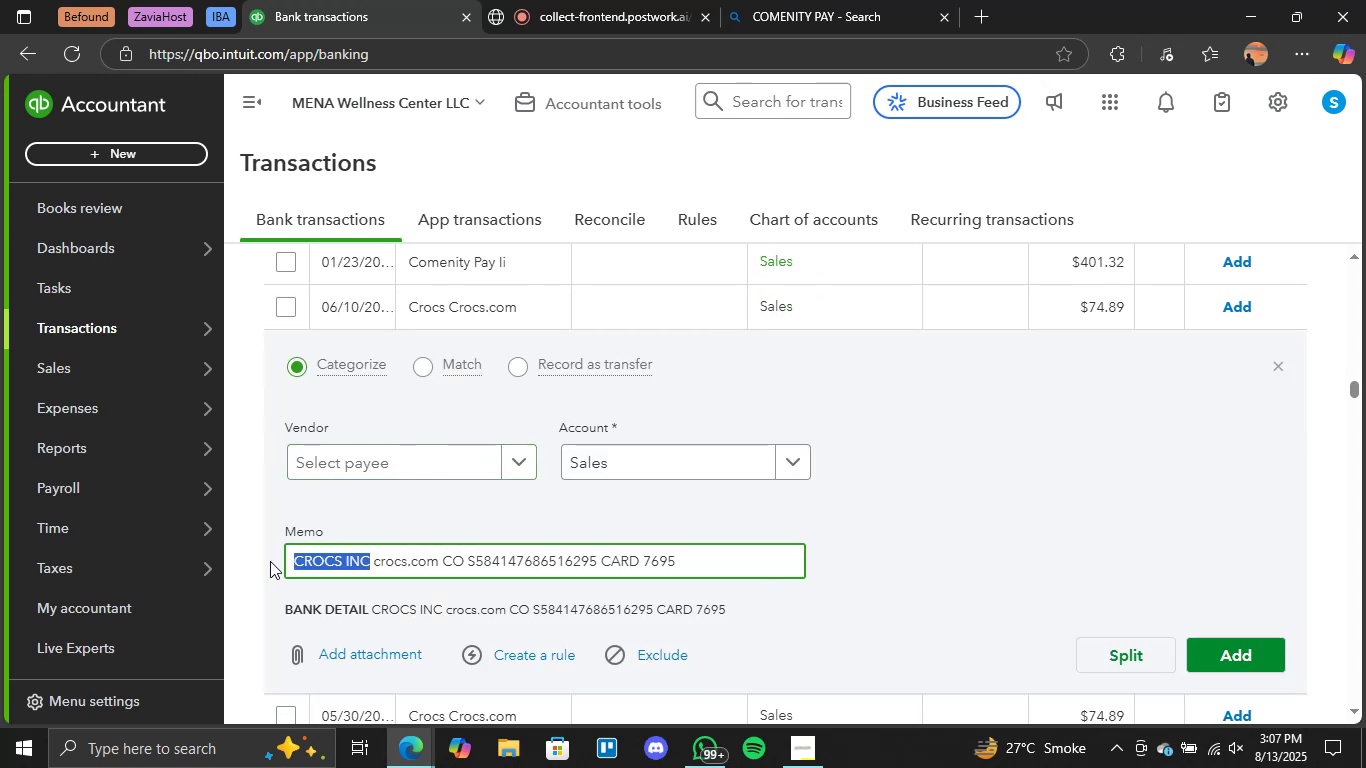 
key(Control+C)
 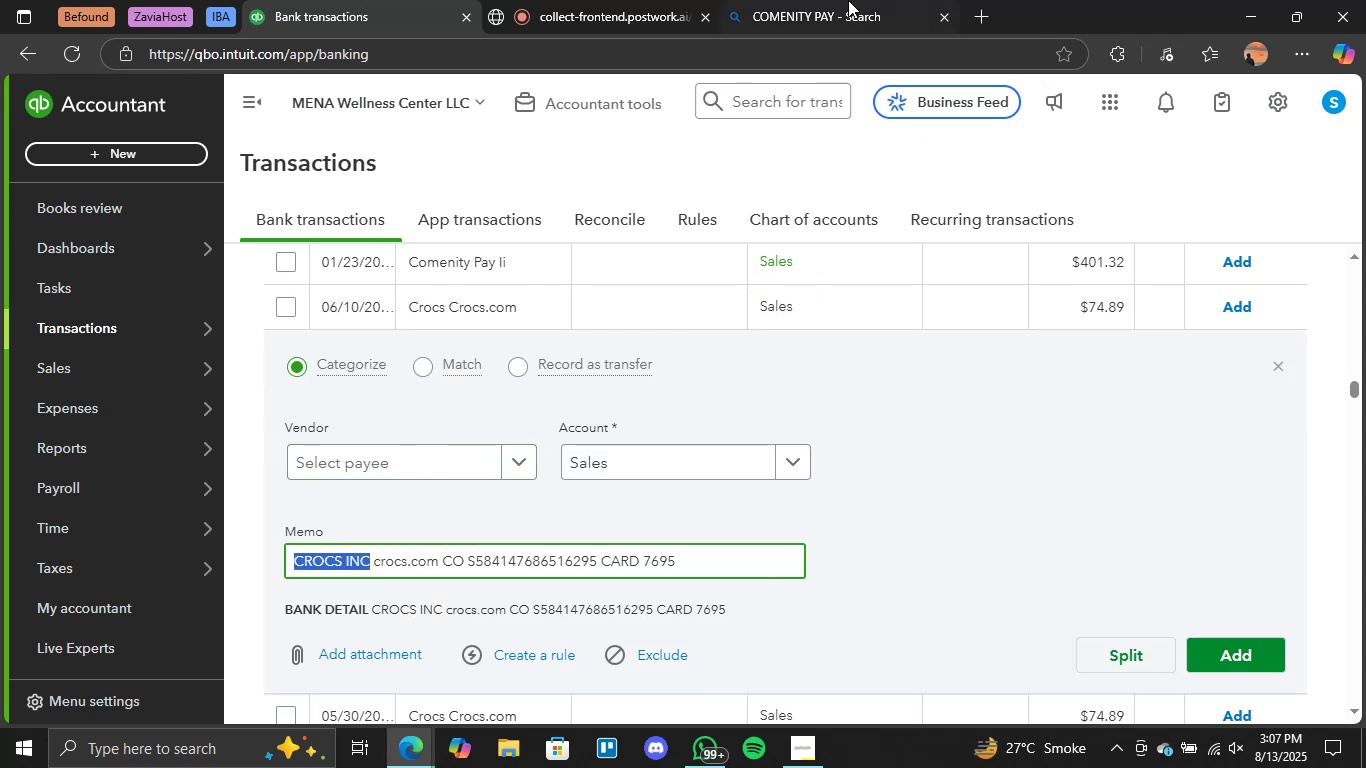 
left_click([850, 0])
 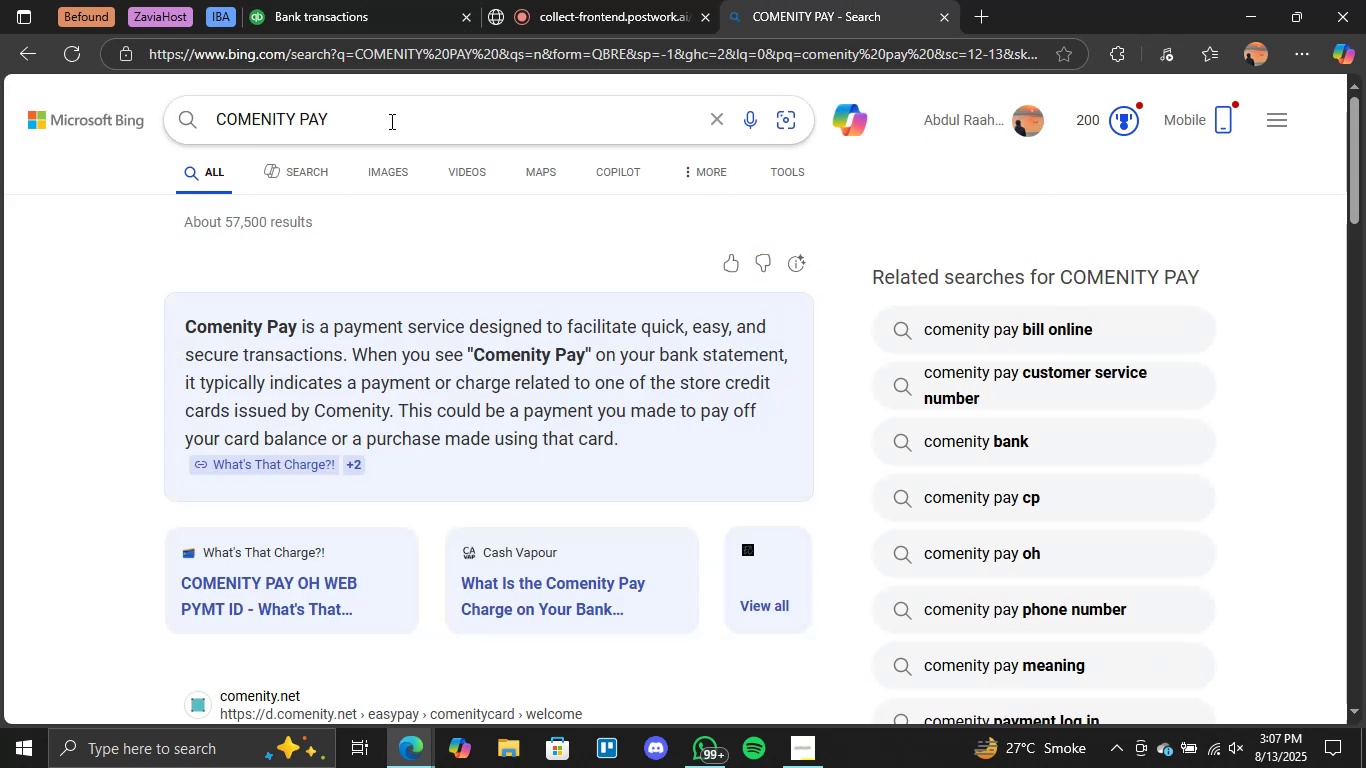 
double_click([393, 120])
 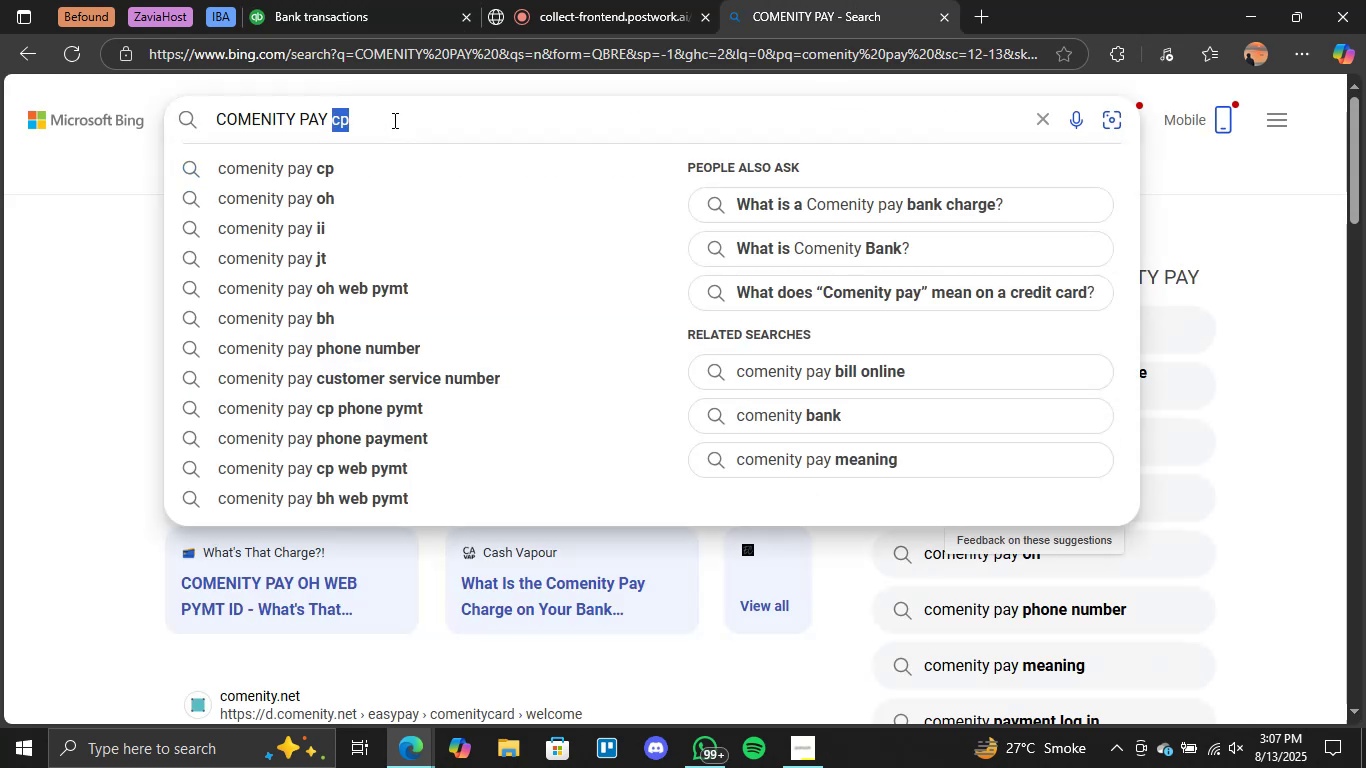 
triple_click([393, 120])
 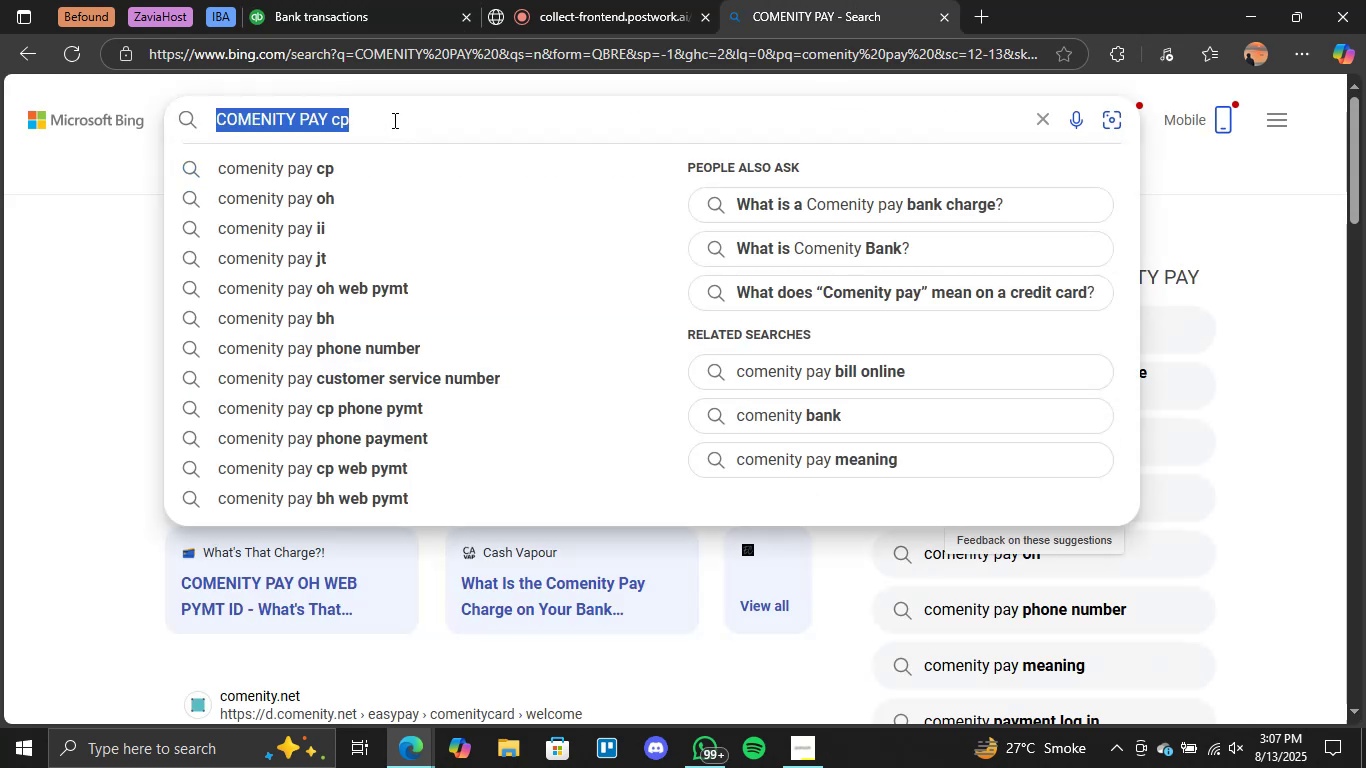 
key(Control+V)
 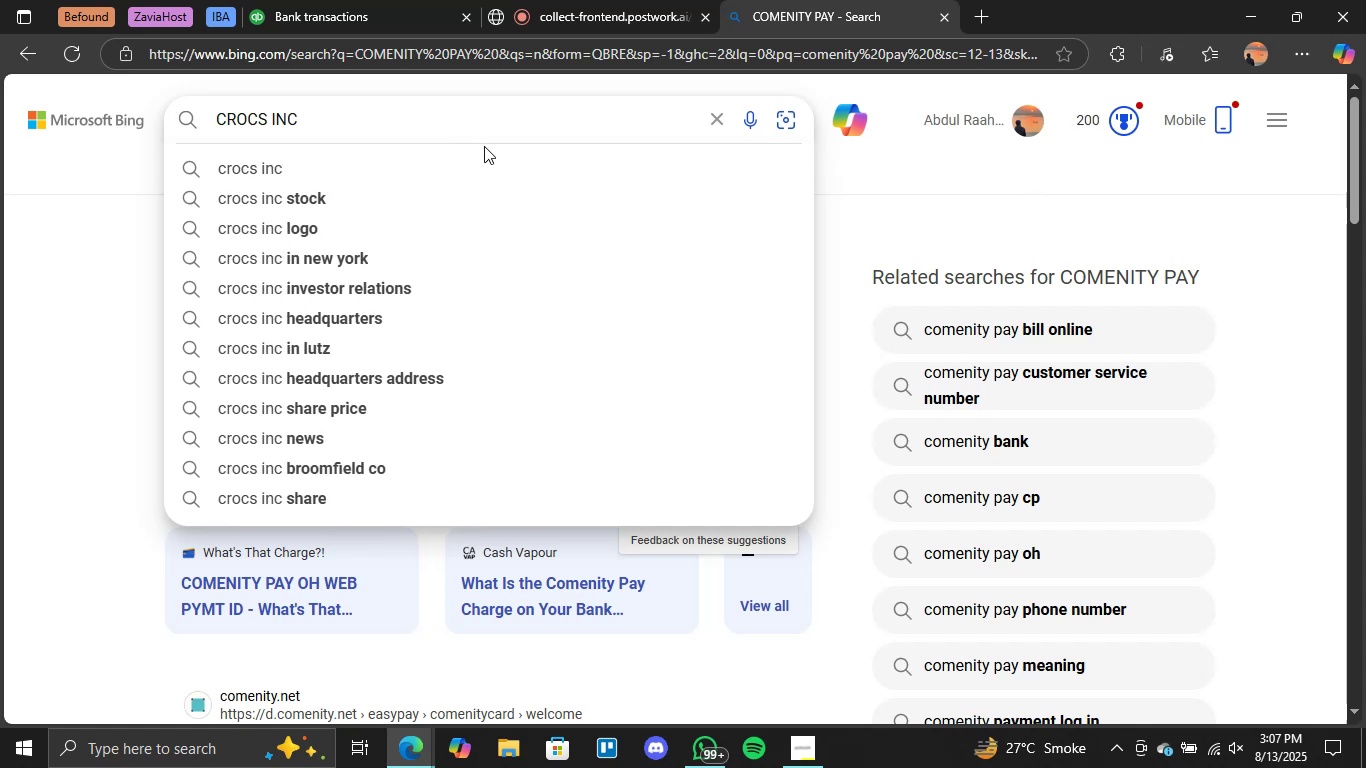 
key(Enter)
 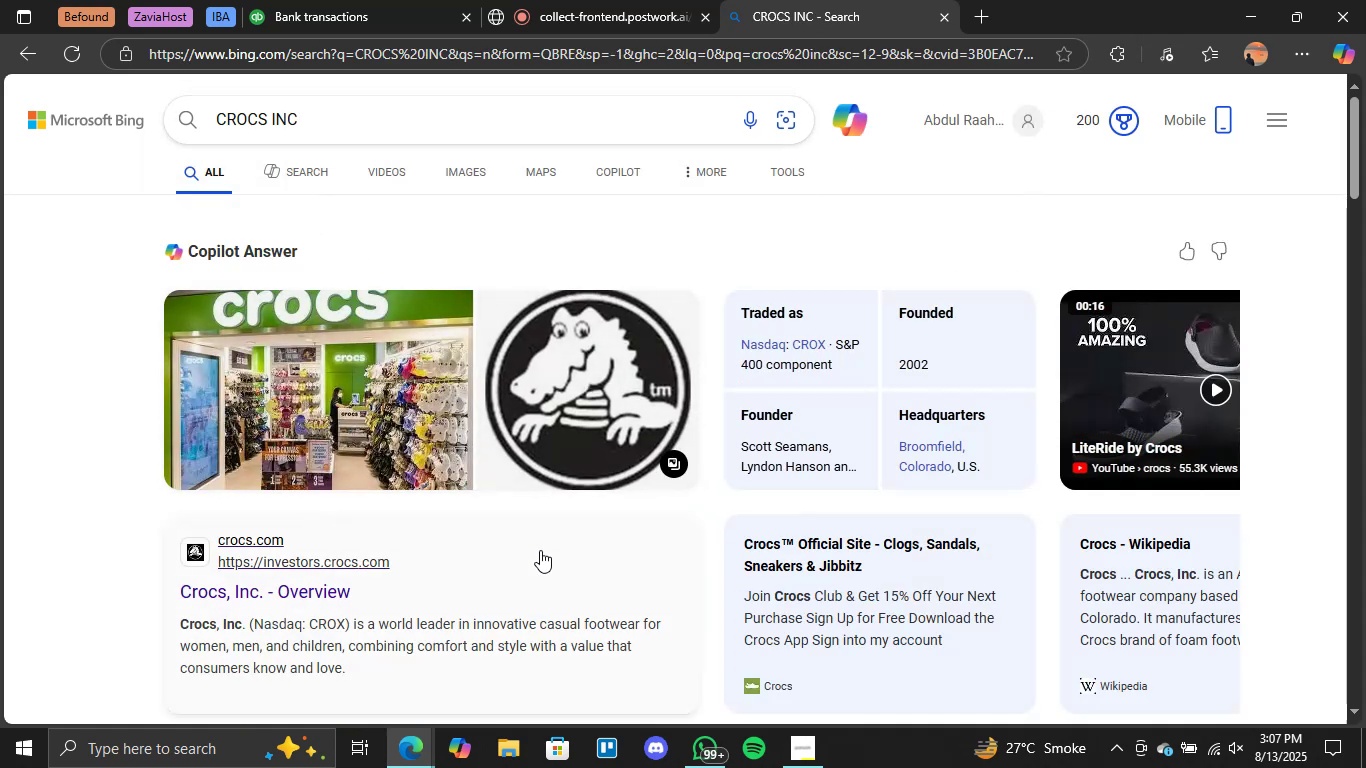 
wait(5.54)
 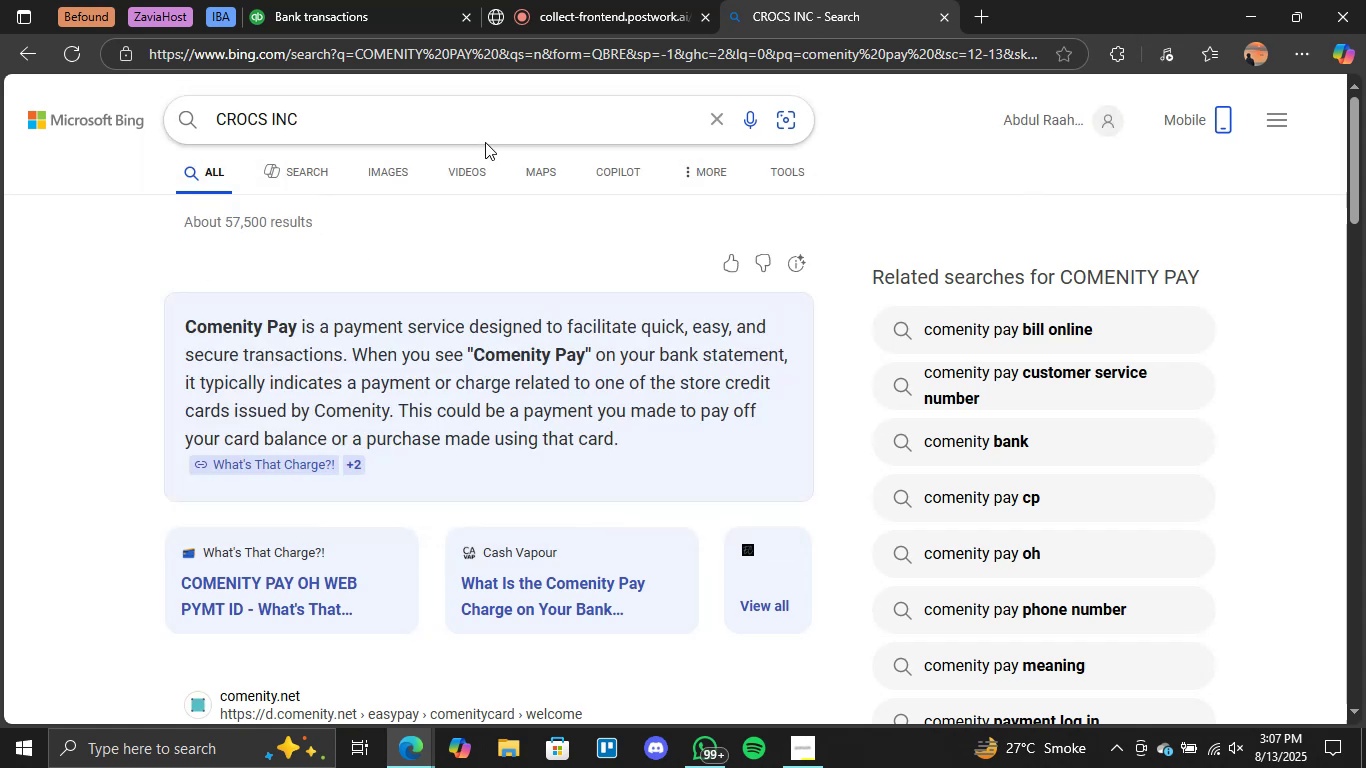 
left_click([341, 0])
 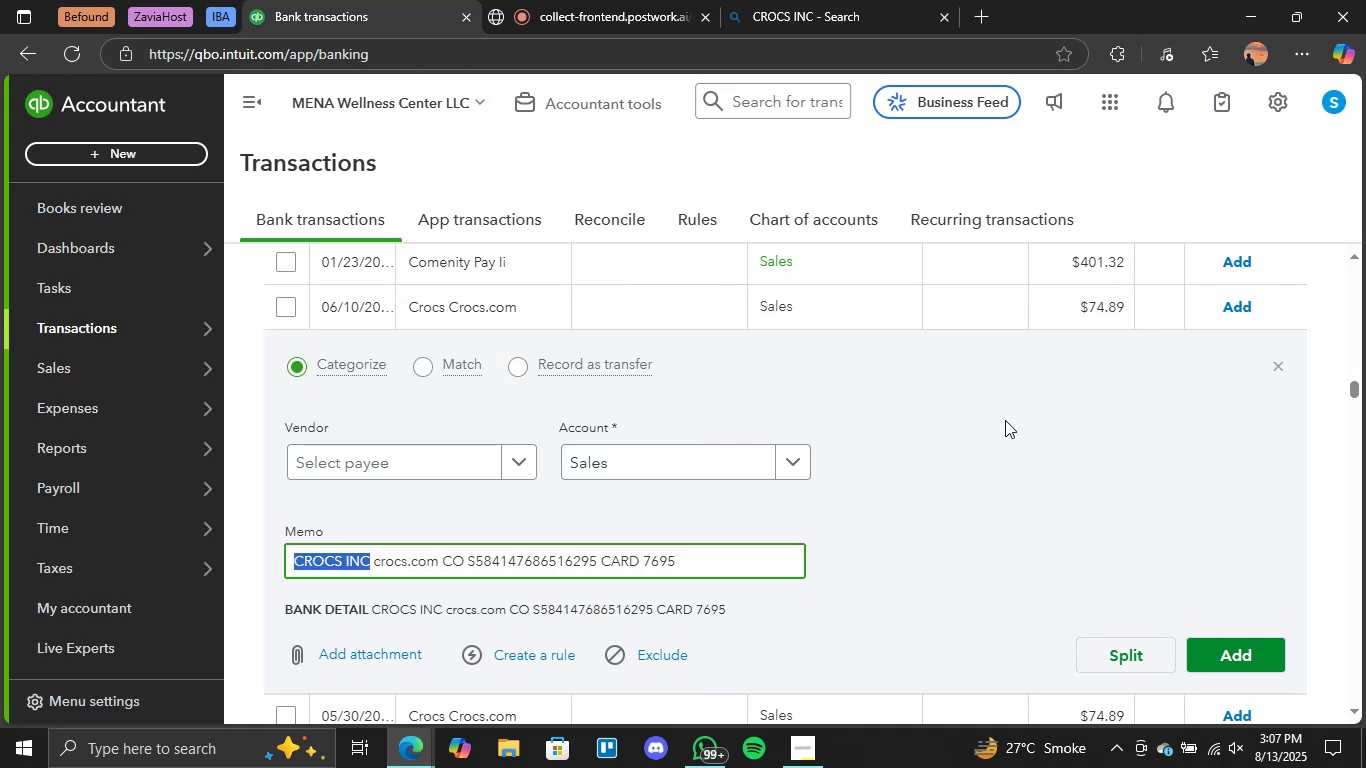 
scroll: coordinate [1034, 398], scroll_direction: up, amount: 2.0
 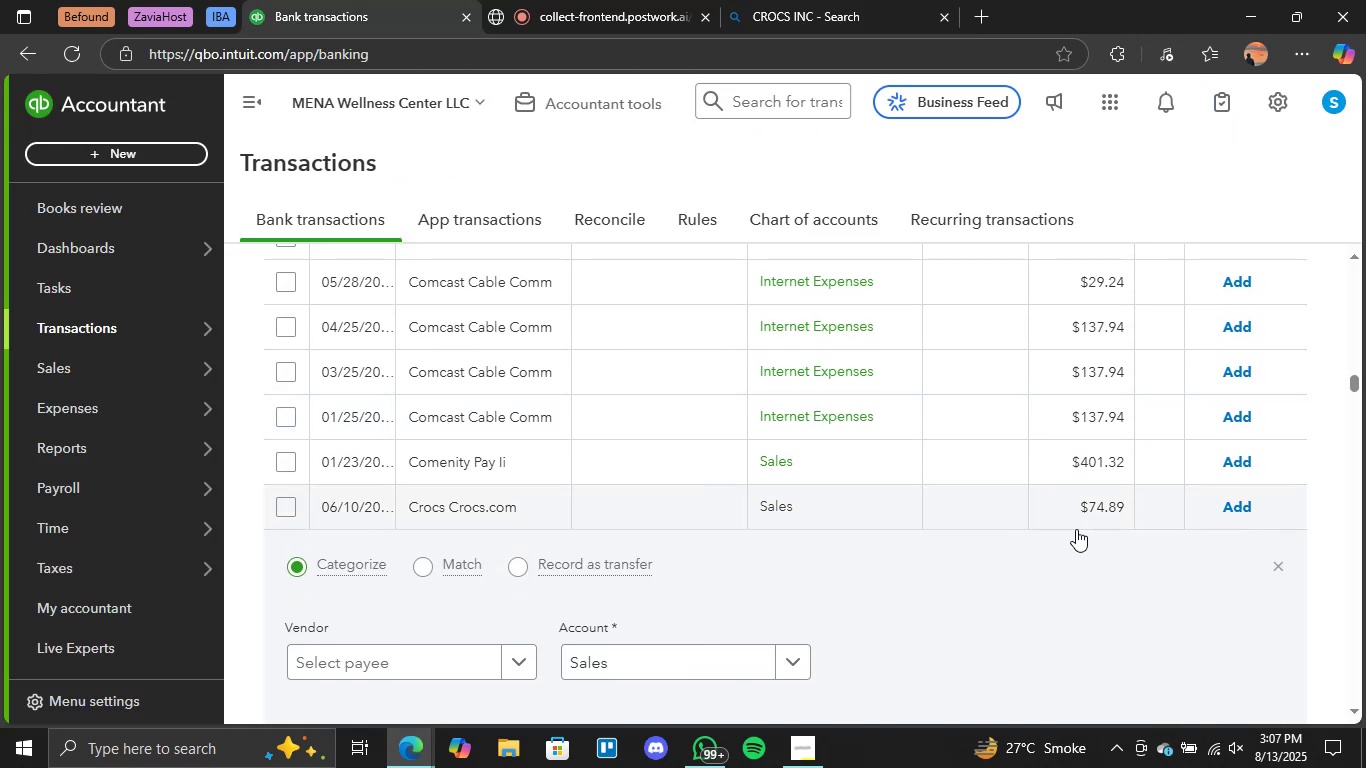 
scroll: coordinate [1126, 463], scroll_direction: down, amount: 2.0
 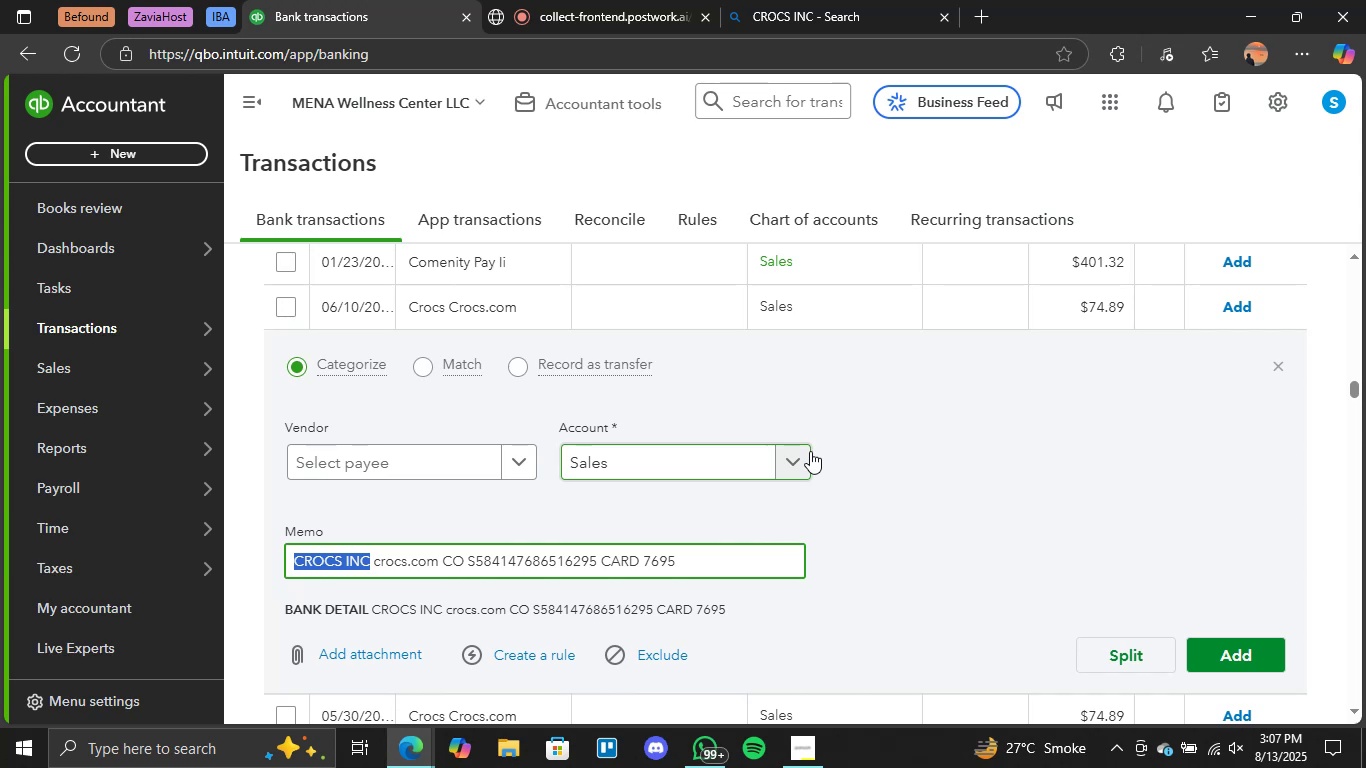 
left_click([797, 455])
 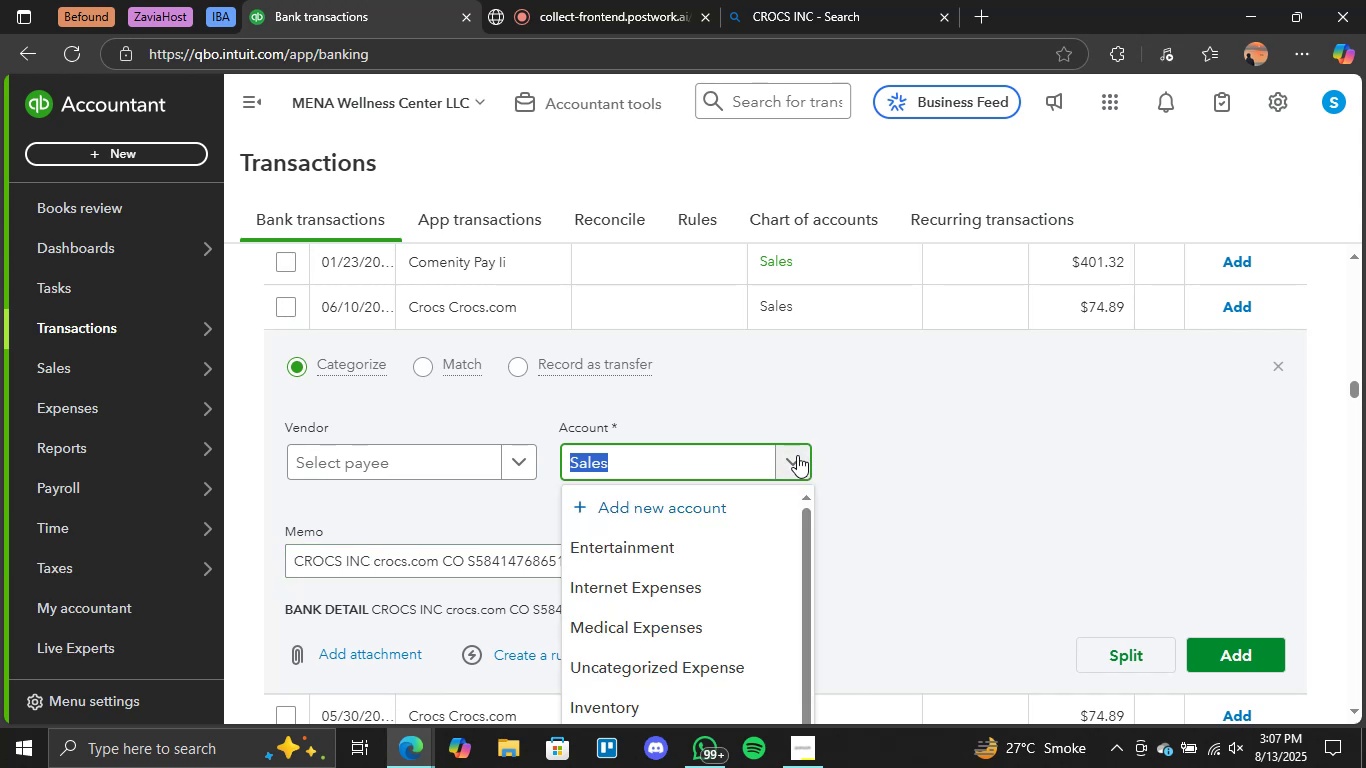 
left_click([902, 495])
 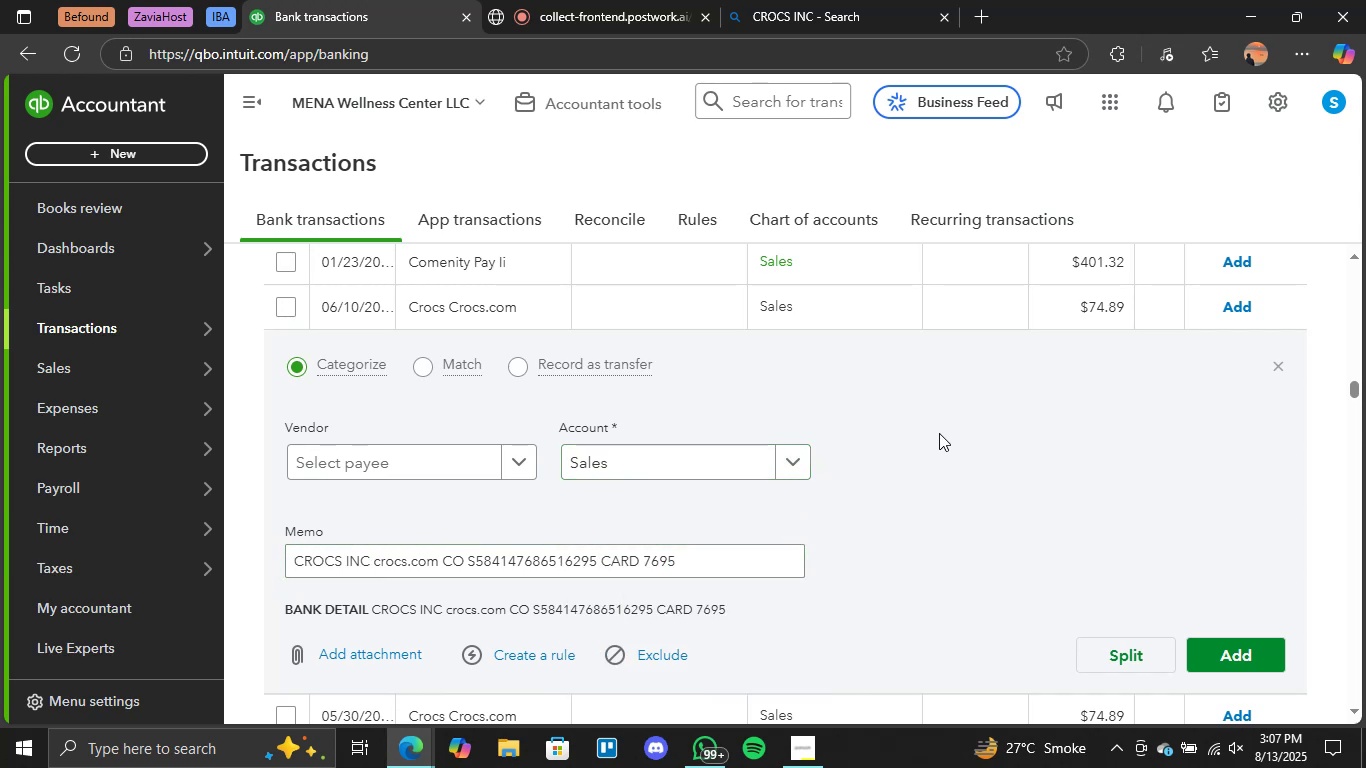 
wait(6.72)
 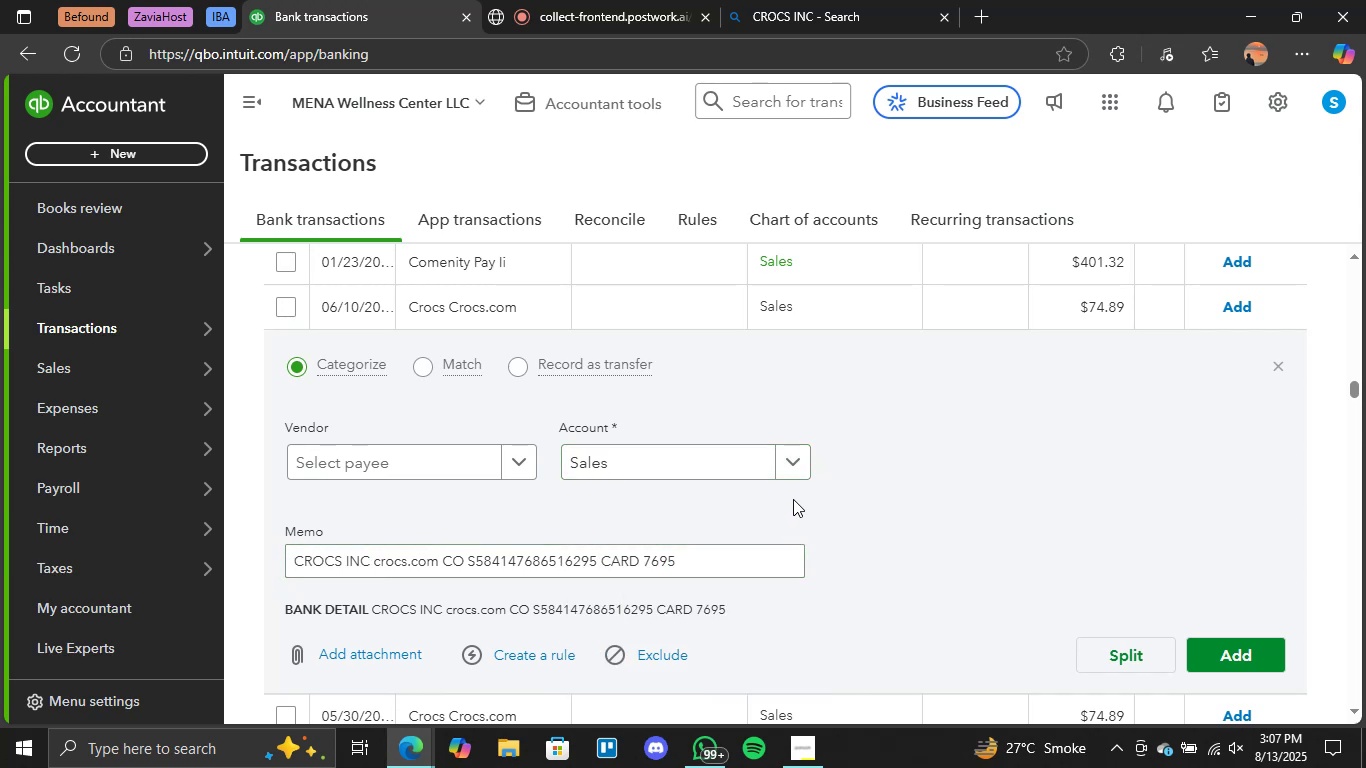 
left_click([796, 462])
 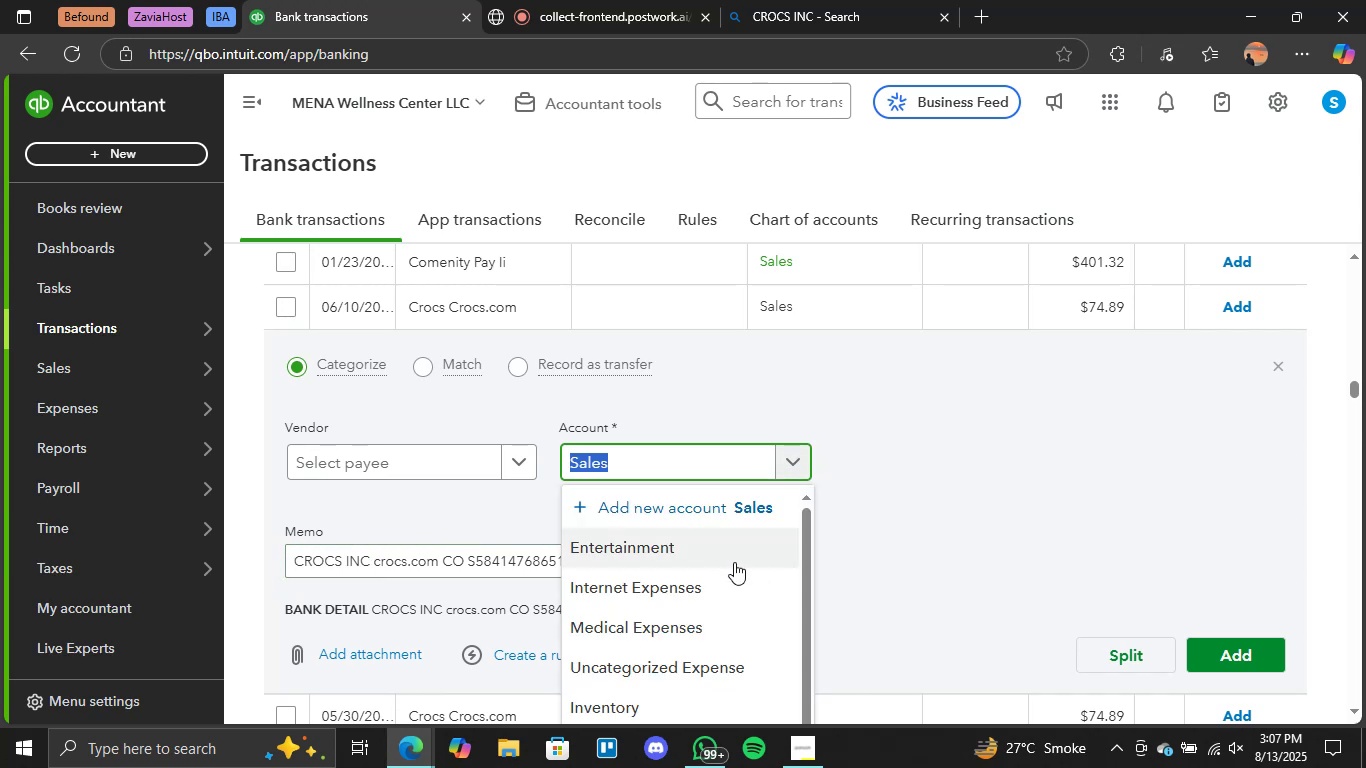 
left_click([704, 551])
 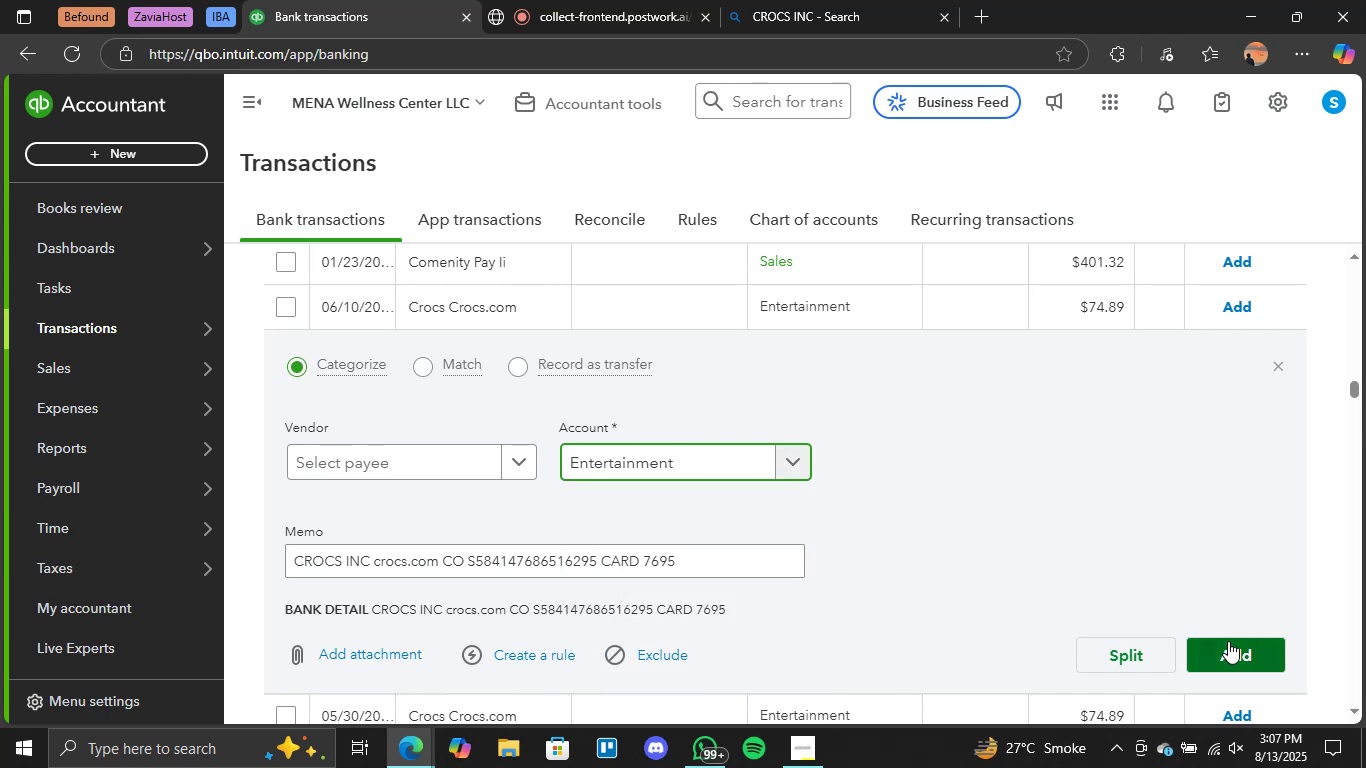 
left_click([1236, 645])
 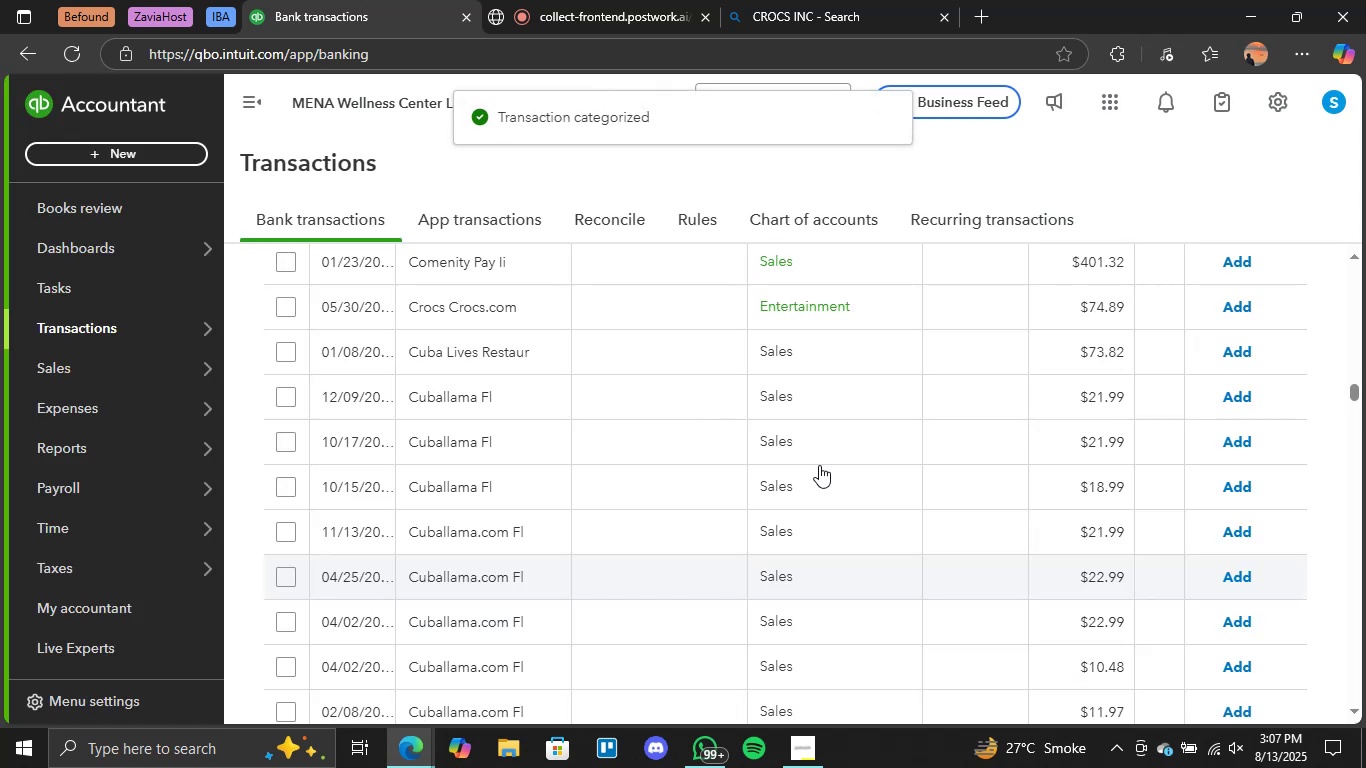 
wait(7.69)
 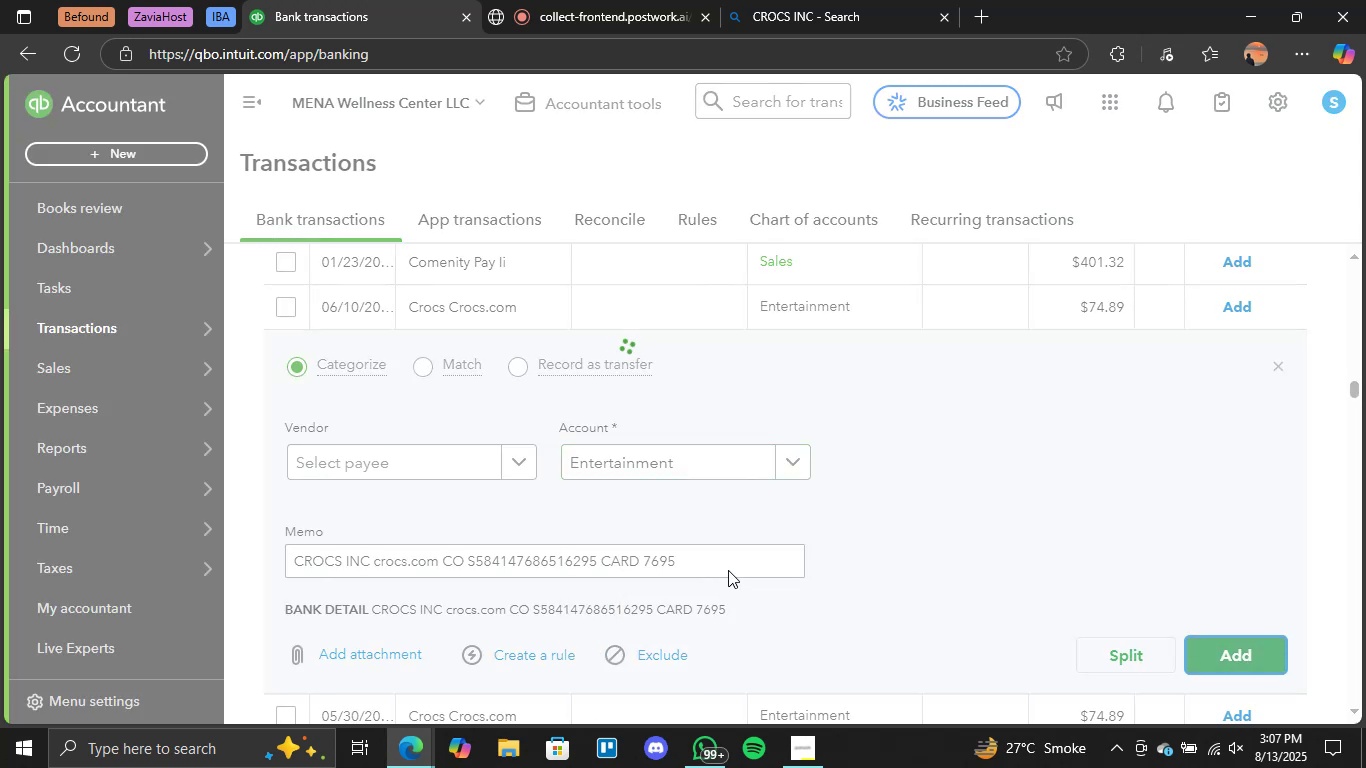 
left_click([478, 356])
 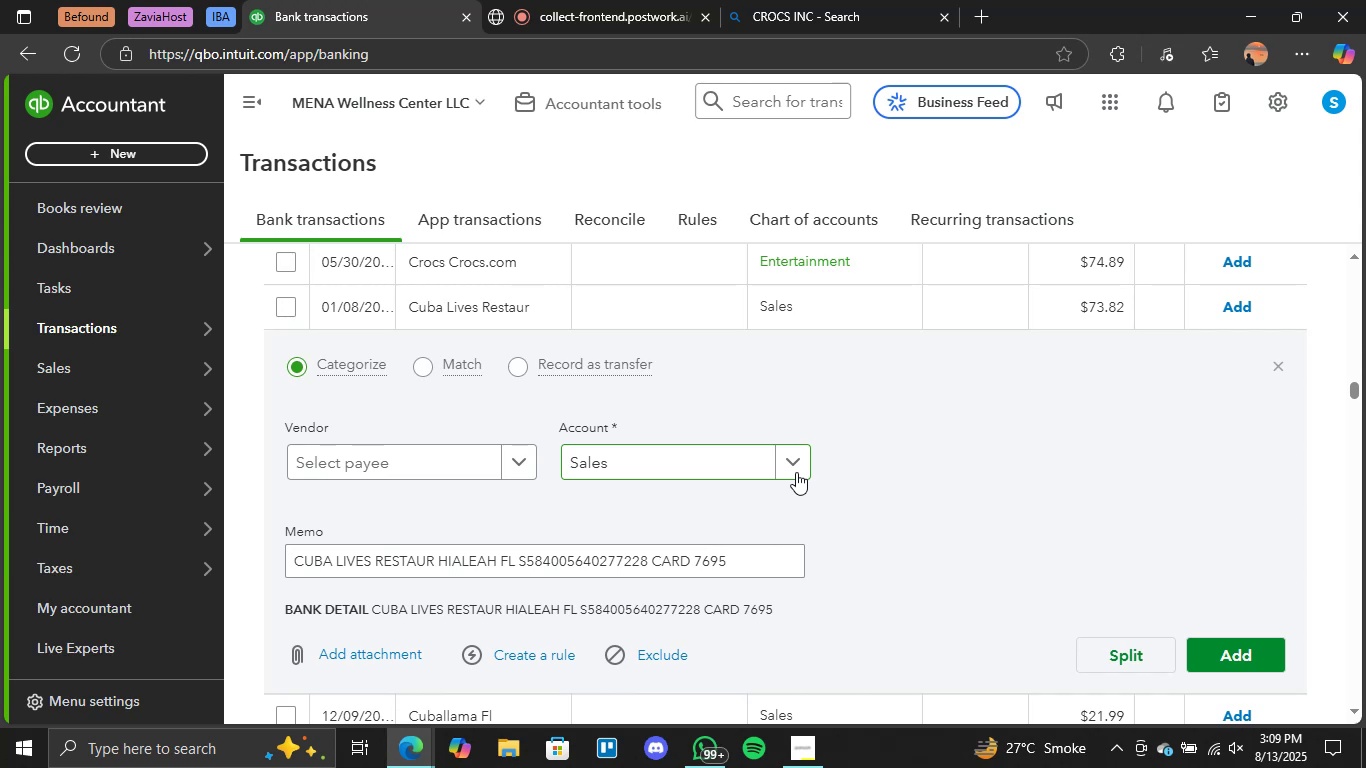 
wait(73.56)
 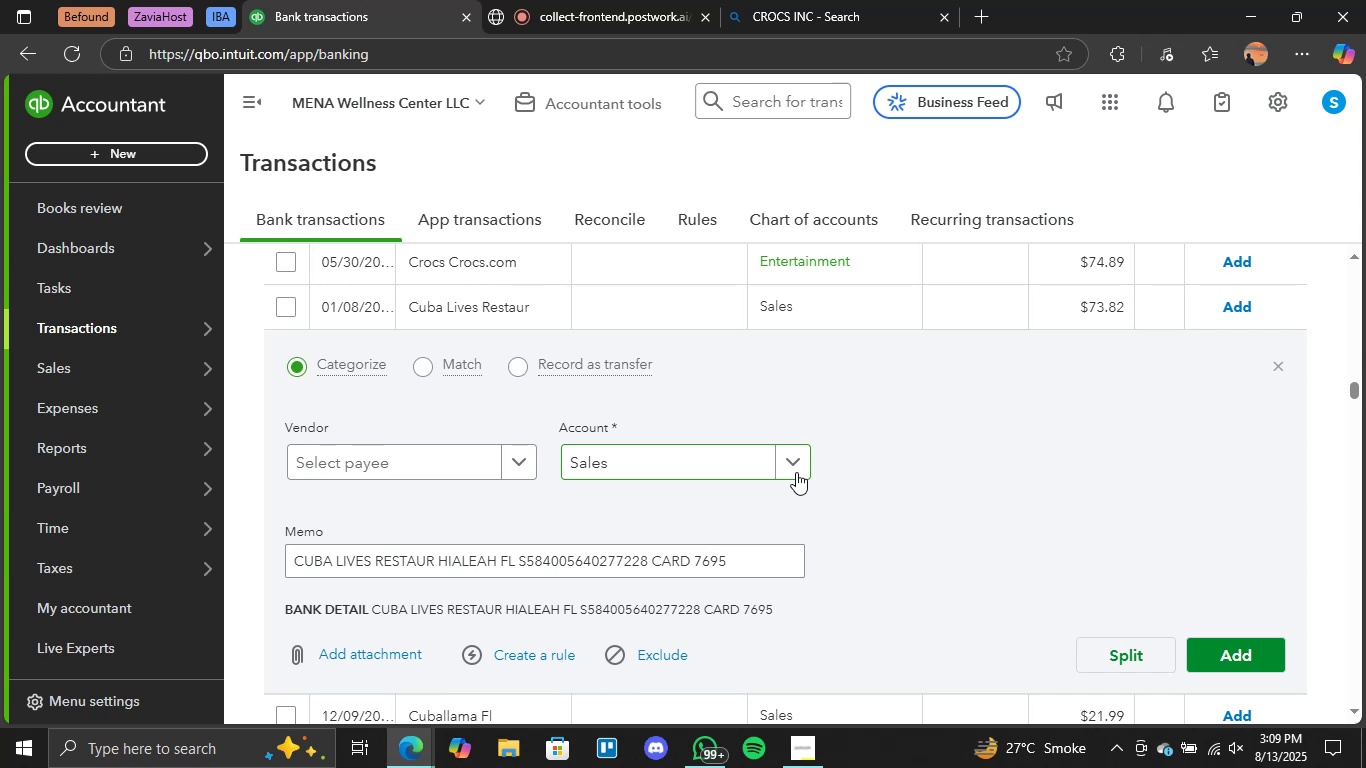 
scroll: coordinate [400, 557], scroll_direction: down, amount: 1.0
 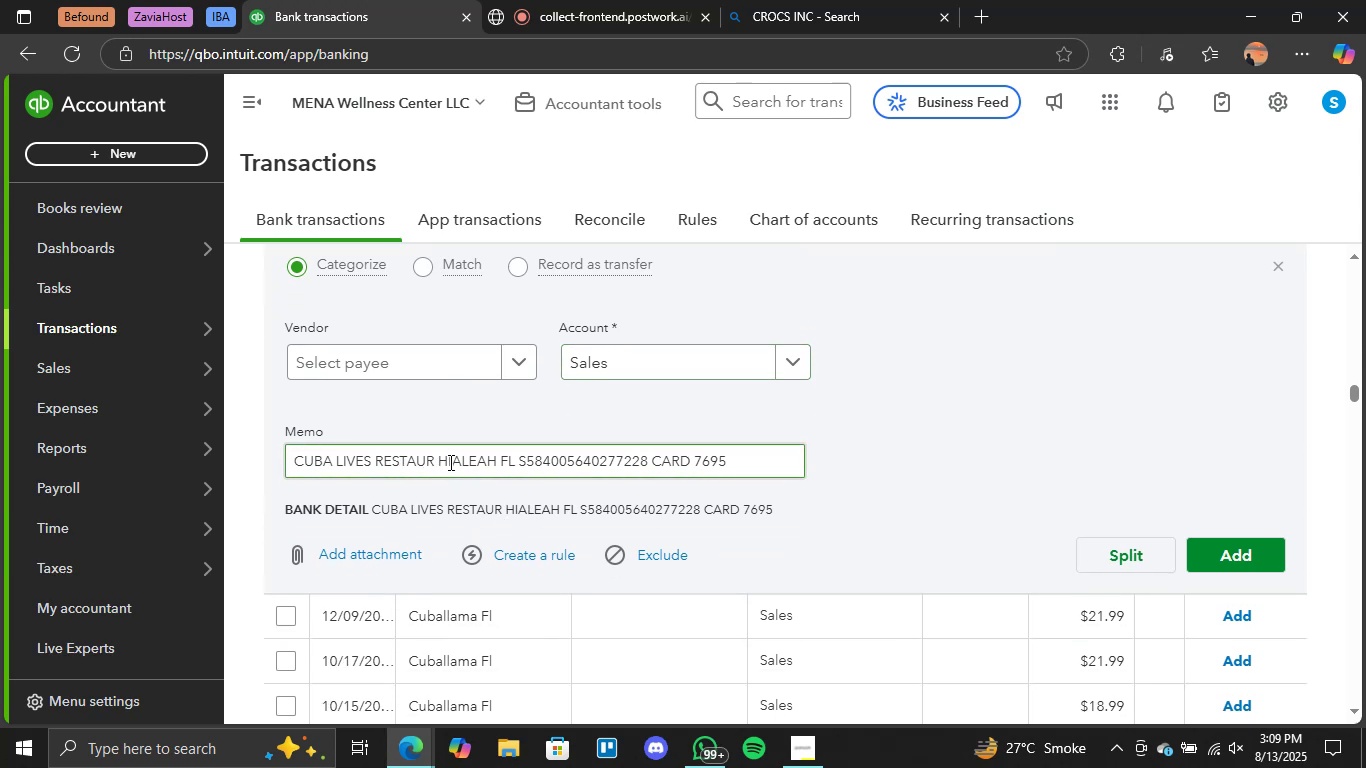 
left_click_drag(start_coordinate=[434, 462], to_coordinate=[298, 468])
 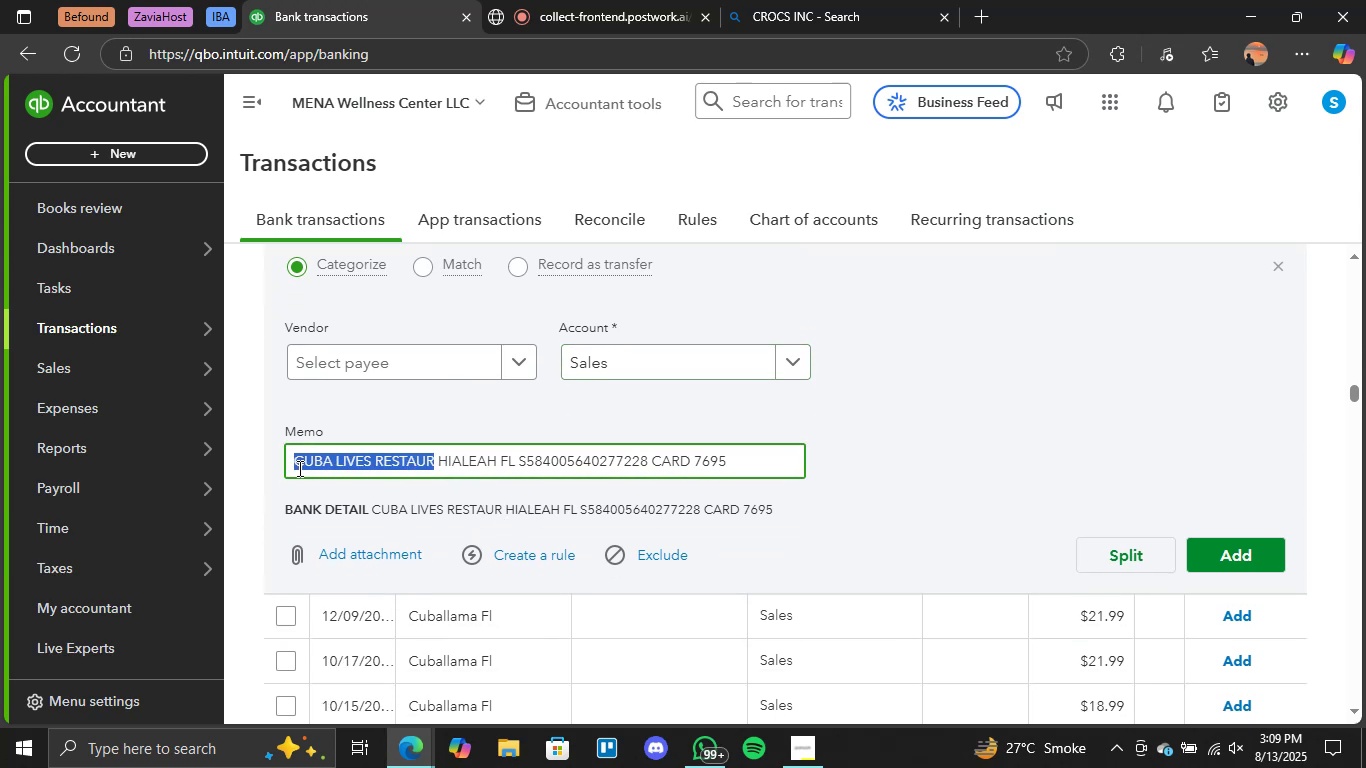 
key(Control+C)
 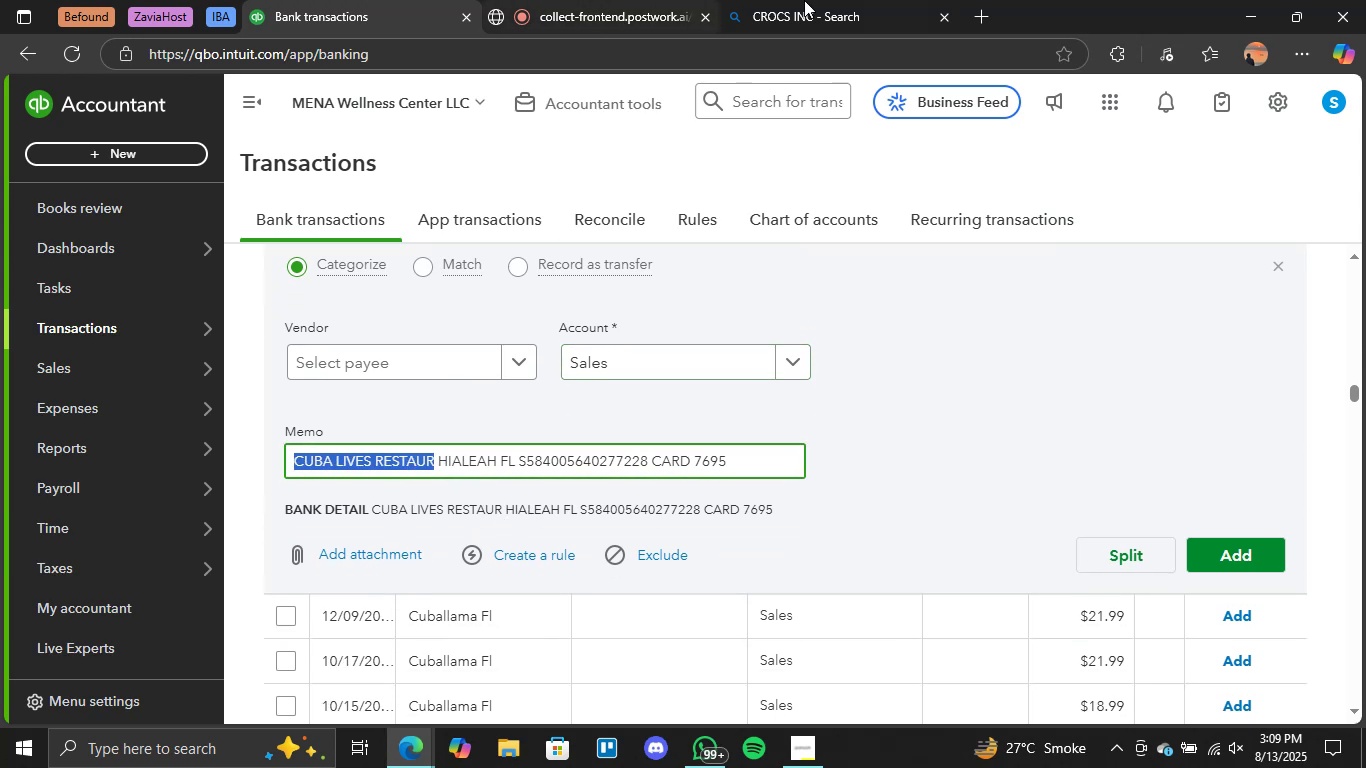 
left_click([807, 0])
 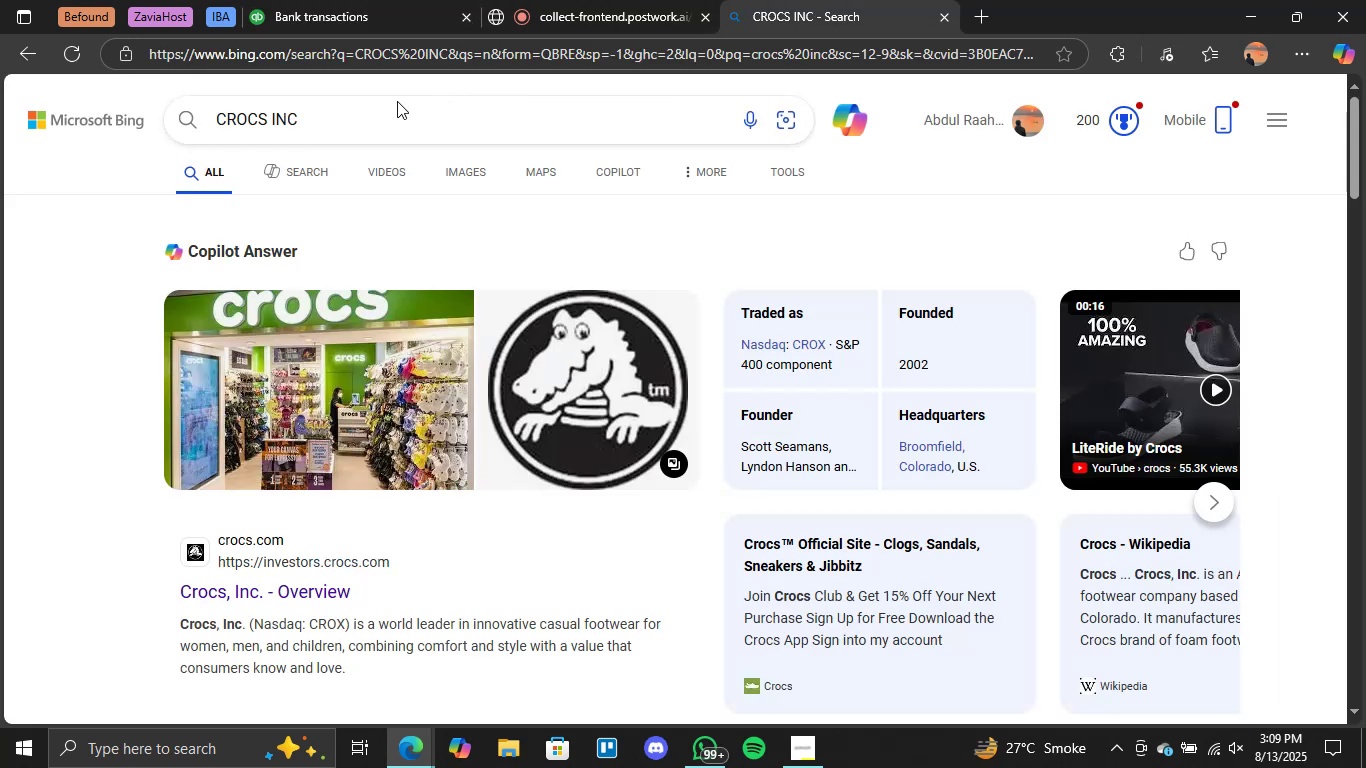 
double_click([370, 110])
 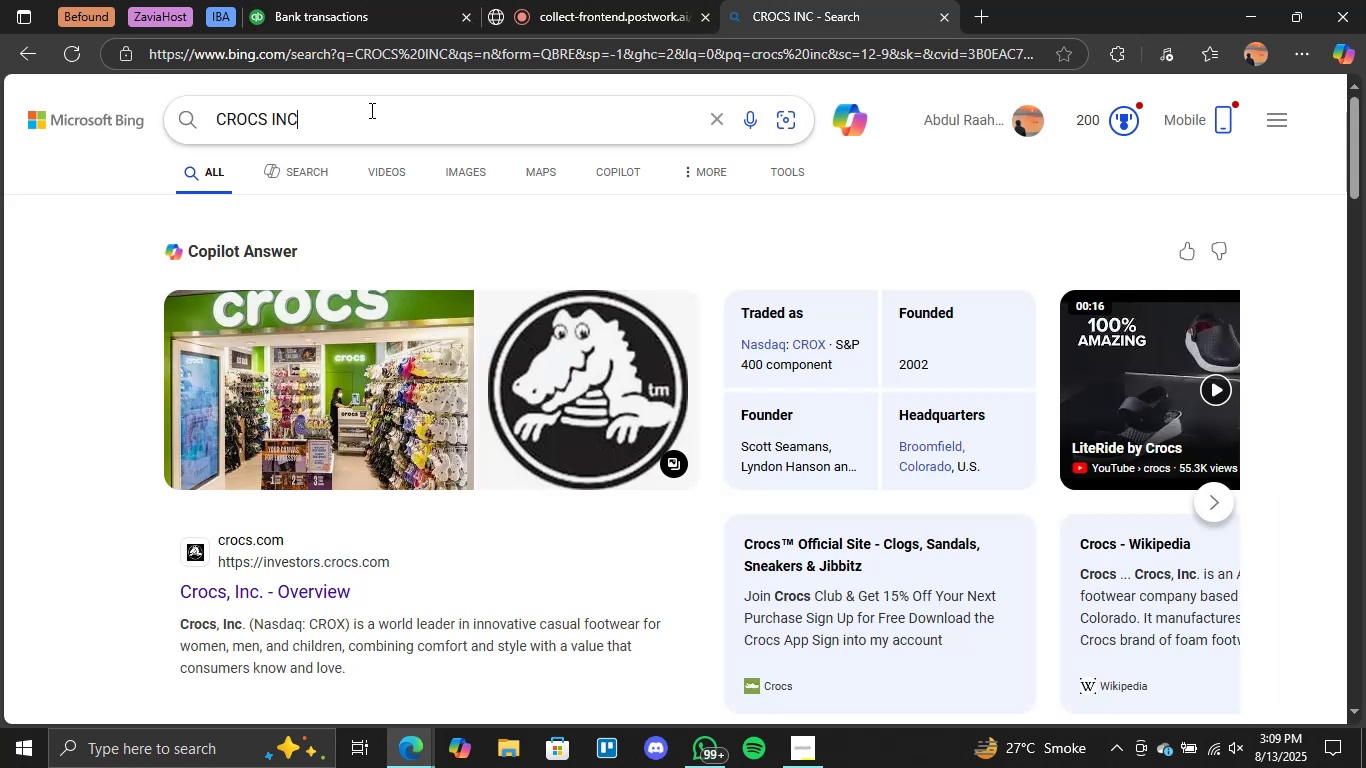 
triple_click([370, 110])
 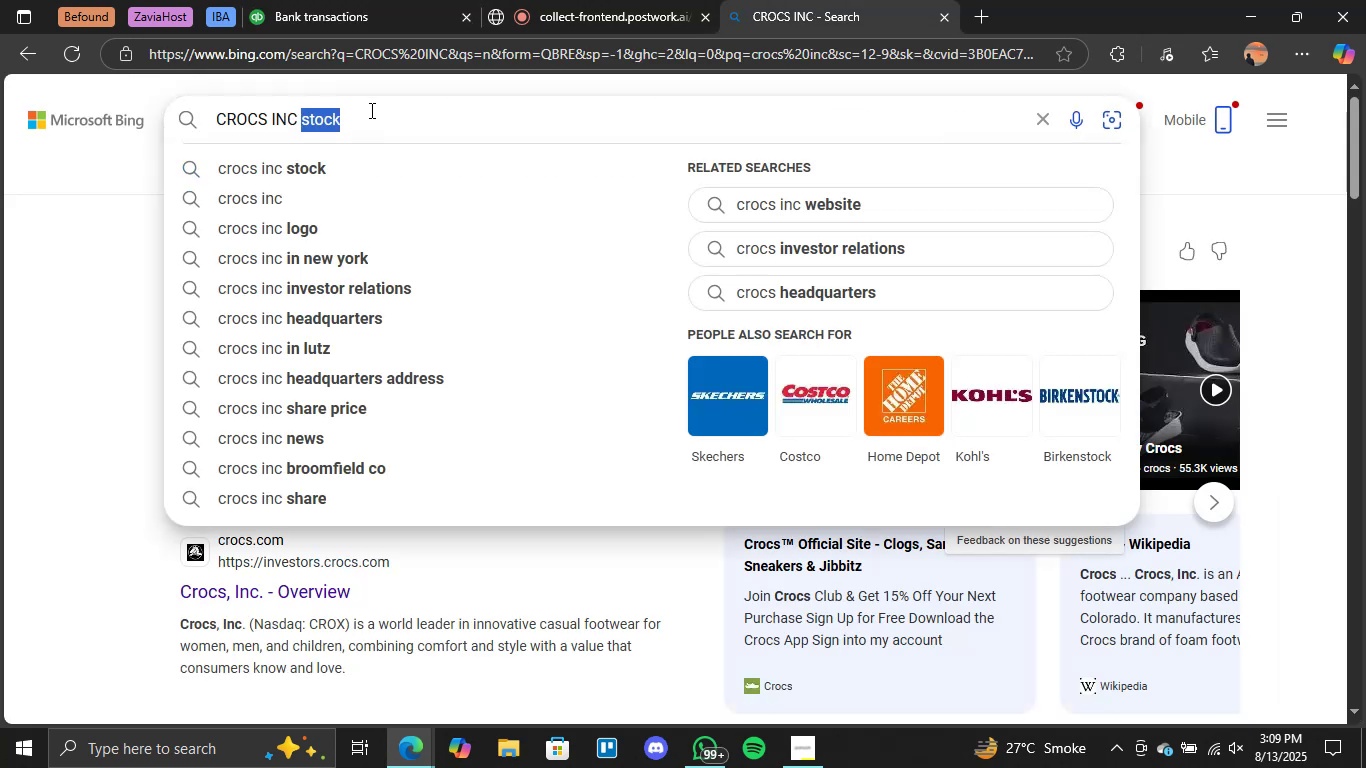 
triple_click([370, 110])
 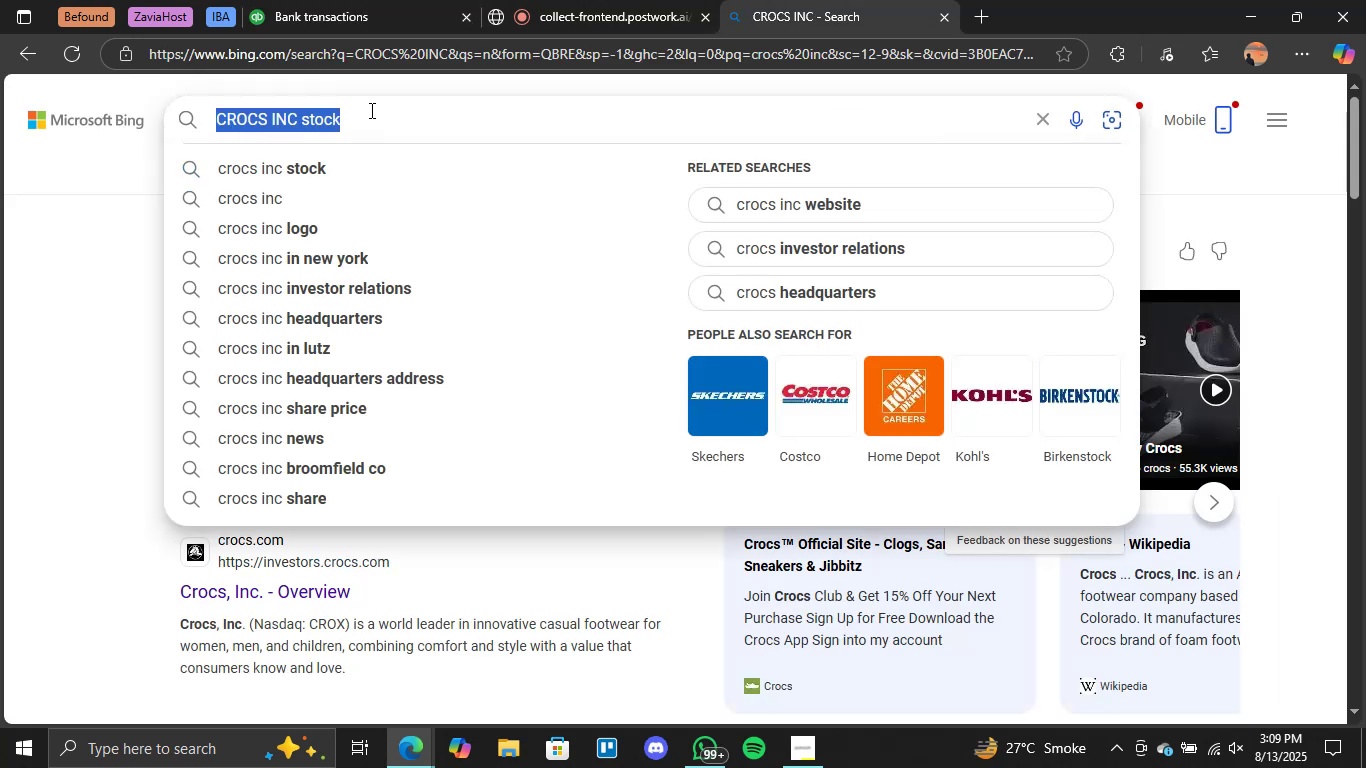 
key(Control+V)
 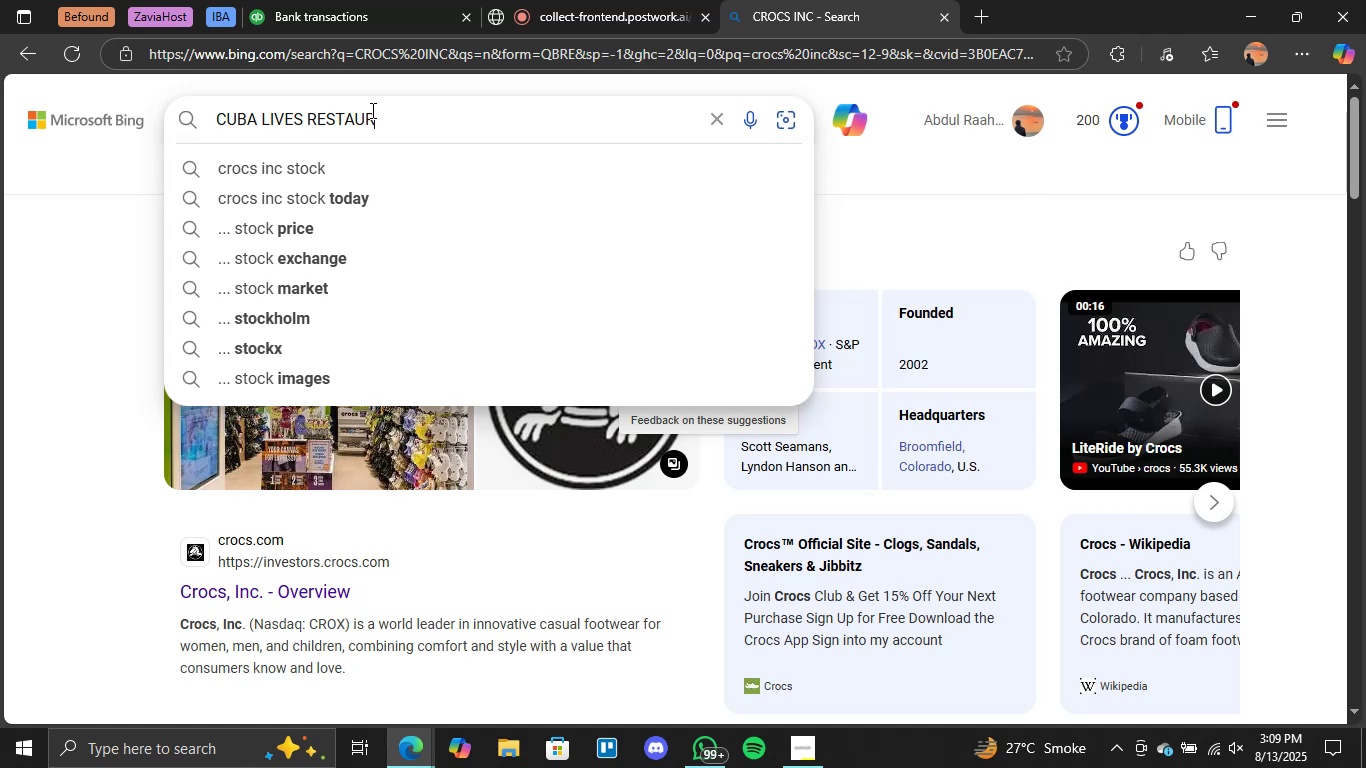 
key(Enter)
 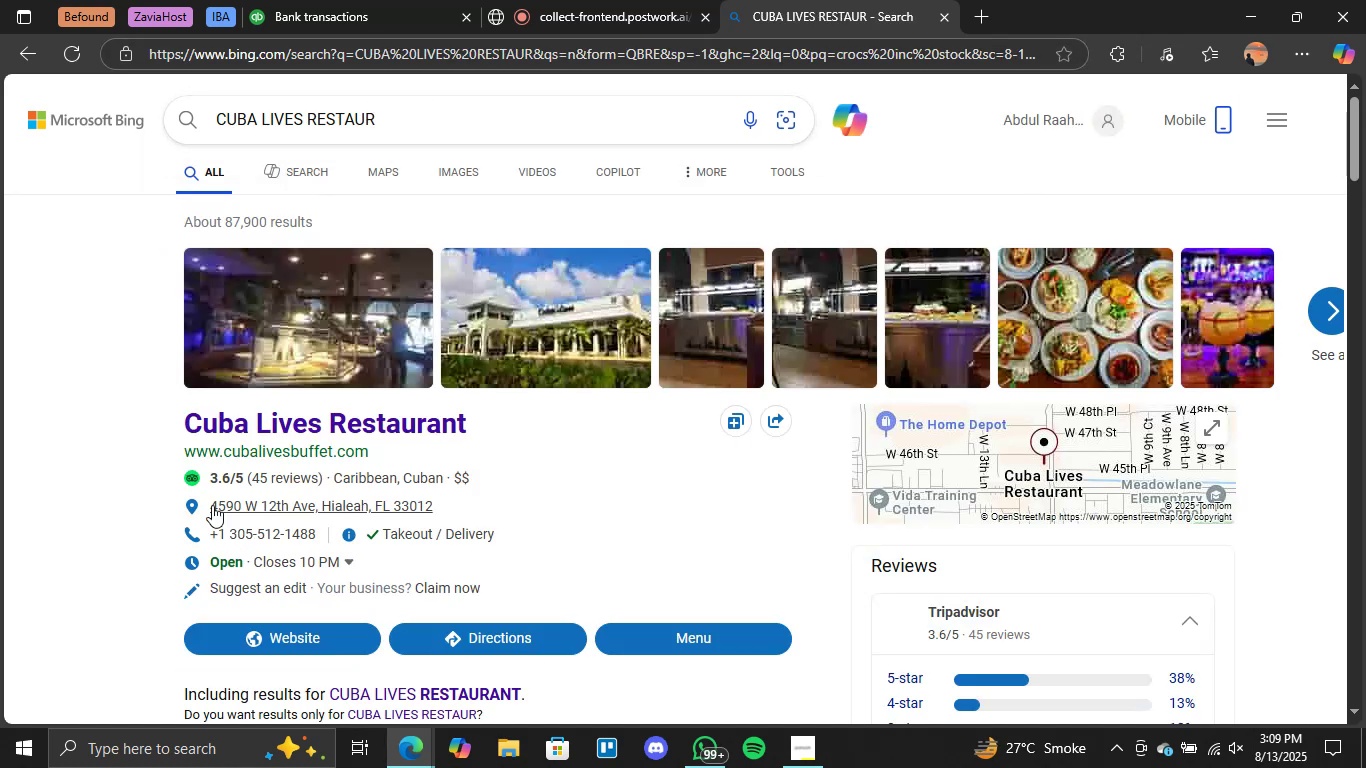 
scroll: coordinate [368, 436], scroll_direction: down, amount: 1.0
 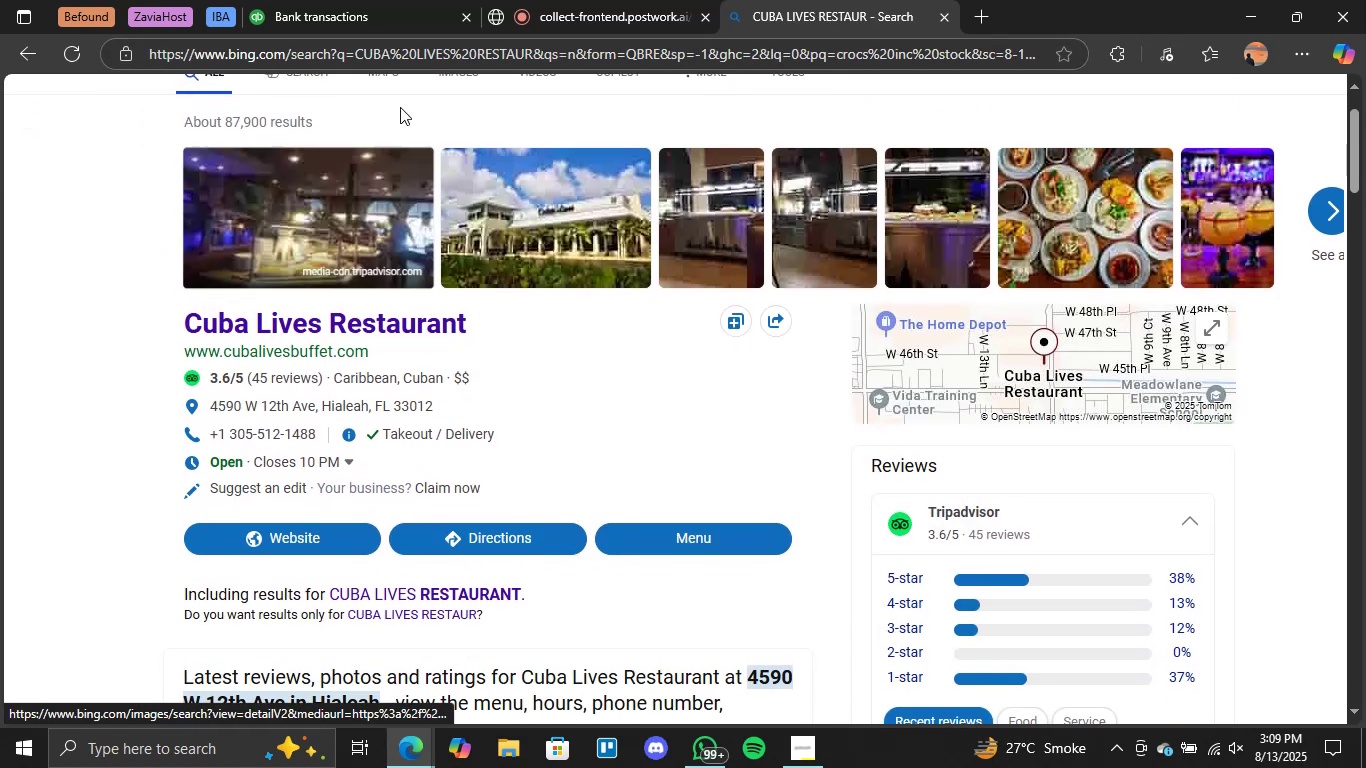 
left_click([371, 3])
 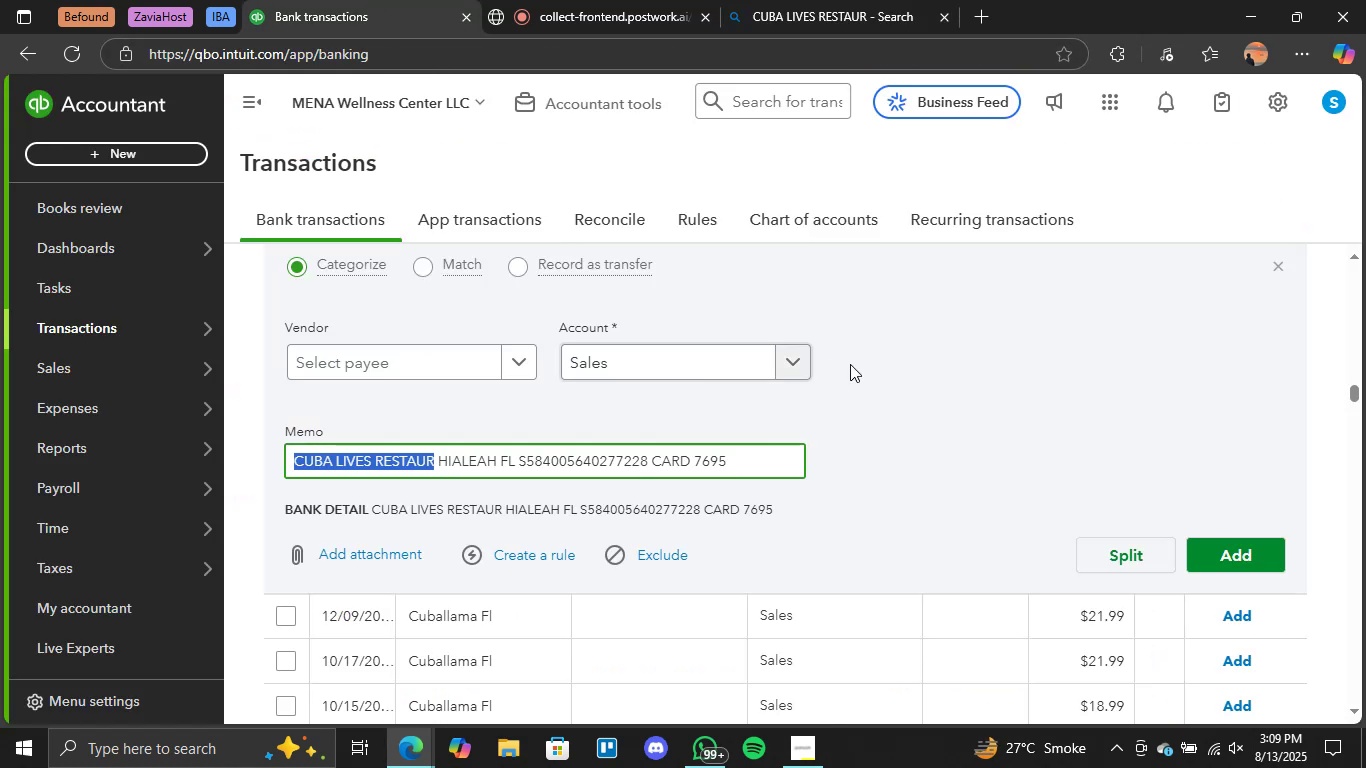 
scroll: coordinate [863, 377], scroll_direction: up, amount: 2.0
 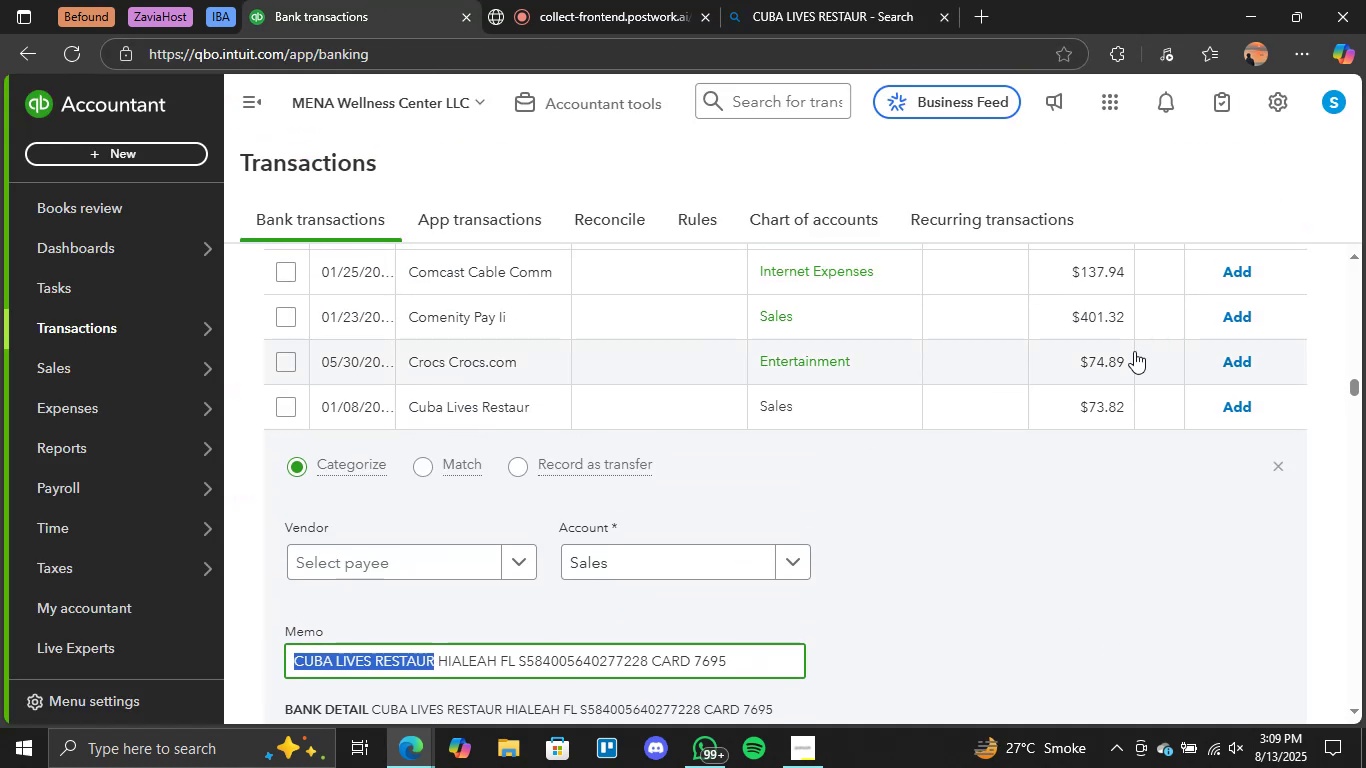 
scroll: coordinate [1116, 365], scroll_direction: down, amount: 1.0
 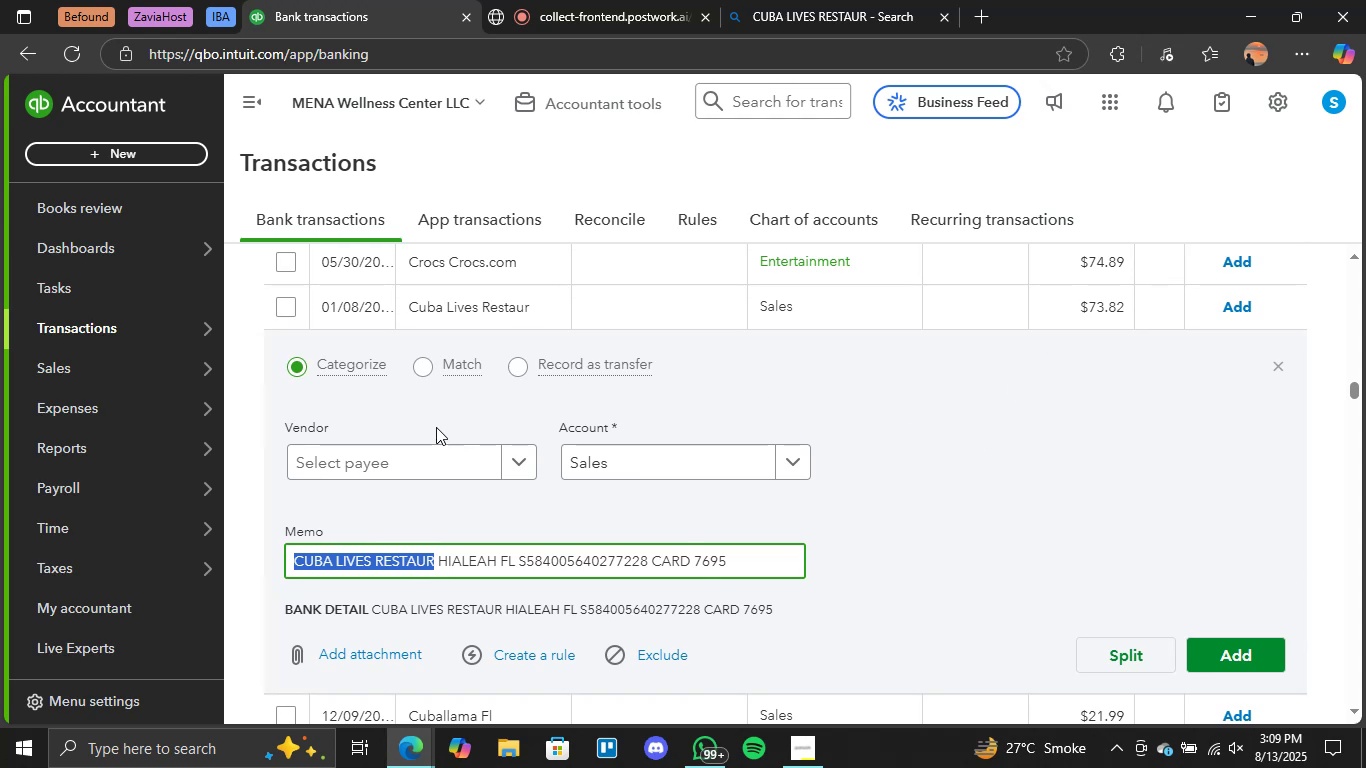 
wait(6.18)
 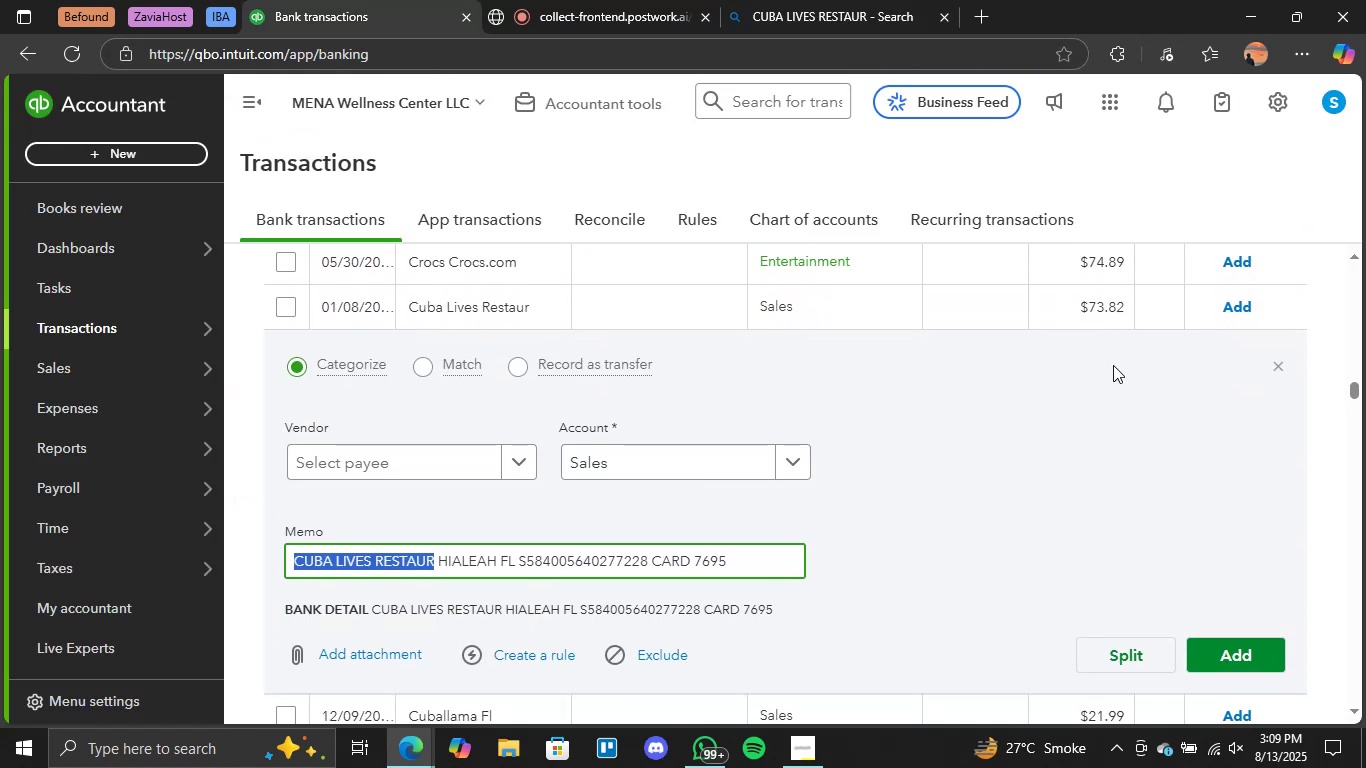 
left_click([799, 465])
 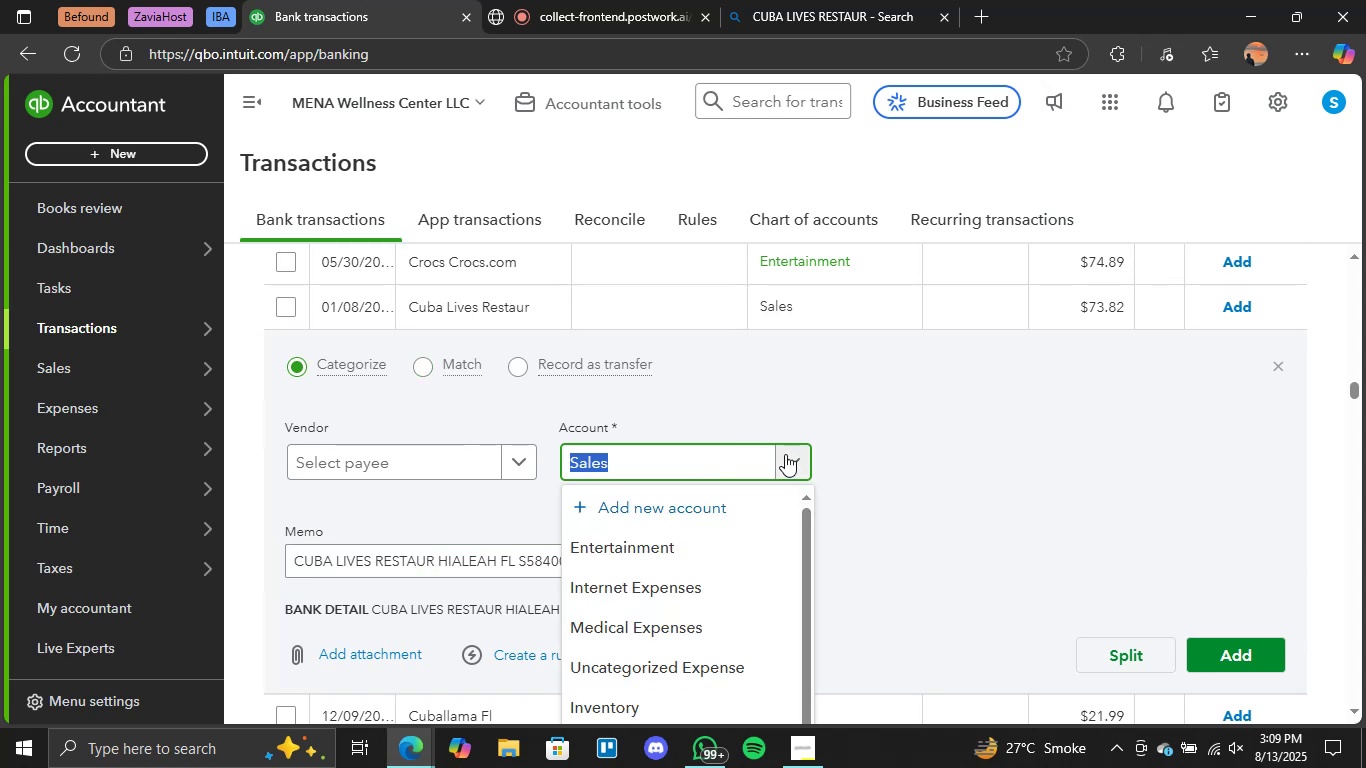 
left_click([646, 542])
 